 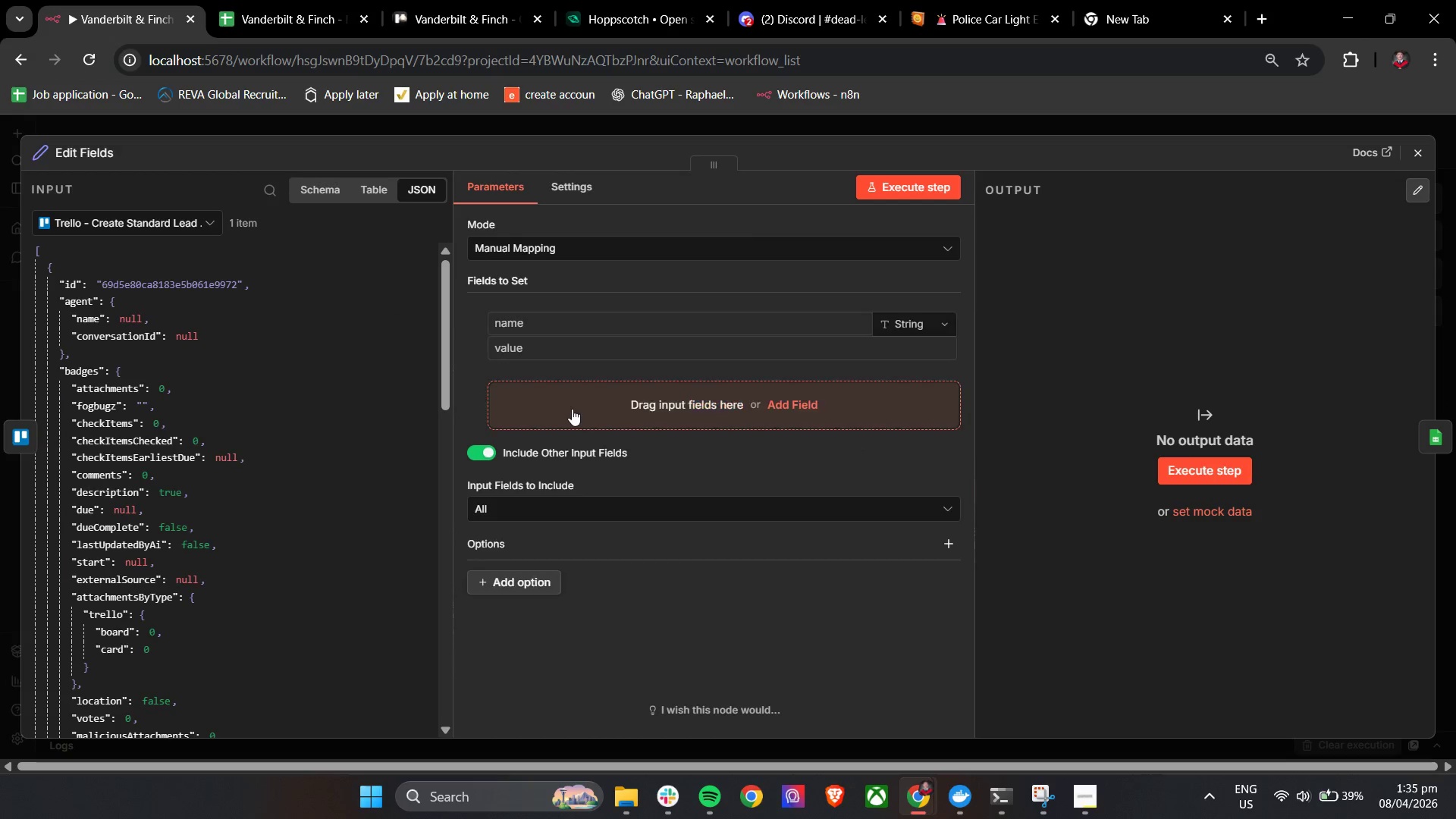 
left_click([575, 325])
 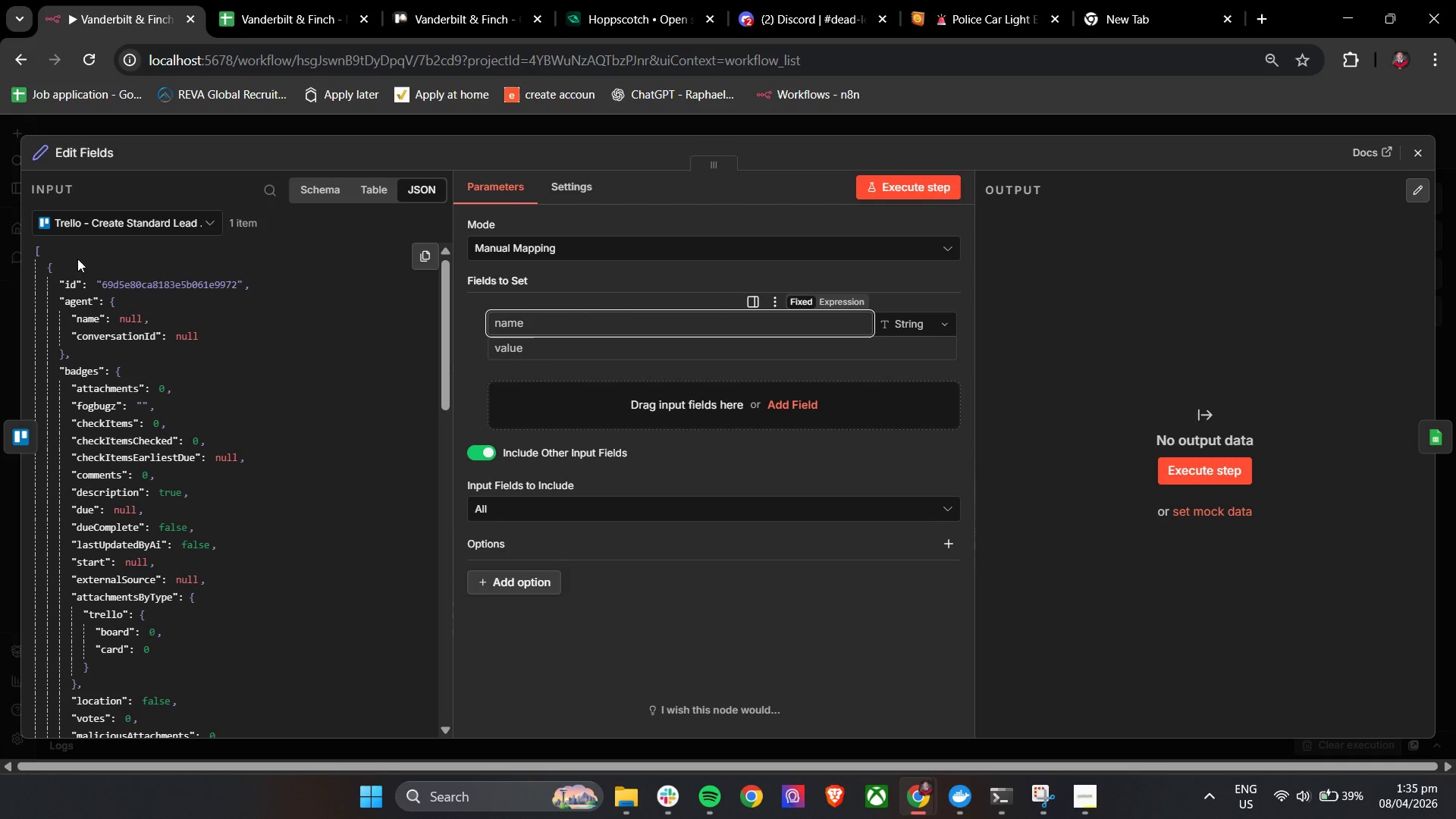 
left_click([93, 155])
 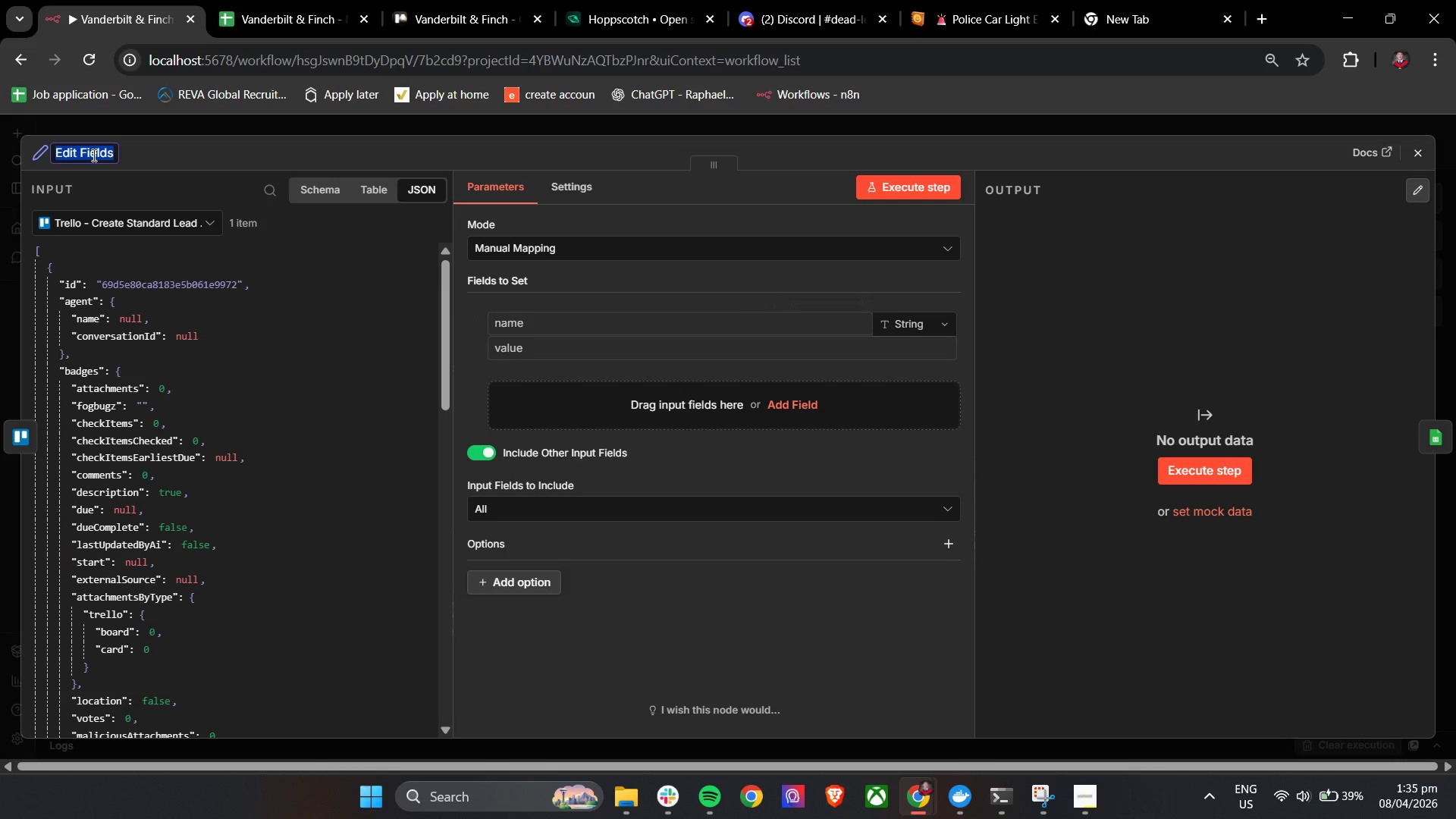 
type(Set - Build Star)
key(Backspace)
type(ndar Draft INtro)
key(Backspace)
key(Backspace)
key(Backspace)
key(Backspace)
type(in)
key(Backspace)
key(Backspace)
key(Backspace)
type(INtro)
key(Backspace)
key(Backspace)
key(Backspace)
key(Backspace)
type(nro Email)
 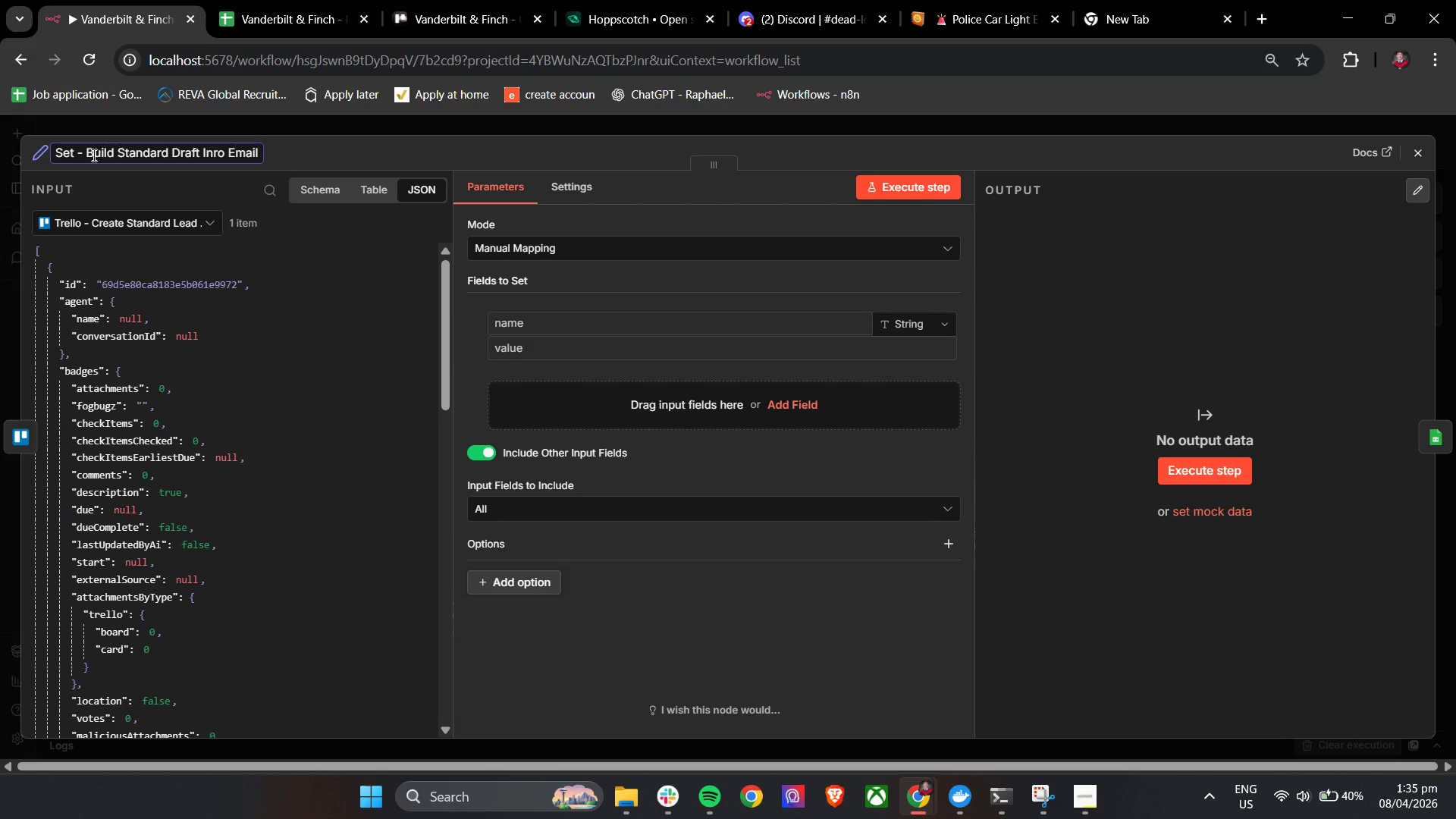 
left_click([593, 328])
 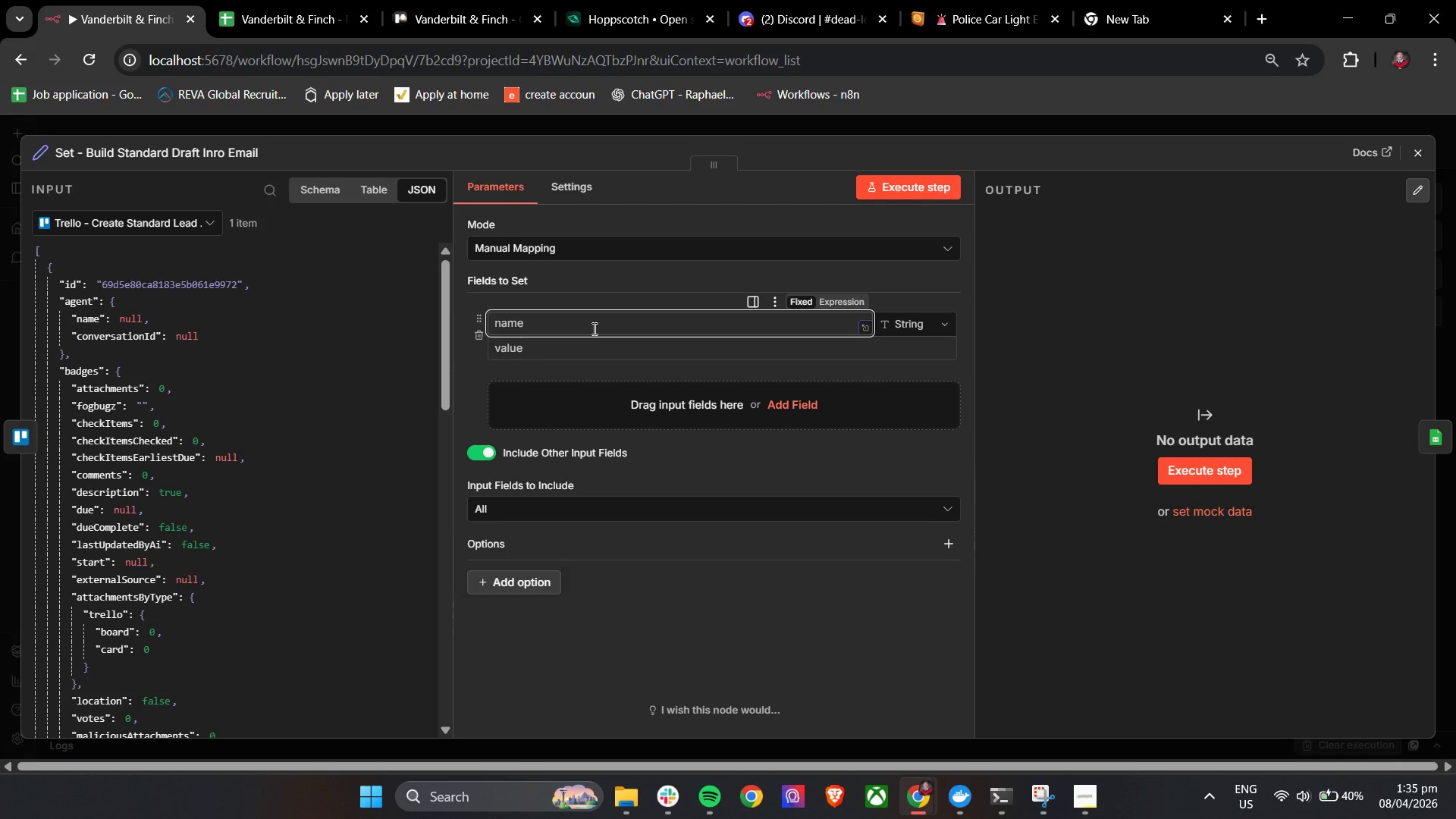 
wait(5.34)
 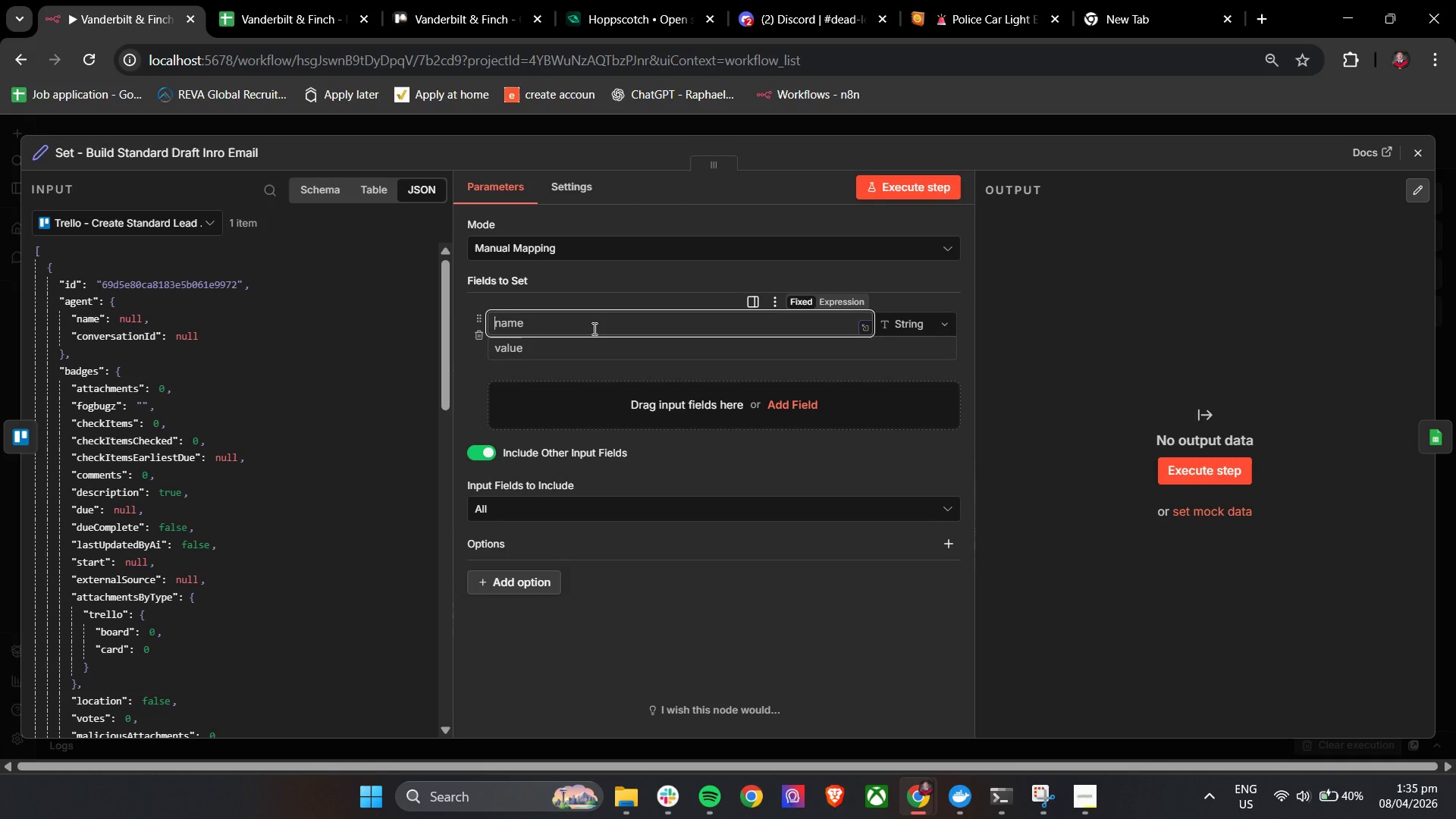 
type(Draft Intro Email)
 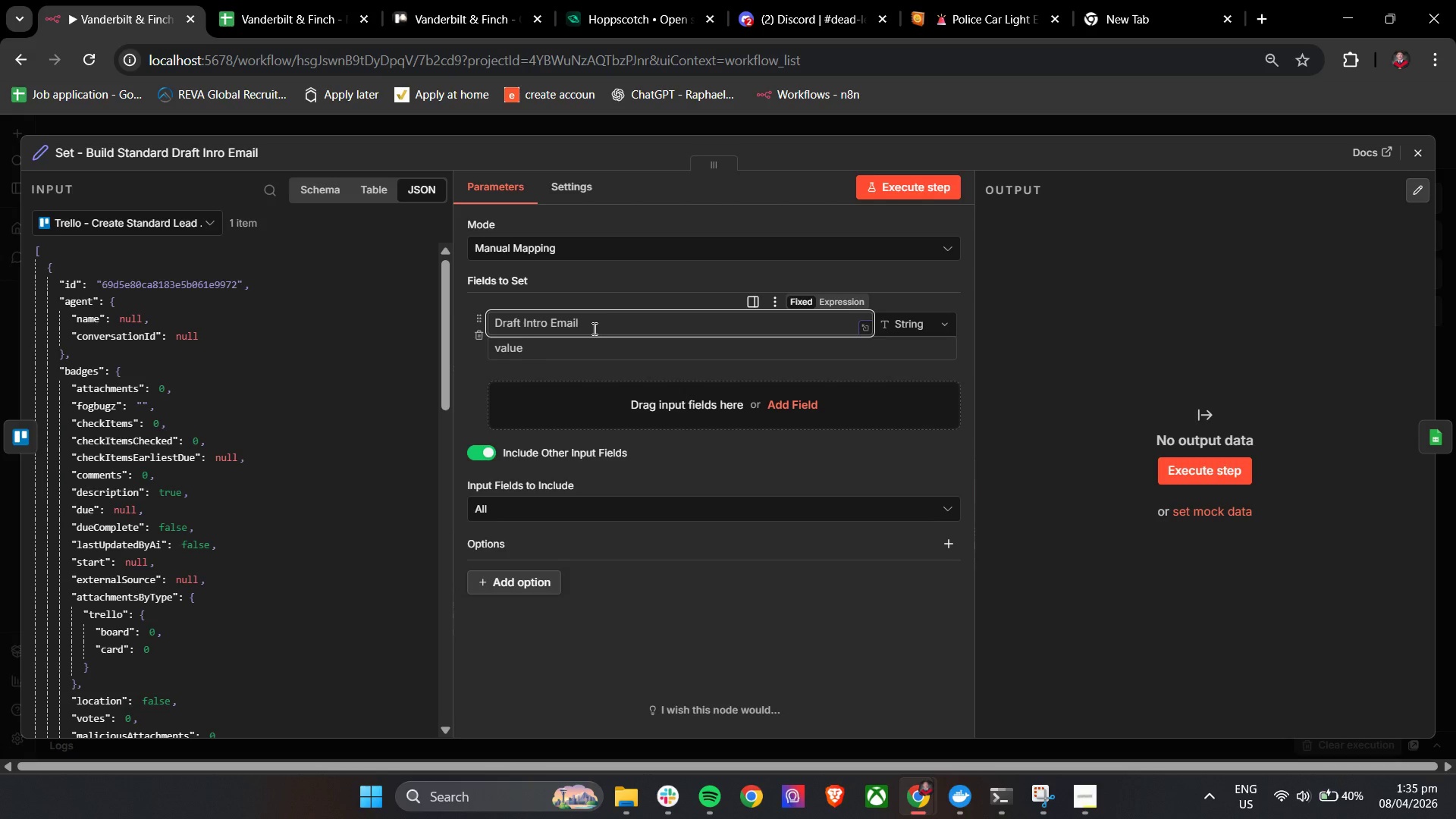 
left_click([616, 263])
 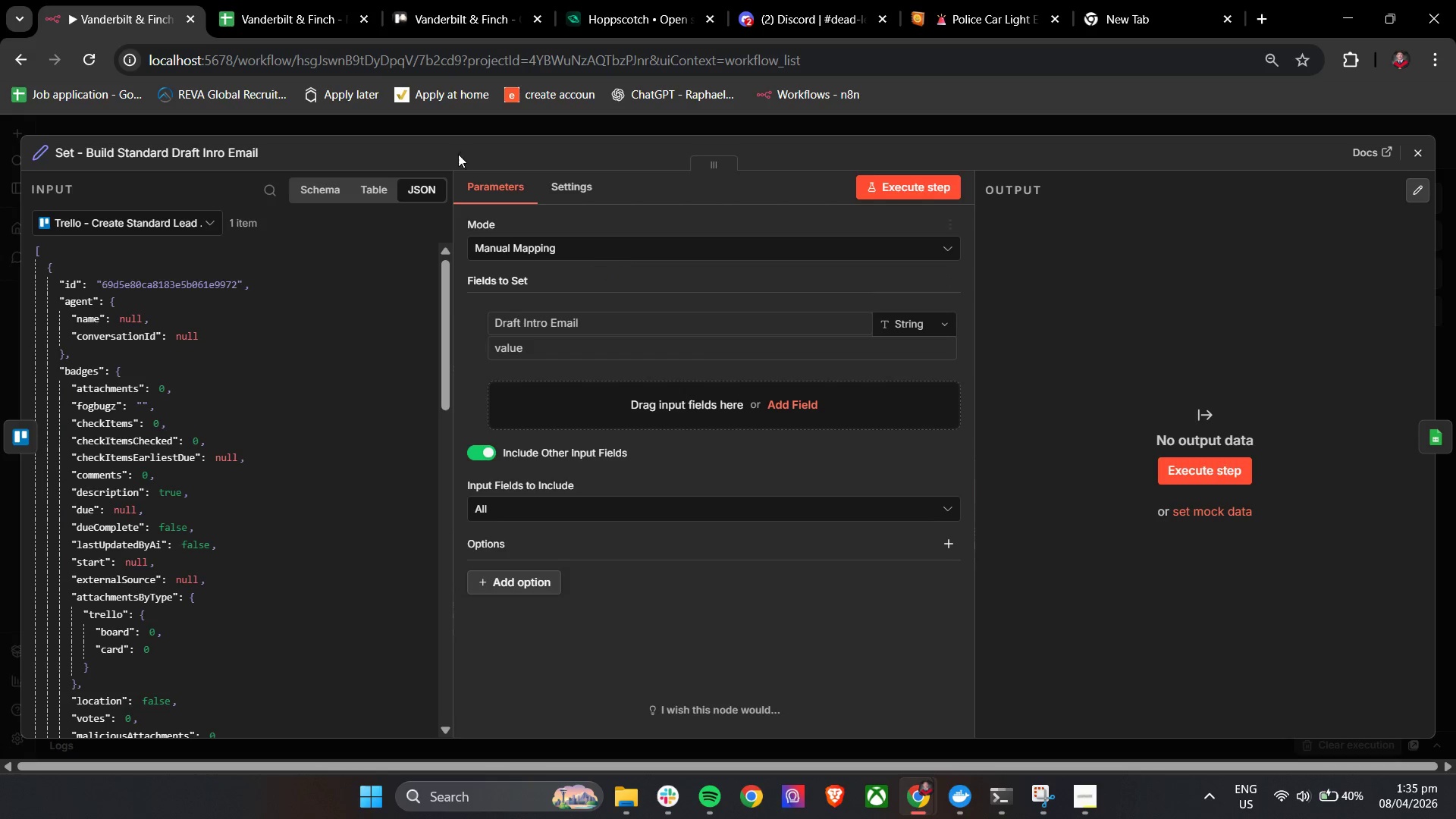 
left_click([253, 0])
 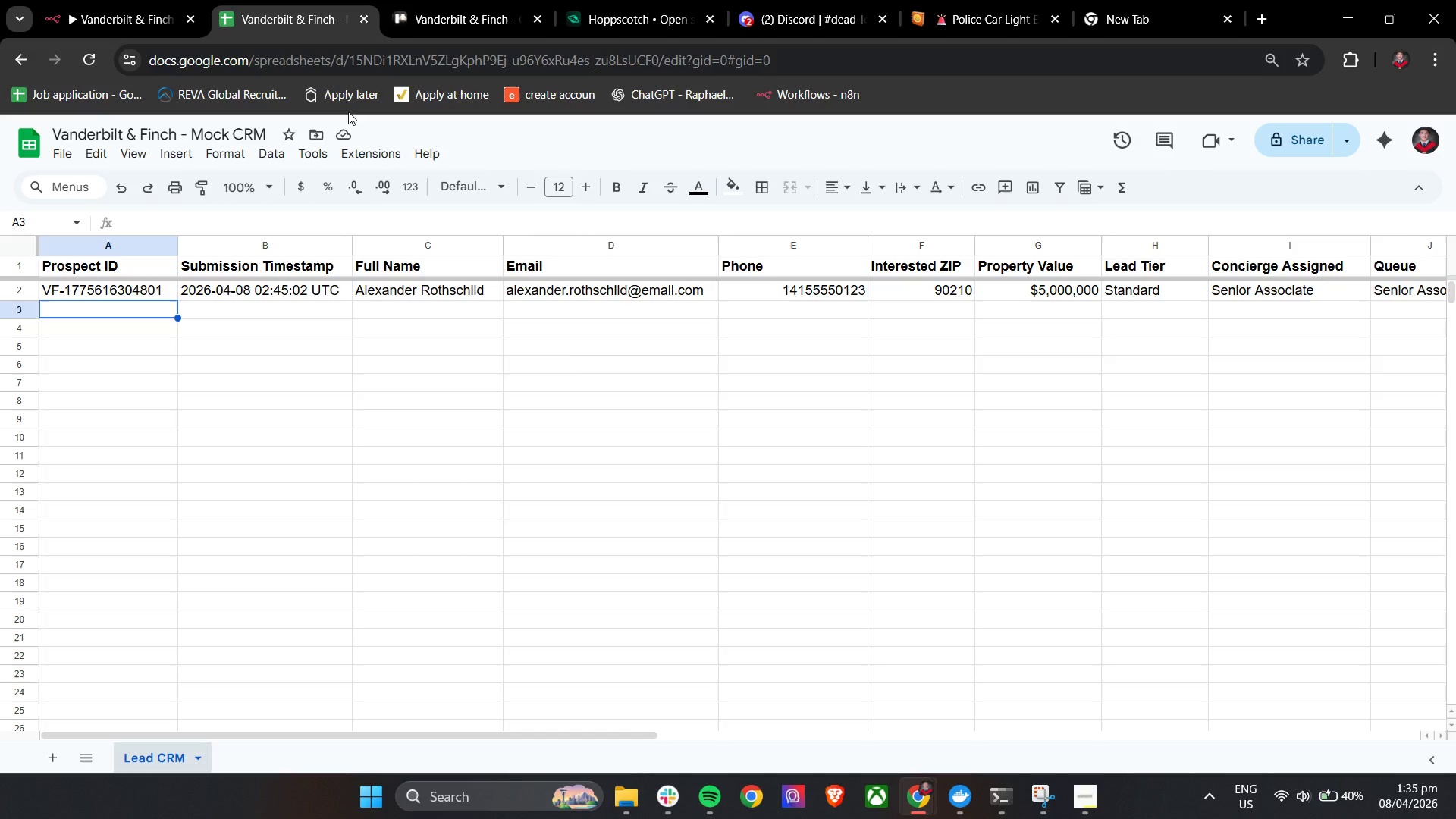 
hold_key(key=ShiftLeft, duration=1.51)
hold_key(key=ShiftLeft, duration=0.97)
scroll: coordinate [575, 366], scroll_direction: down, amount: 5.0
 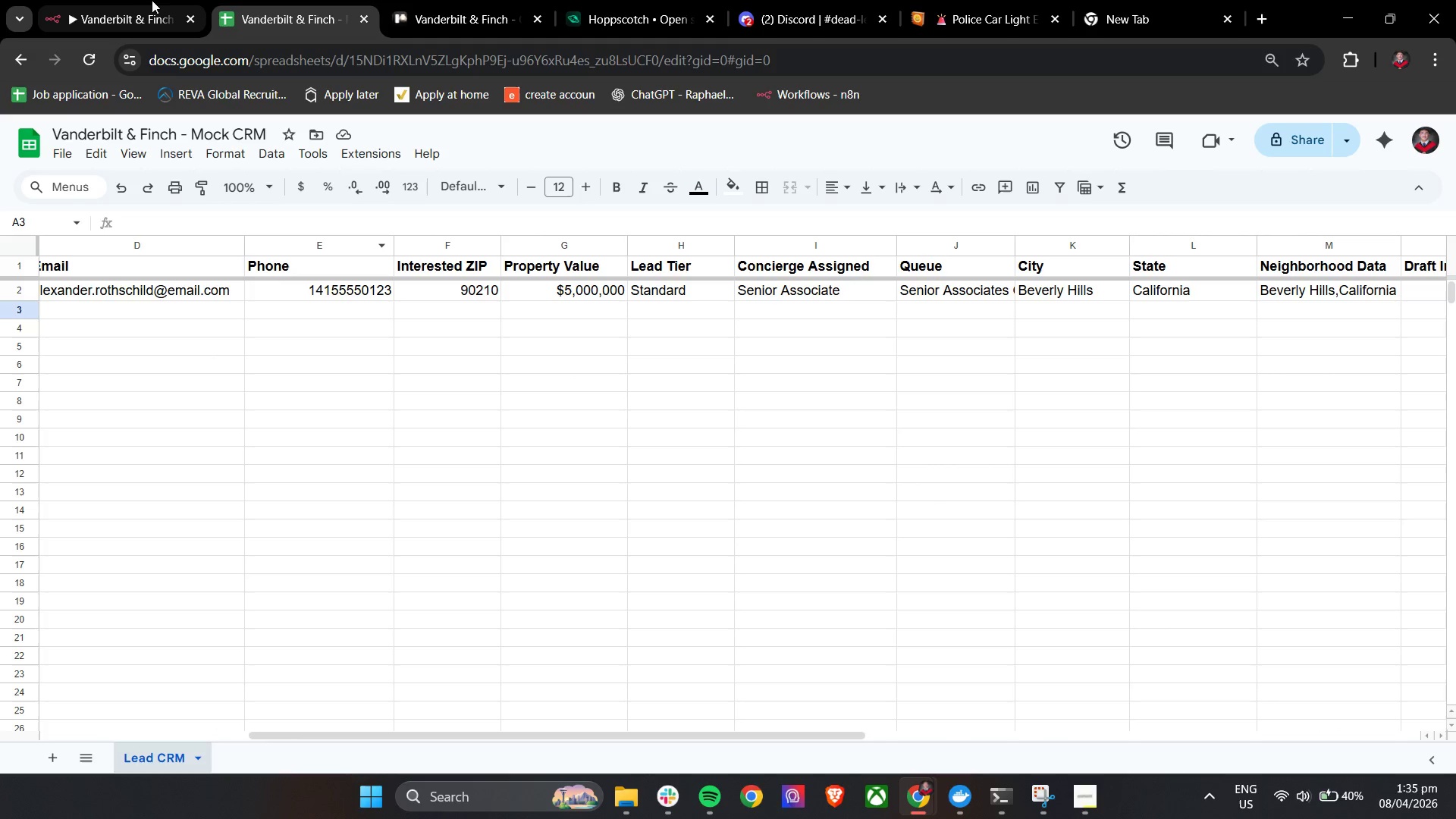 
left_click([137, 0])
 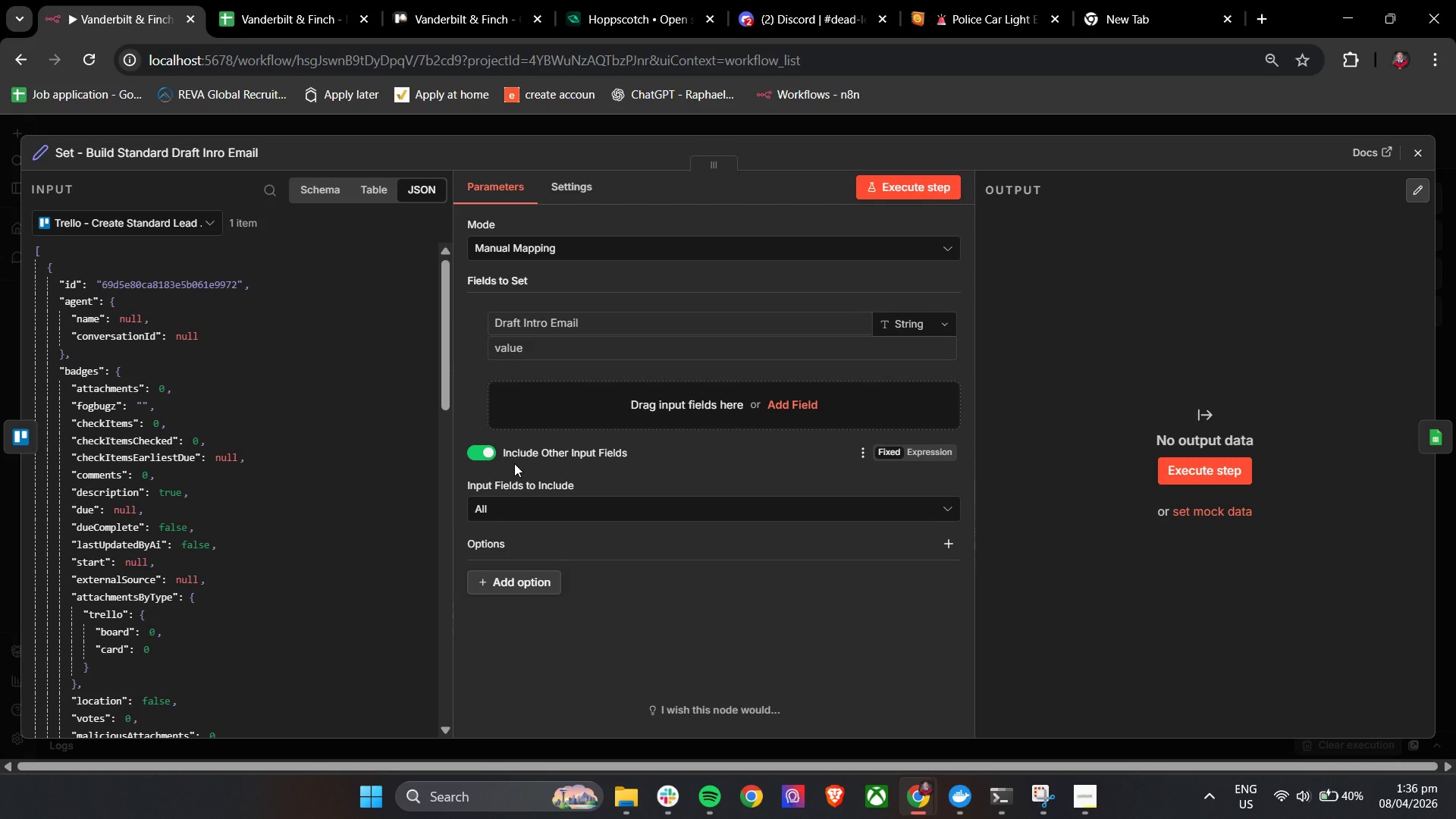 
wait(16.25)
 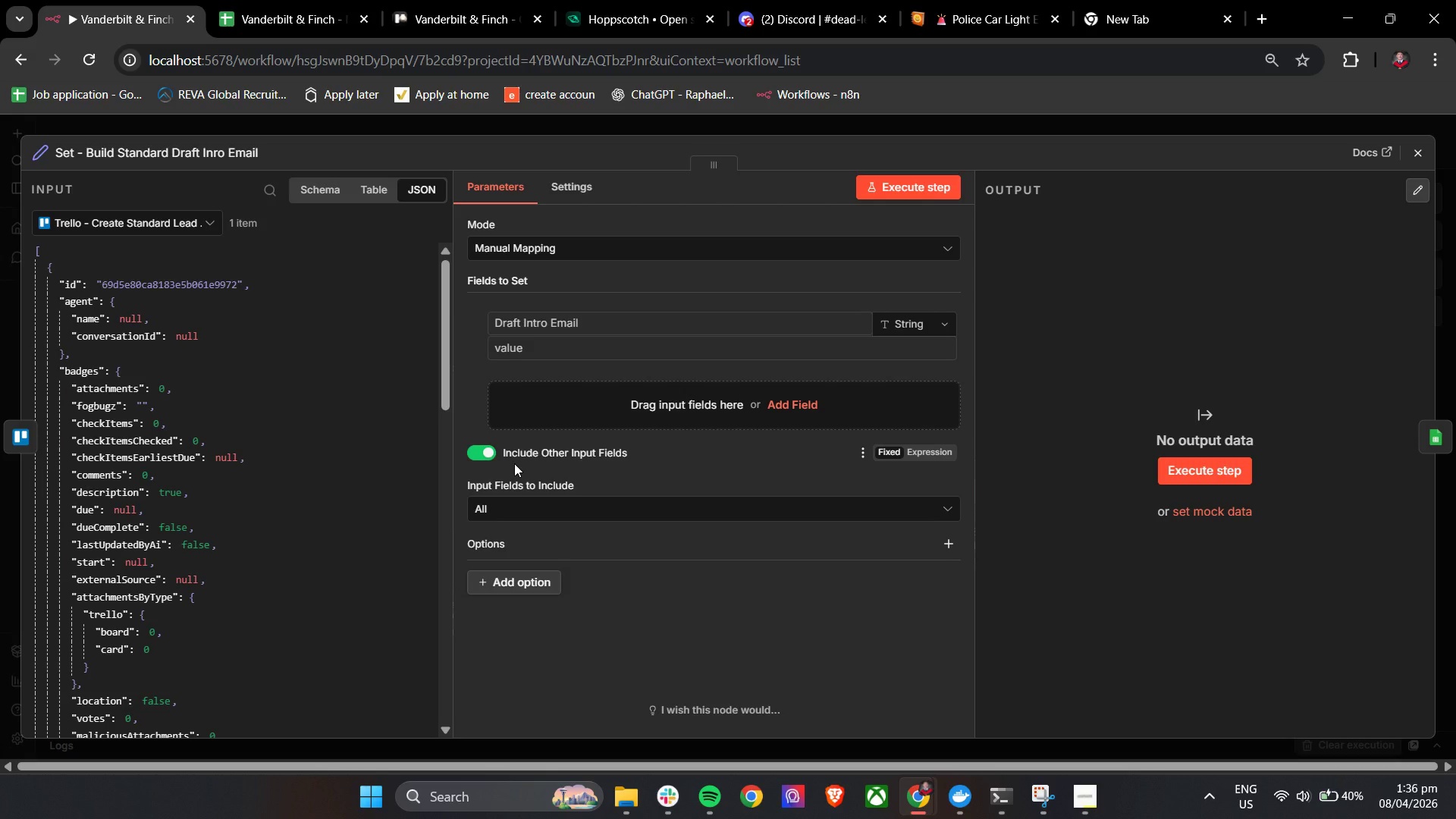 
key(Alt+Tab)
 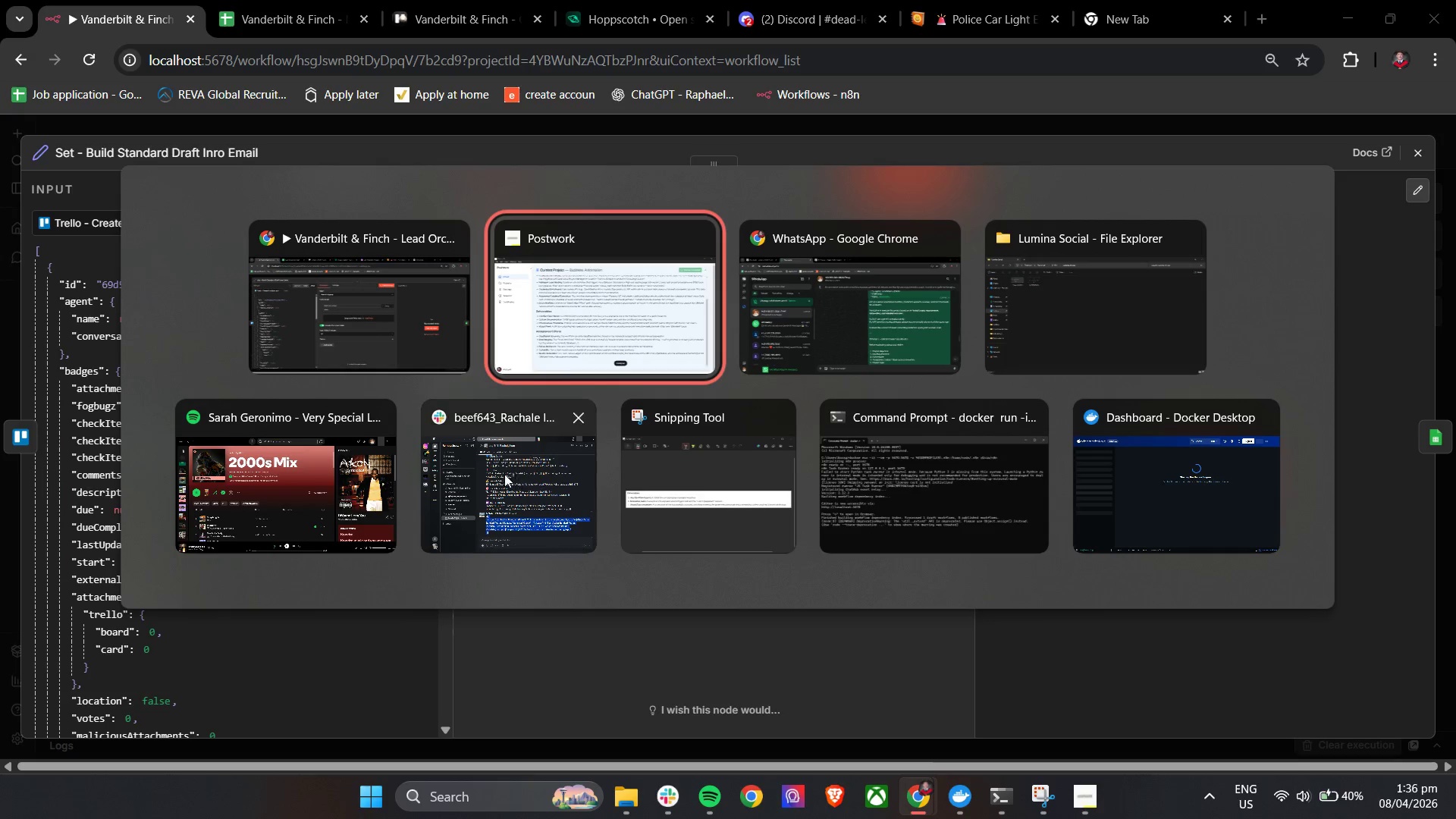 
left_click([318, 332])
 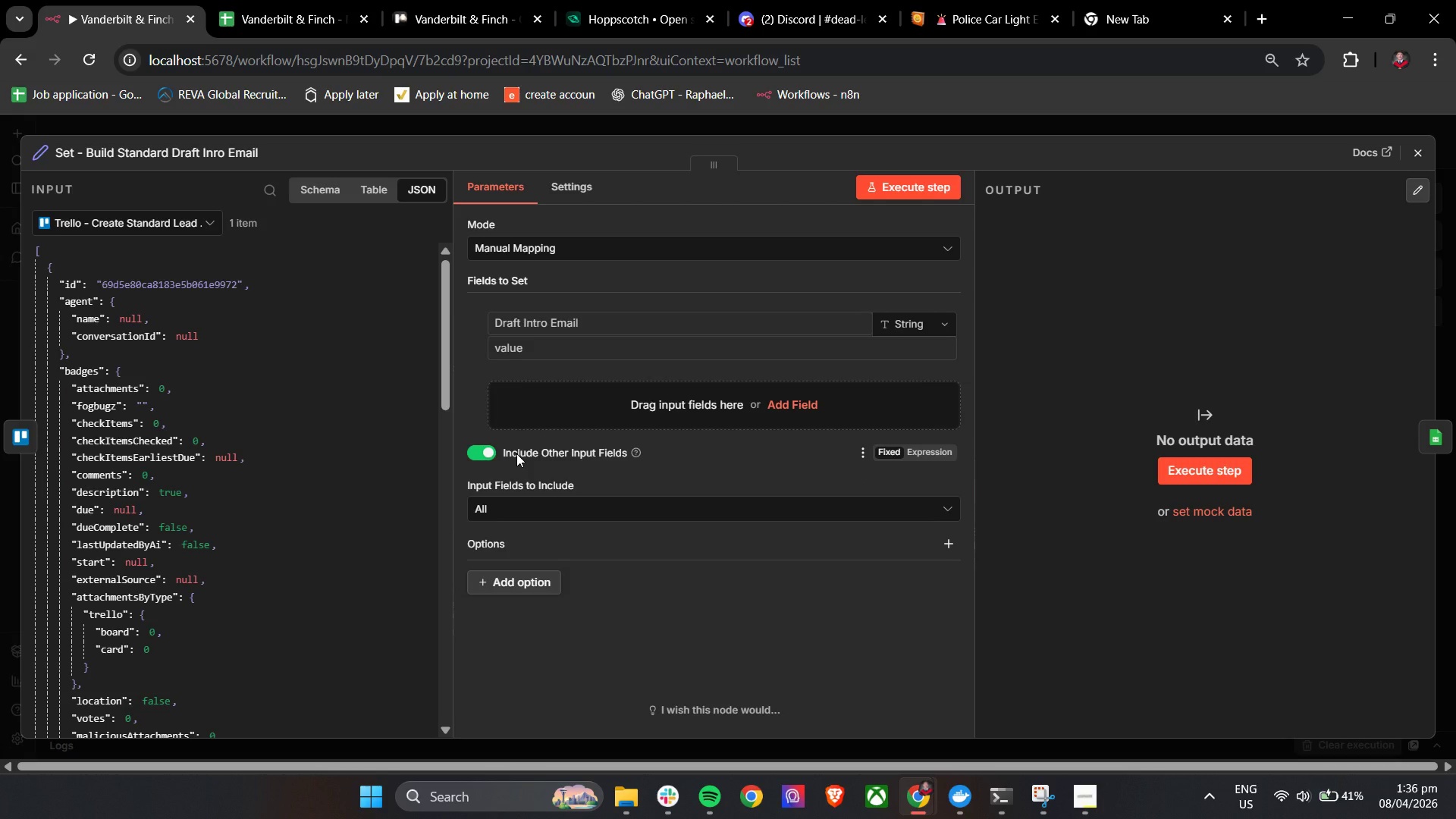 
wait(16.25)
 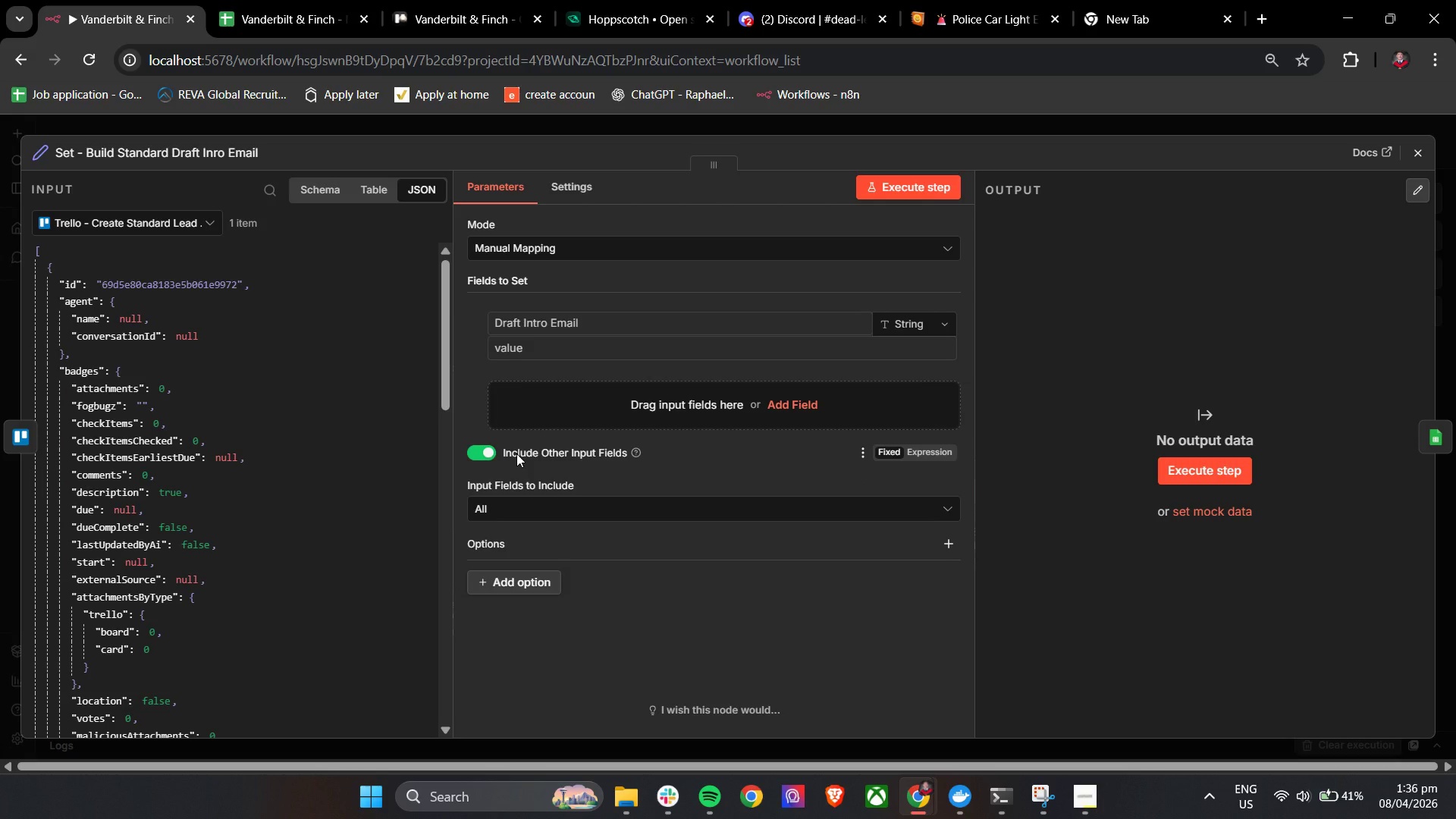 
left_click([667, 799])
 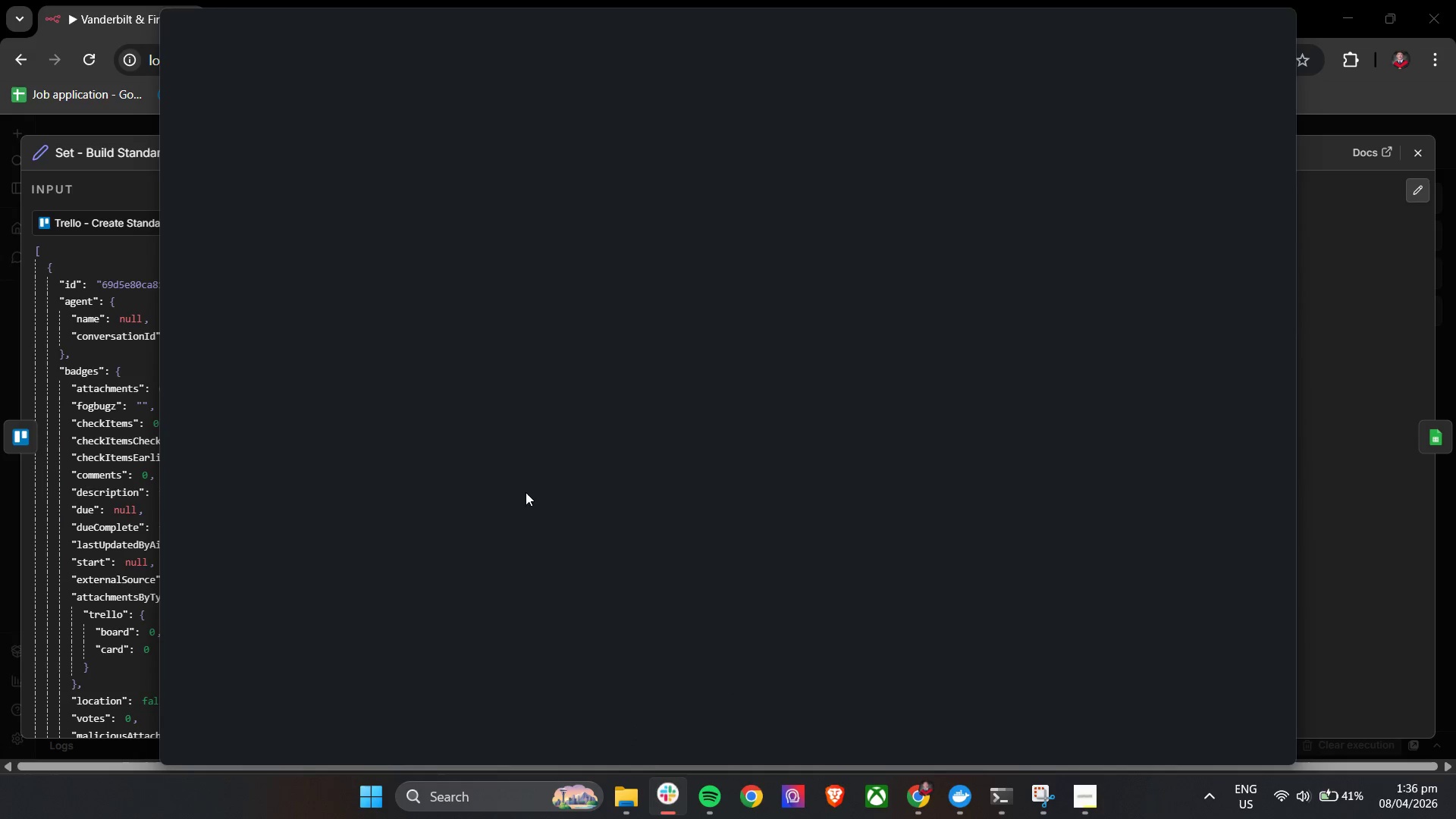 
scroll: coordinate [525, 487], scroll_direction: down, amount: 5.0
 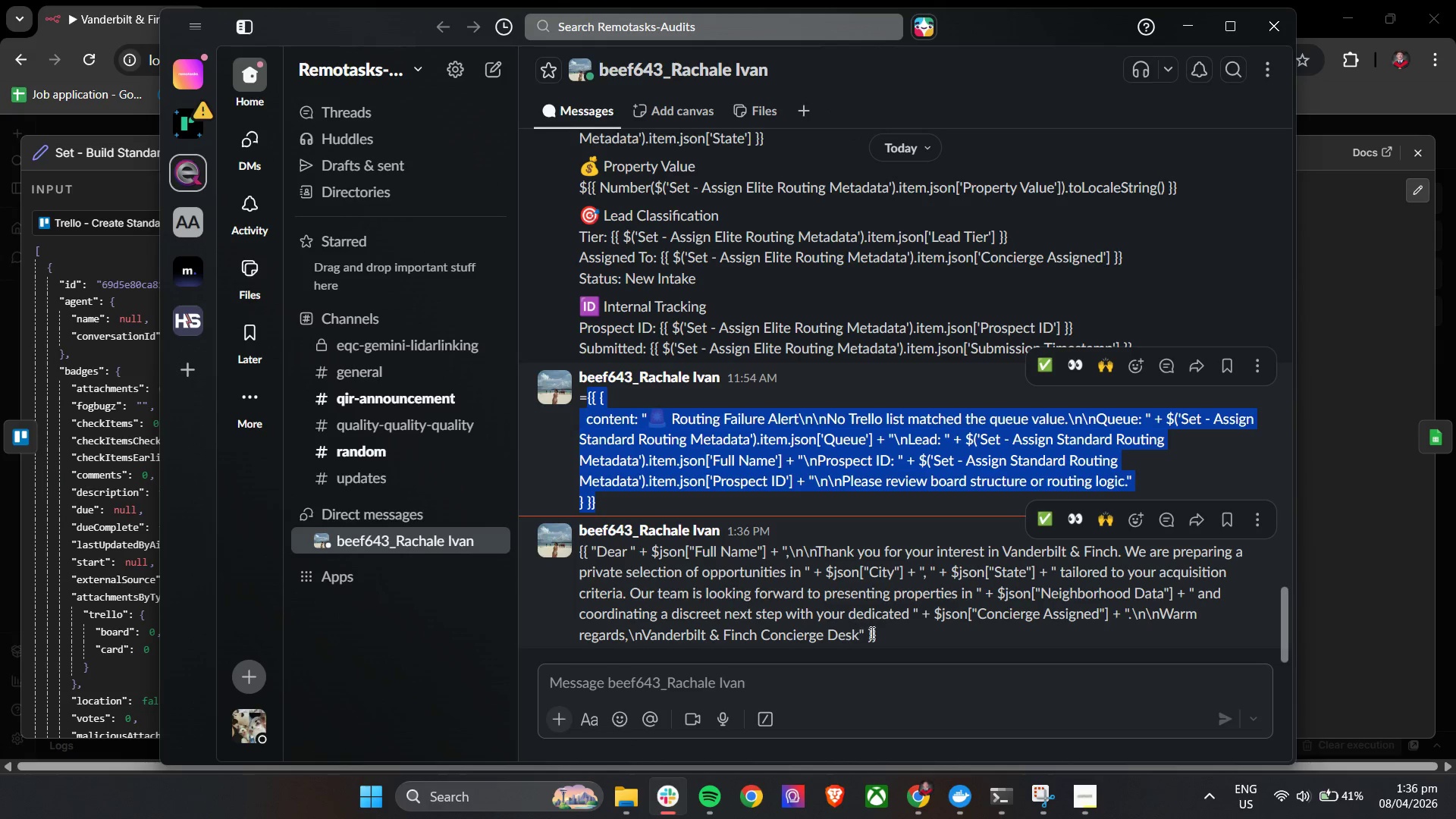 
left_click_drag(start_coordinate=[893, 642], to_coordinate=[577, 554])
 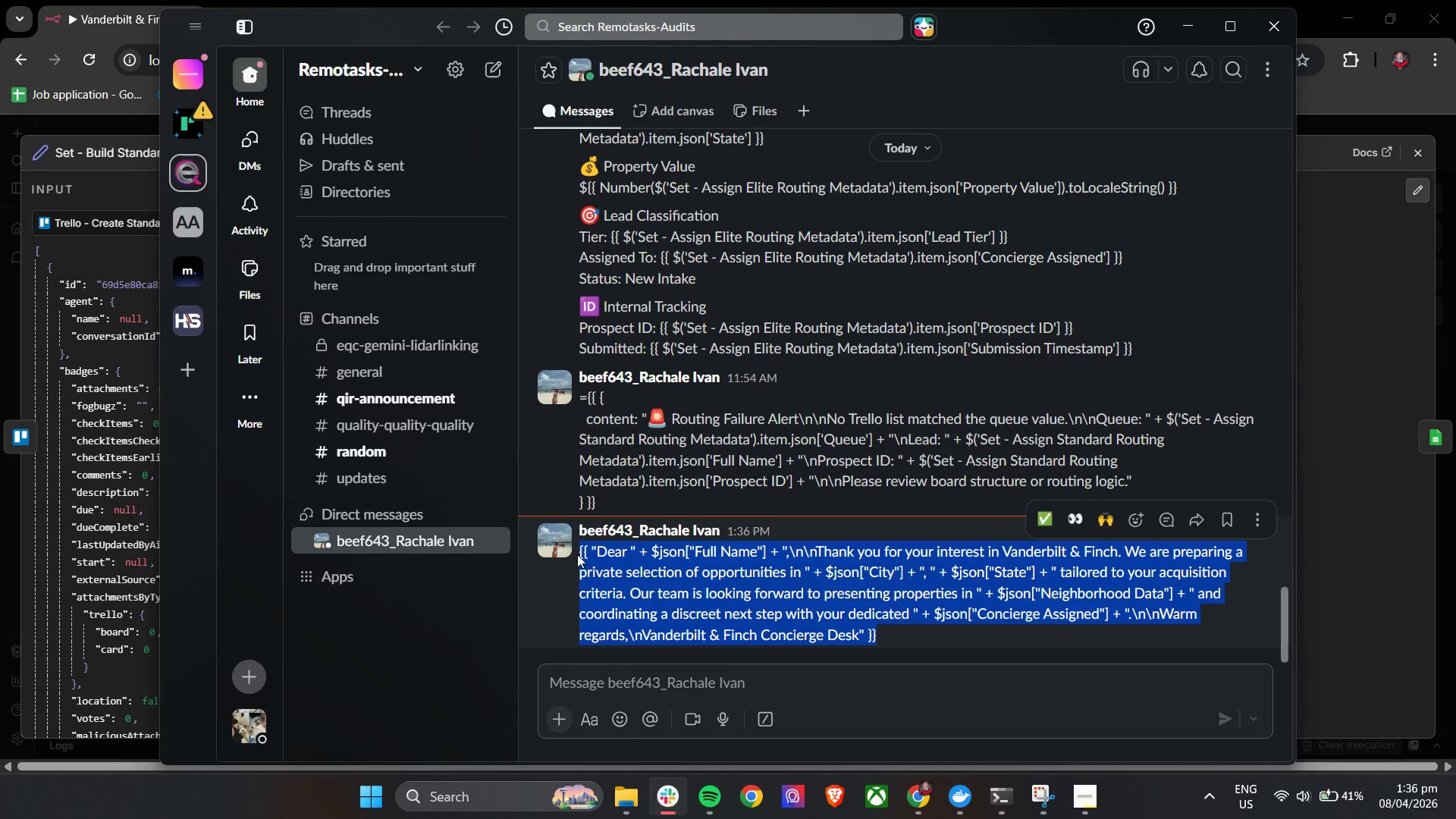 
key(Control+C)
 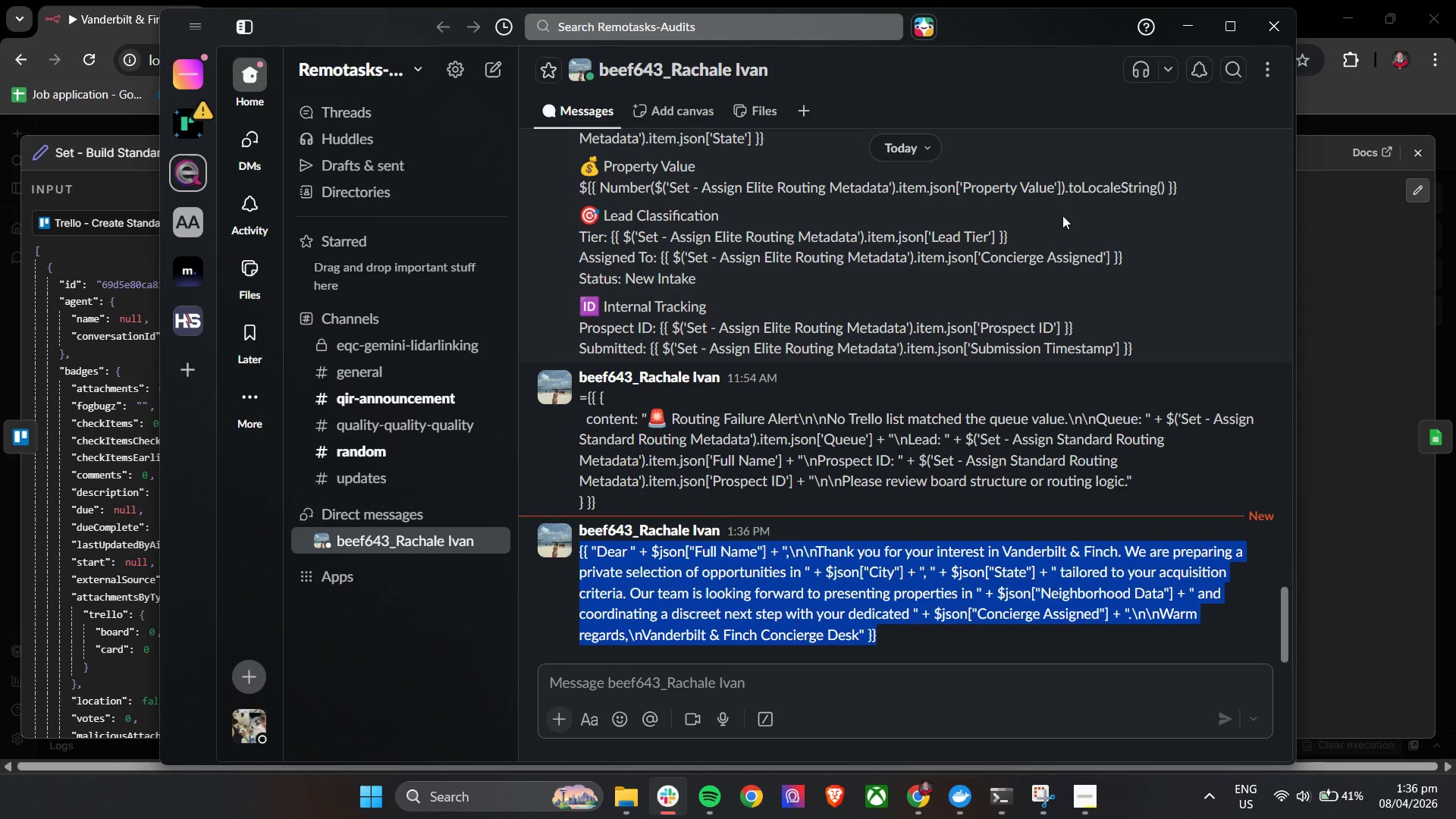 
key(Control+C)
 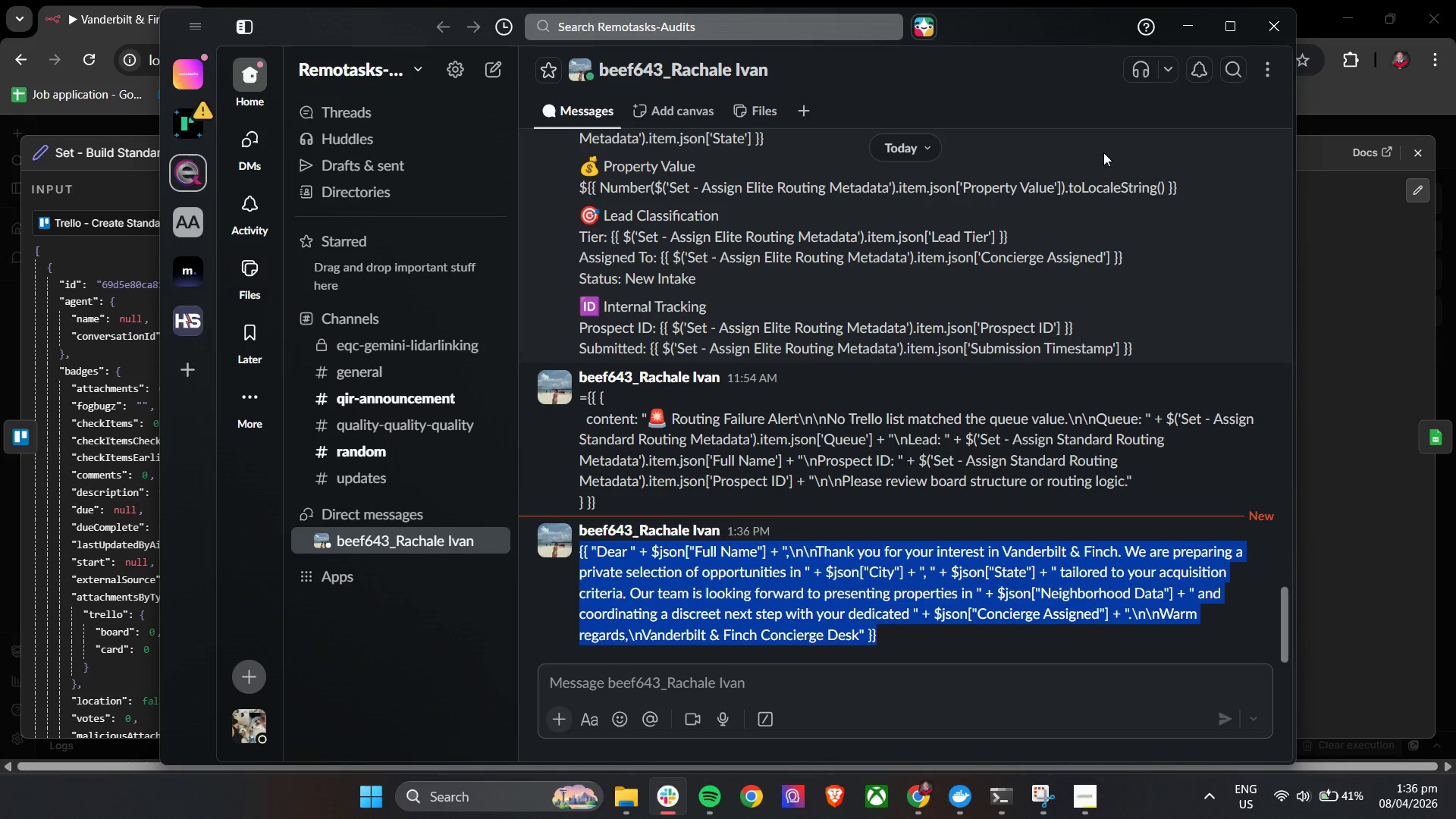 
key(Control+C)
 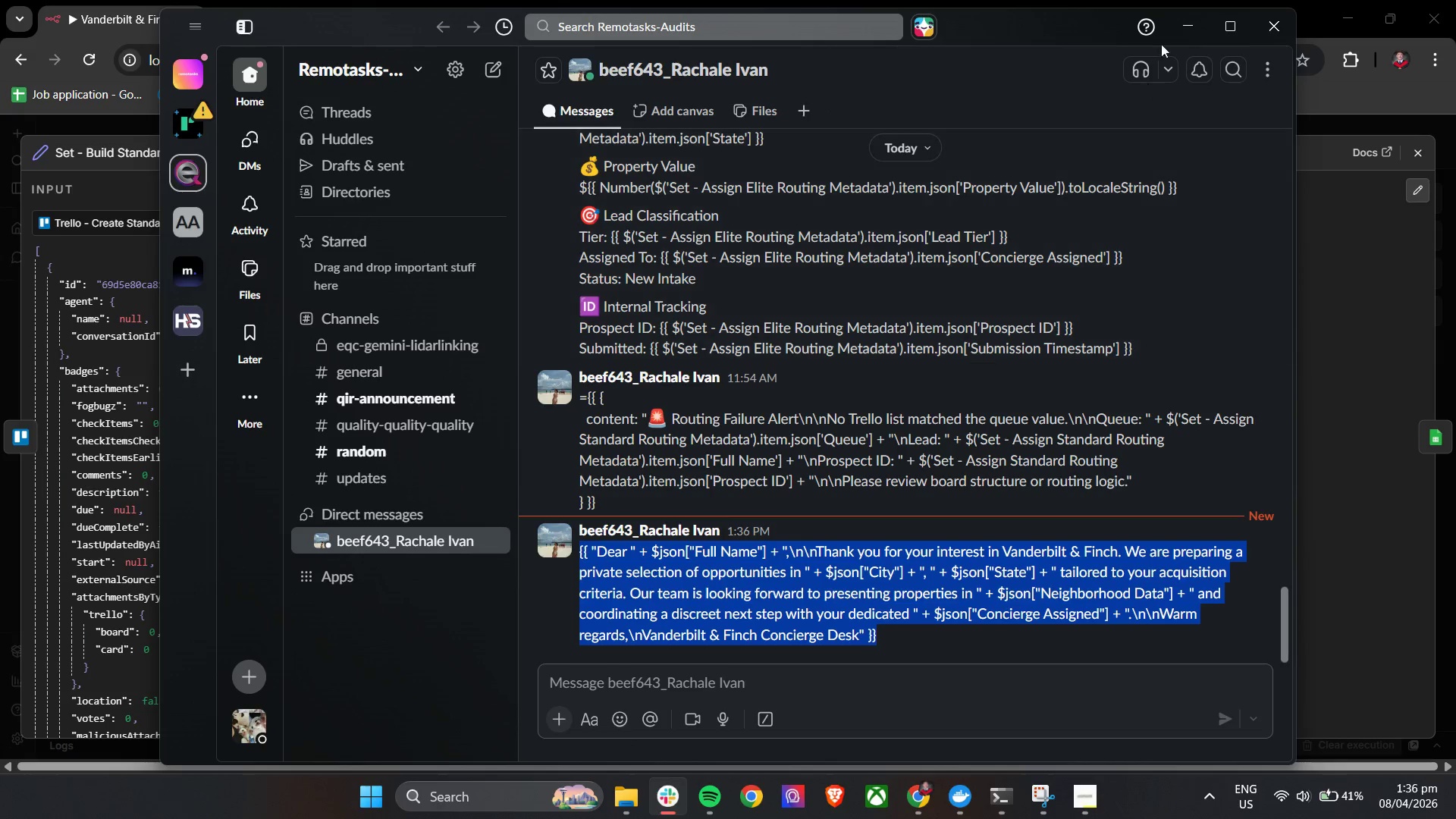 
key(Control+C)
 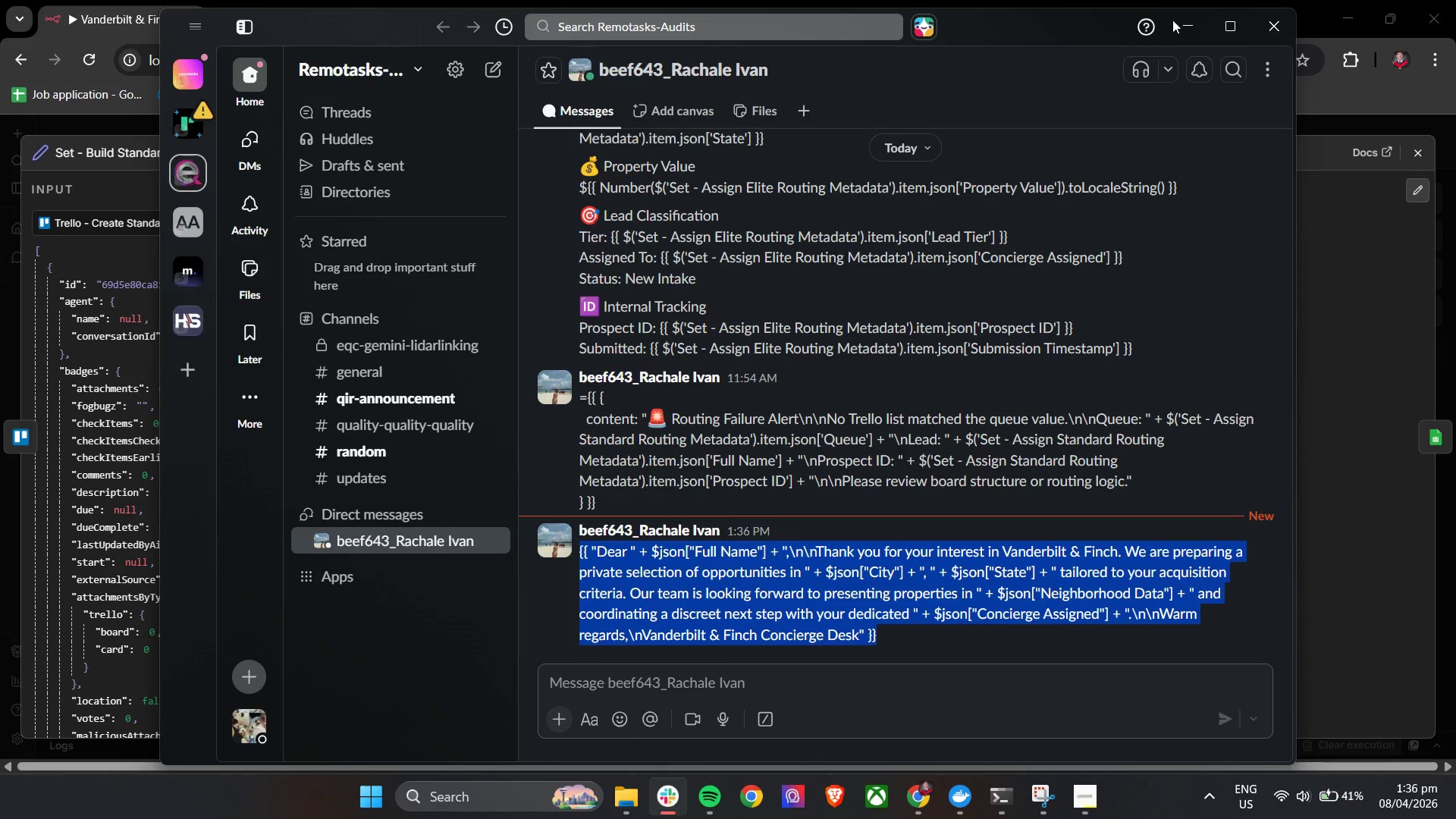 
left_click([1175, 20])
 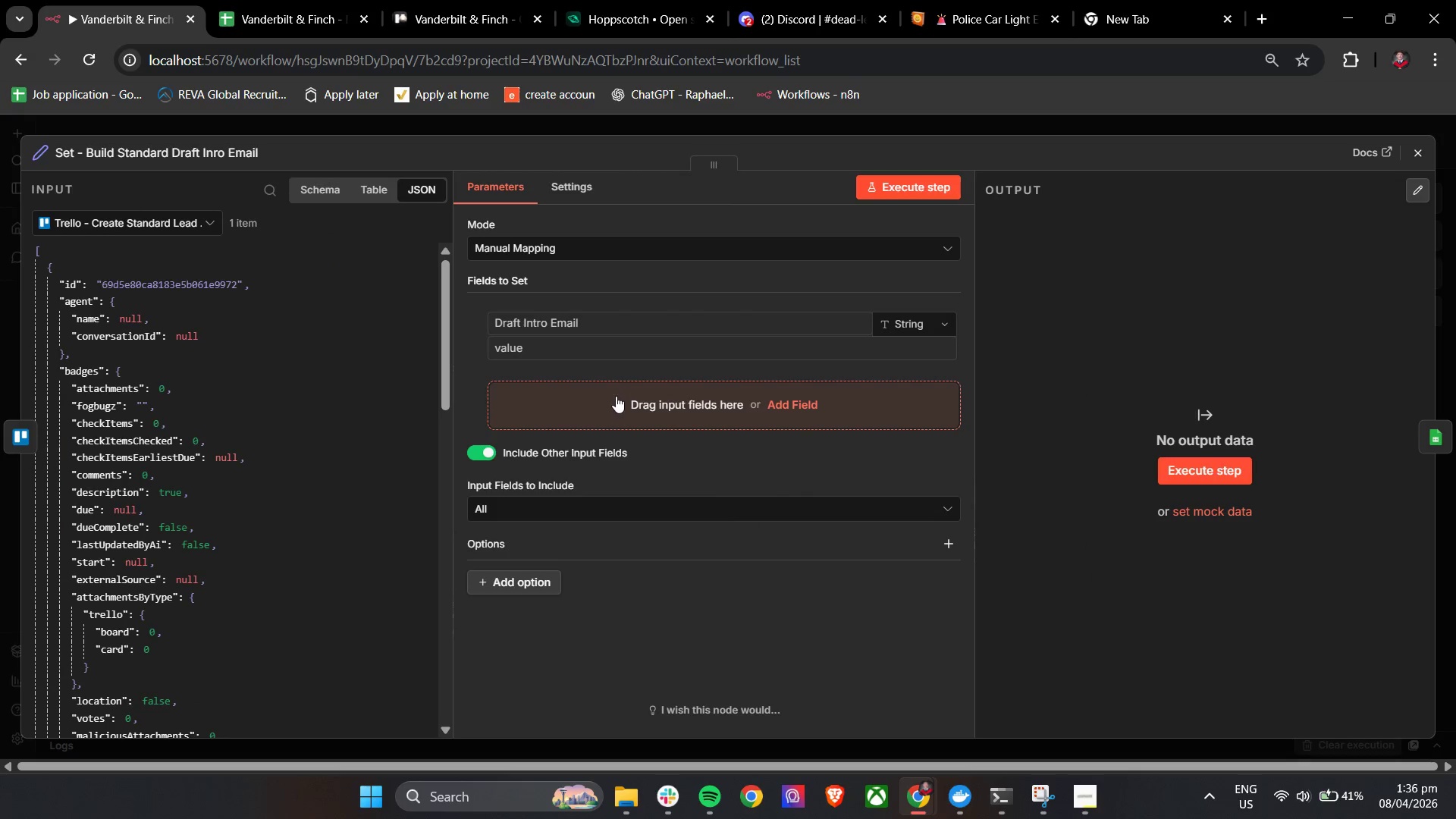 
left_click([551, 347])
 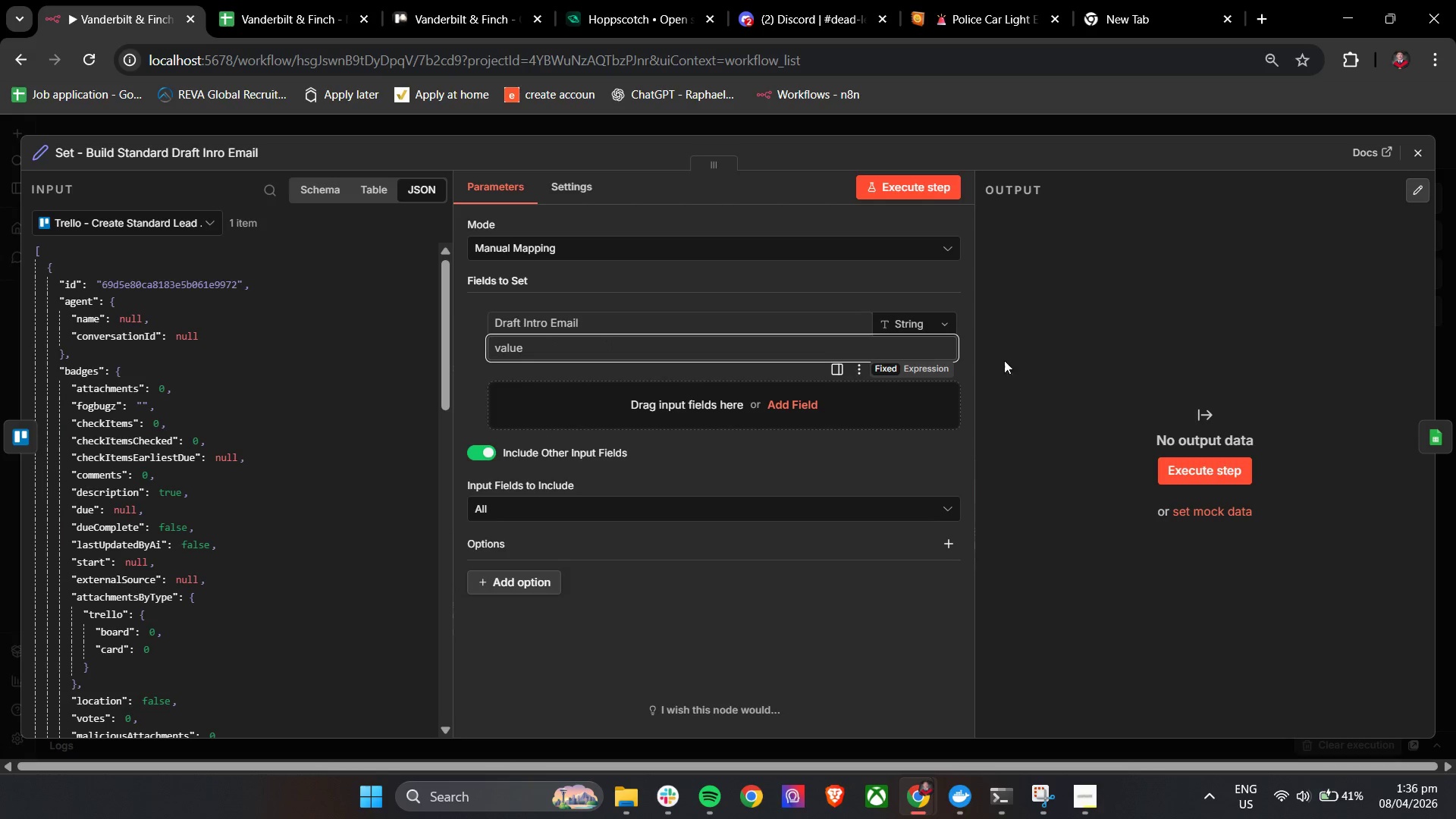 
left_click([929, 365])
 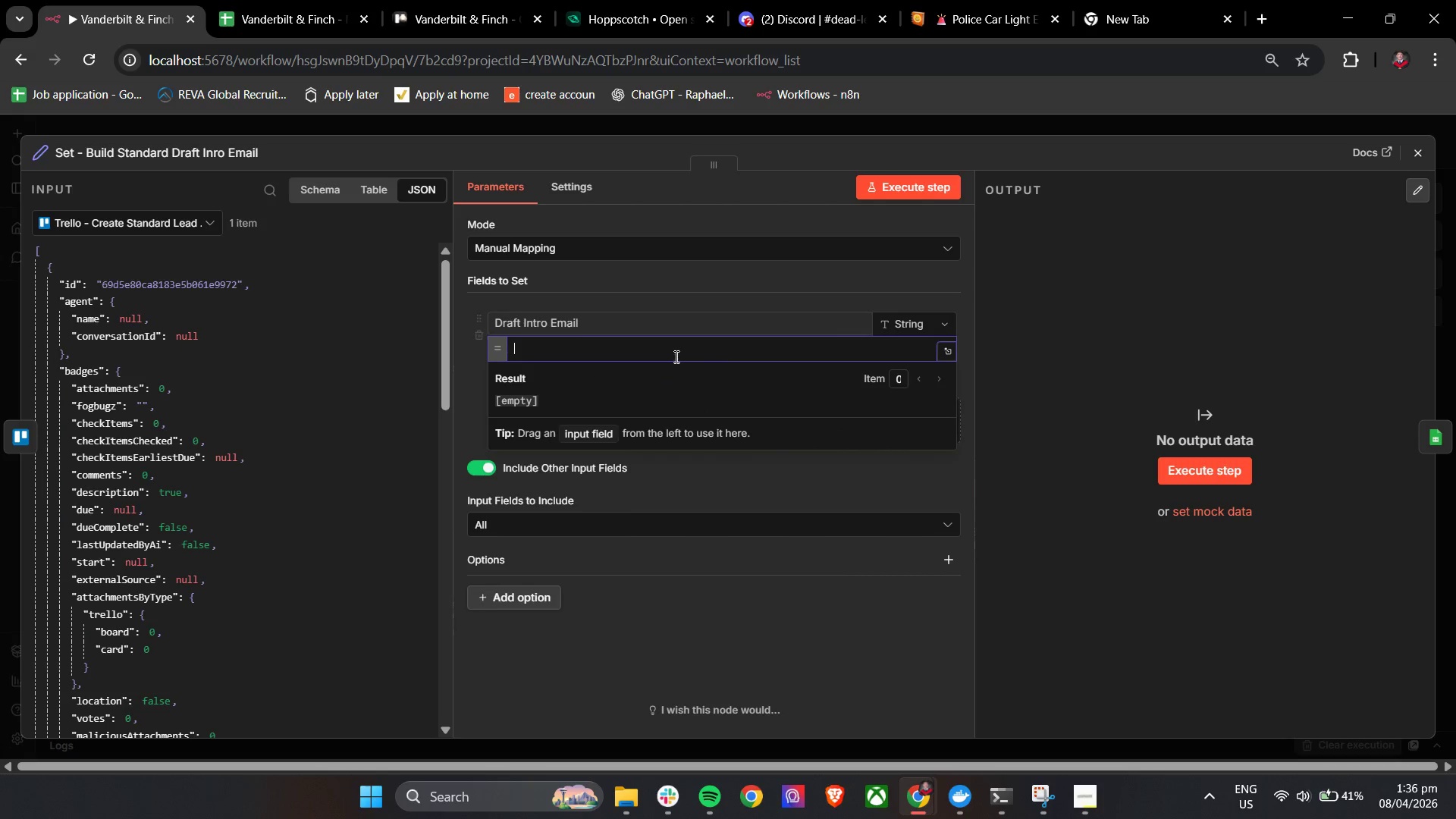 
left_click([670, 353])
 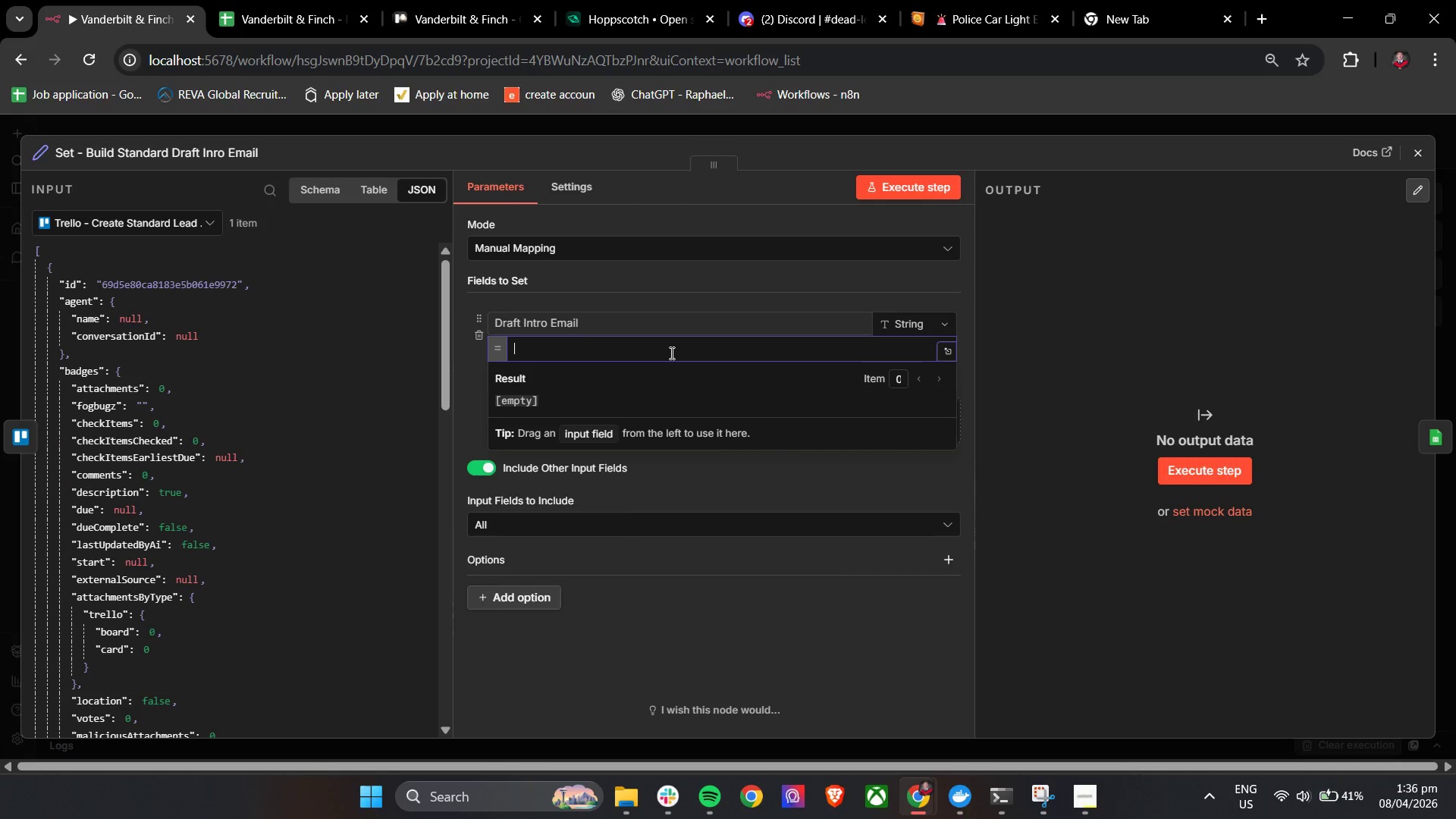 
key(Control+V)
 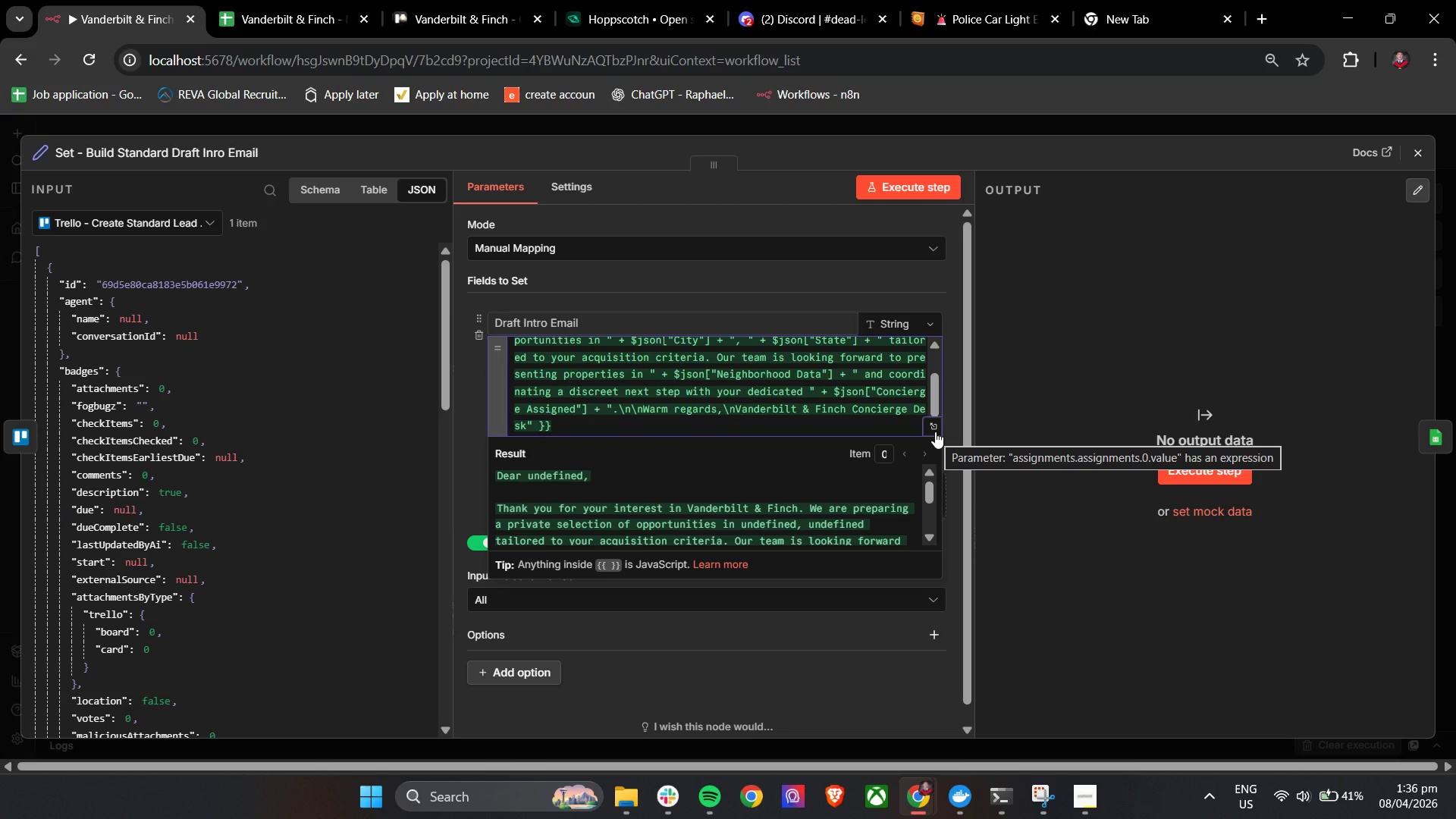 
left_click([935, 431])
 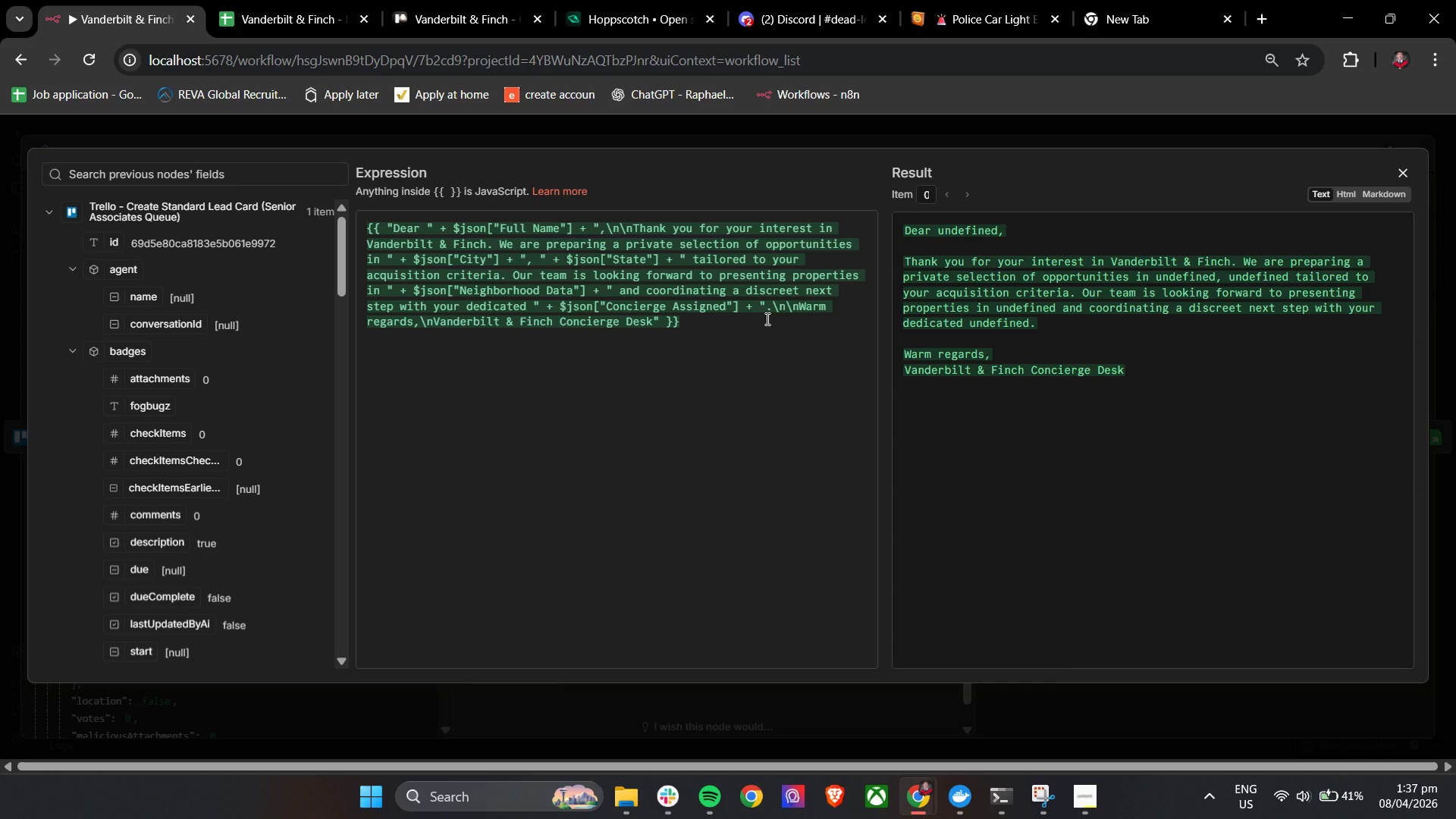 
wait(22.47)
 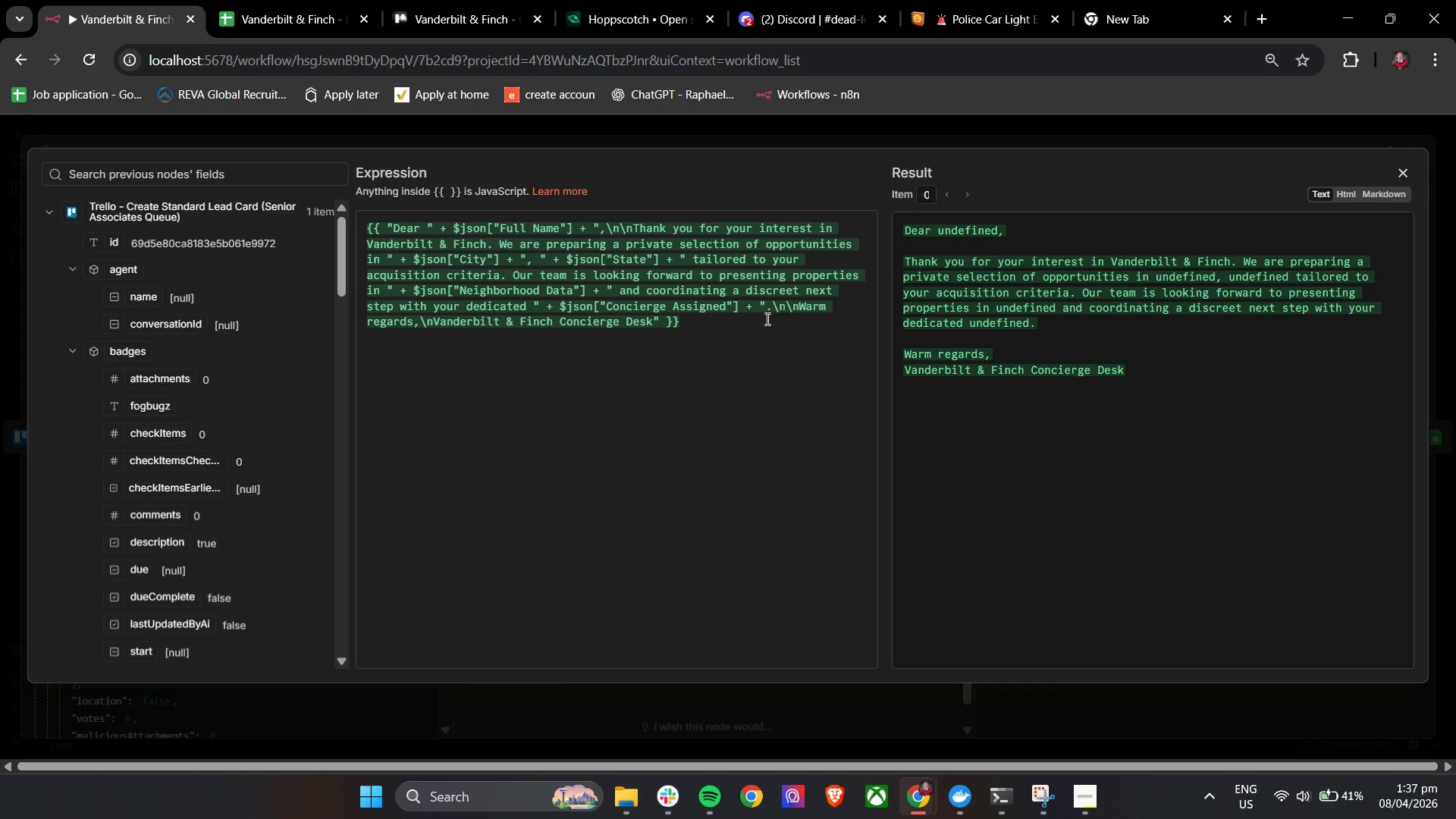 
left_click([1422, 151])
 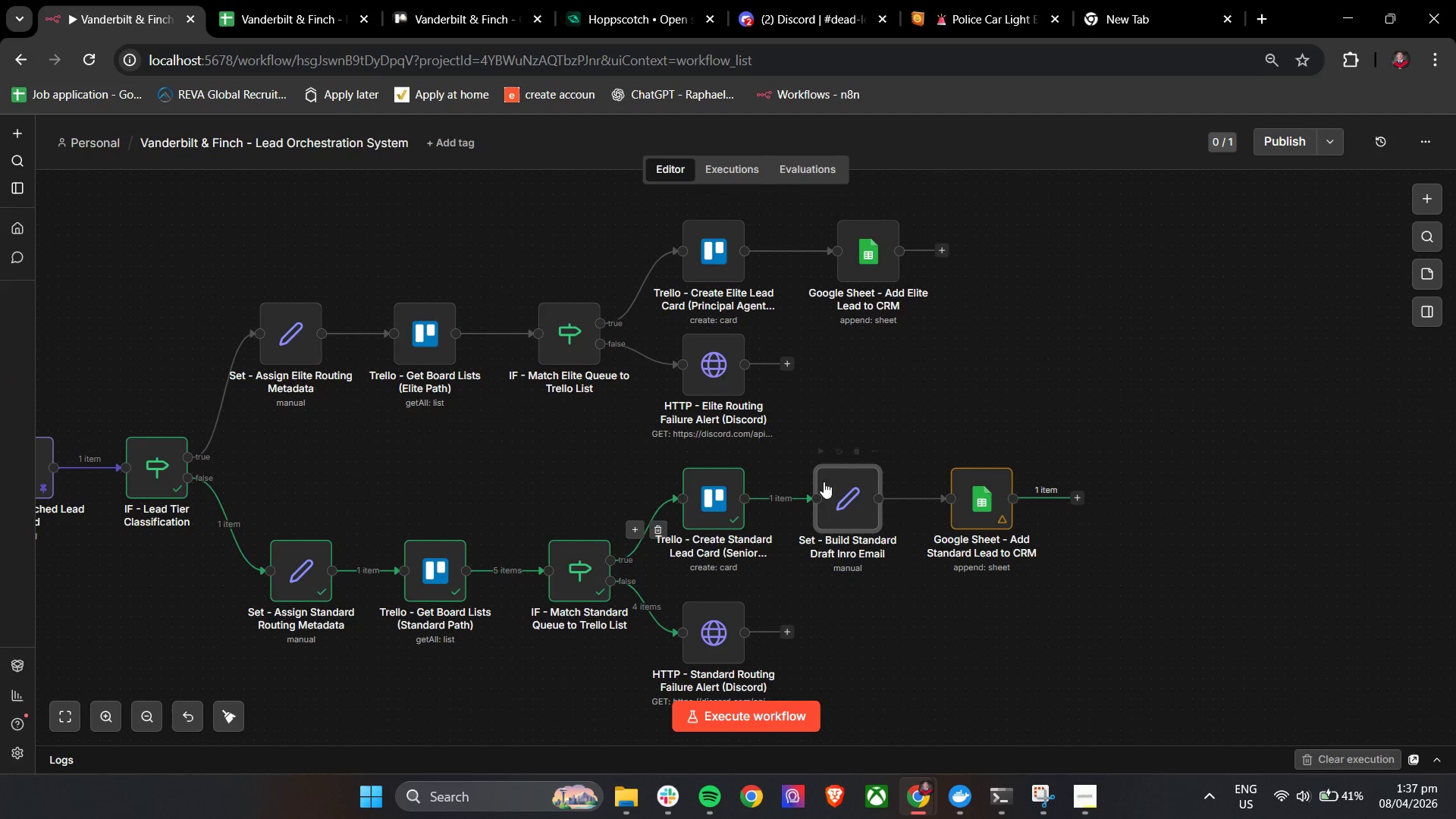 
double_click([828, 498])
 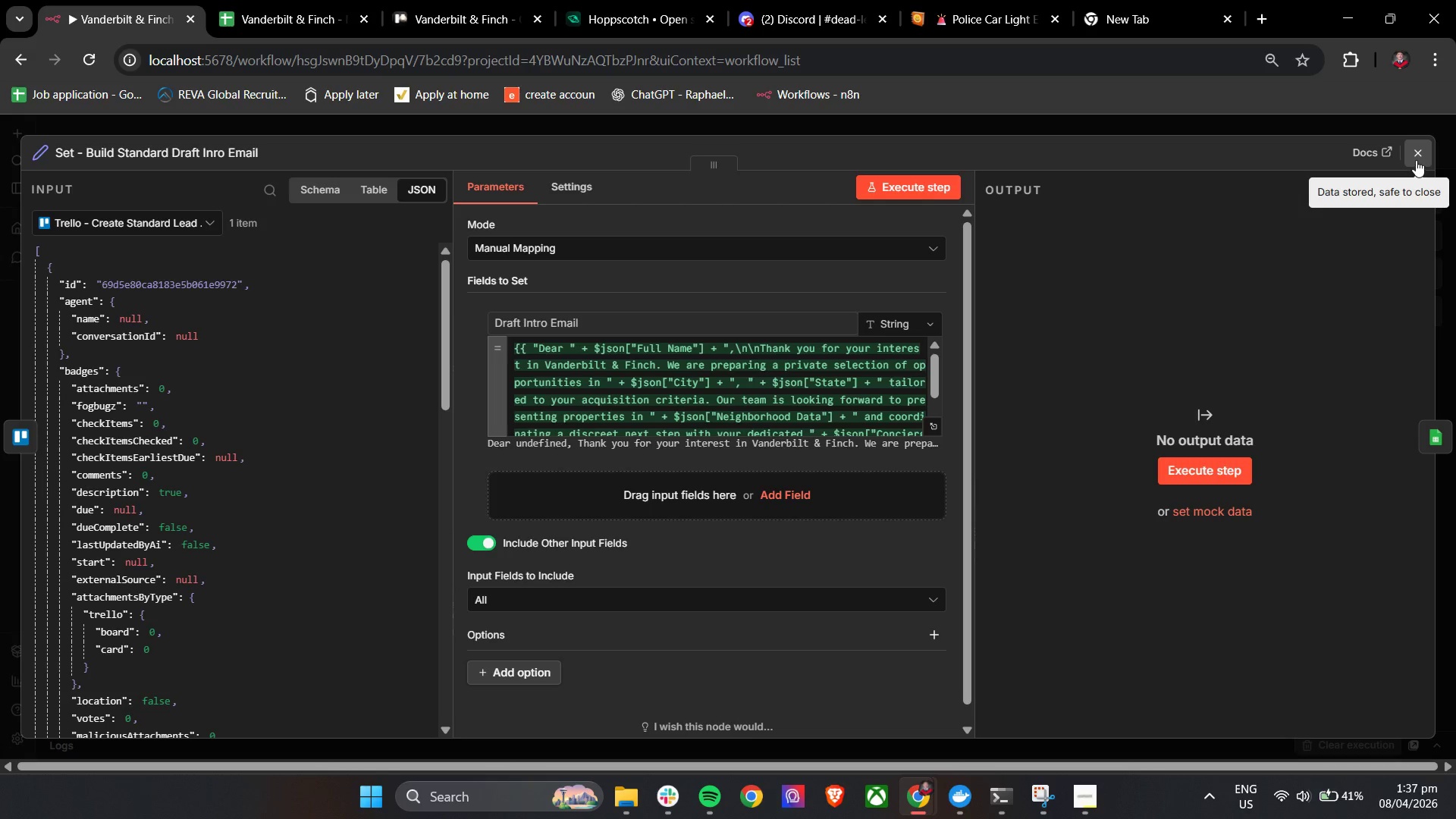 
left_click([1418, 158])
 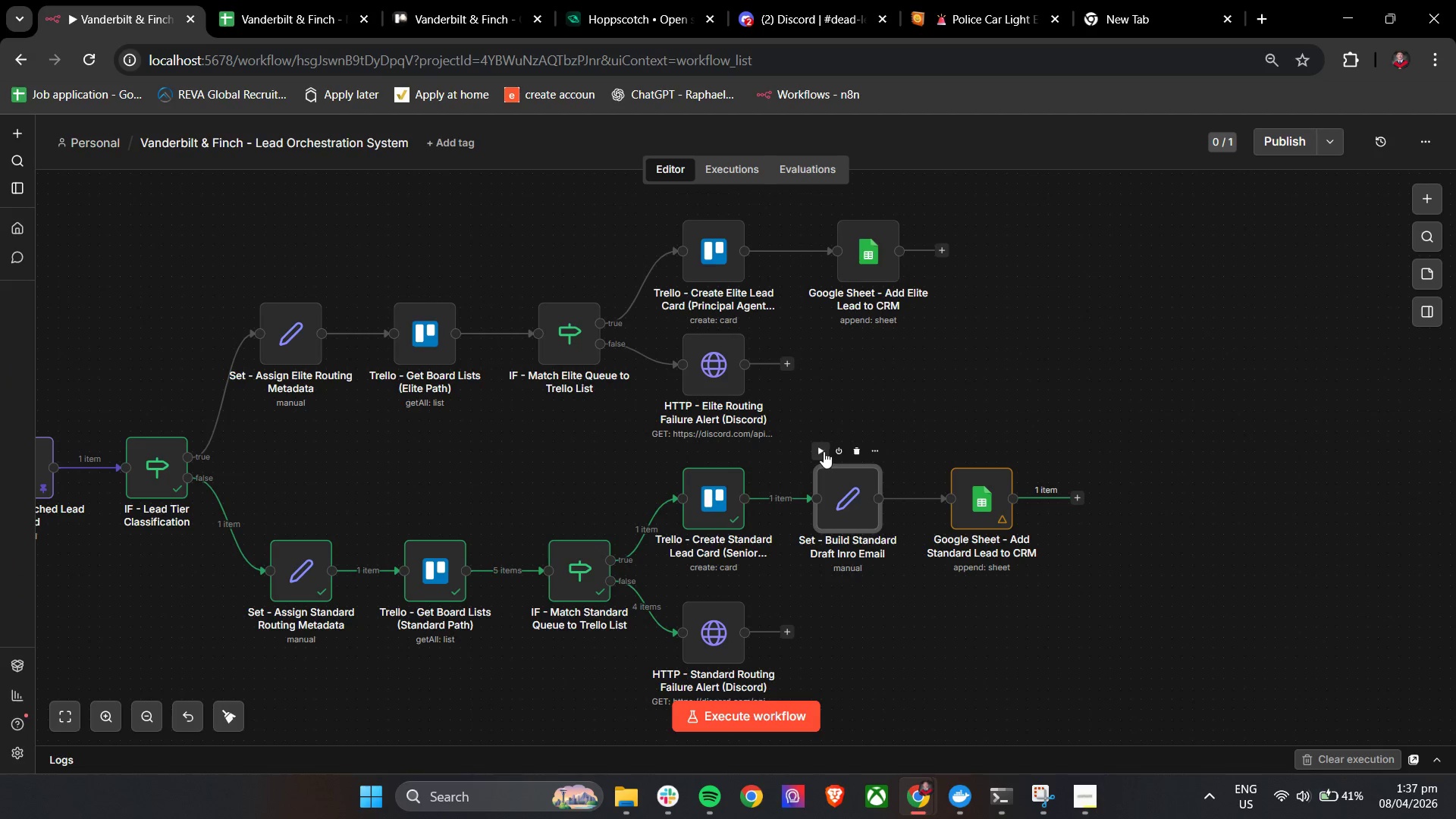 
left_click([820, 451])
 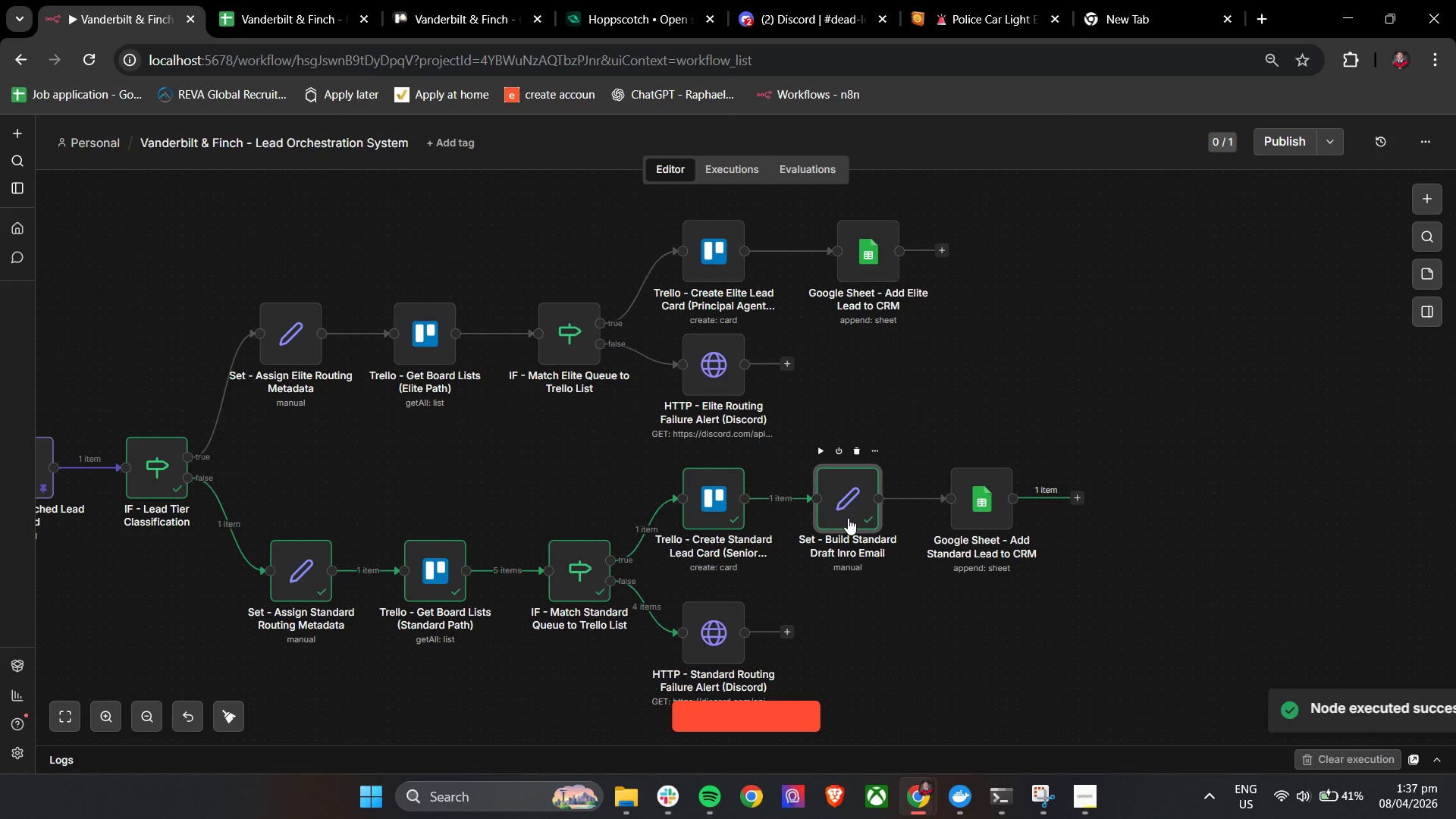 
double_click([848, 517])
 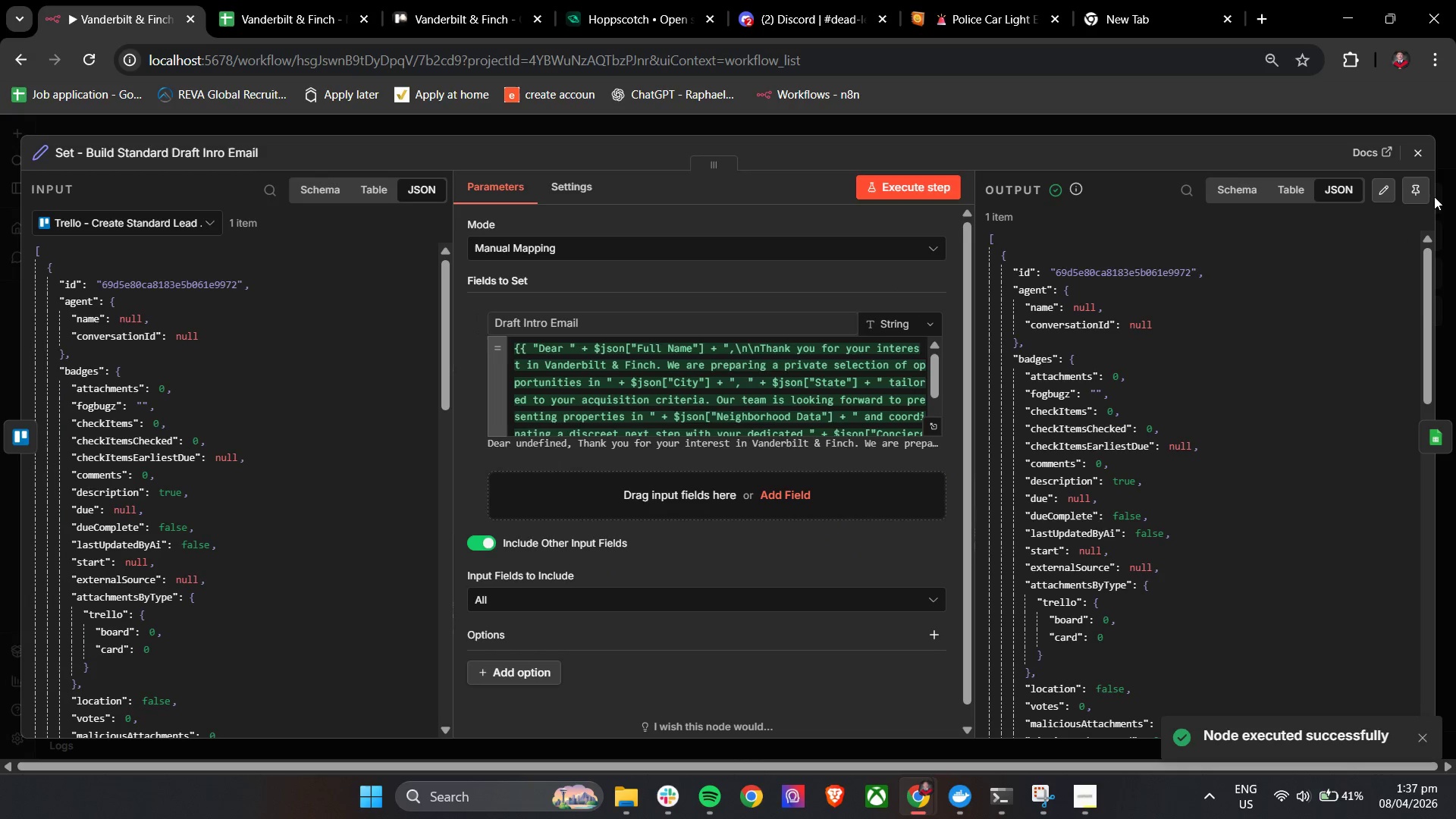 
scroll: coordinate [821, 523], scroll_direction: down, amount: 15.0
 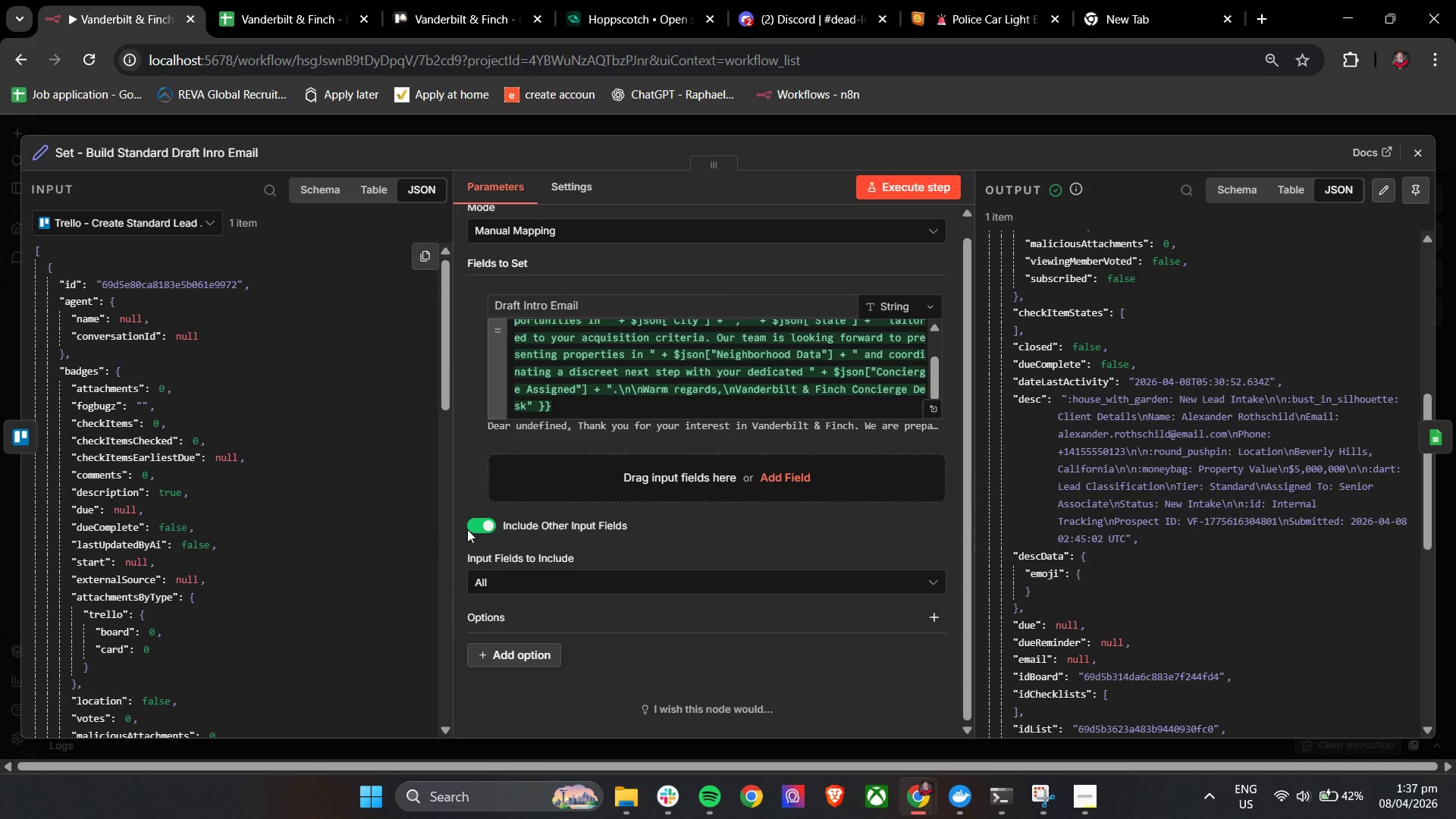 
left_click([473, 528])
 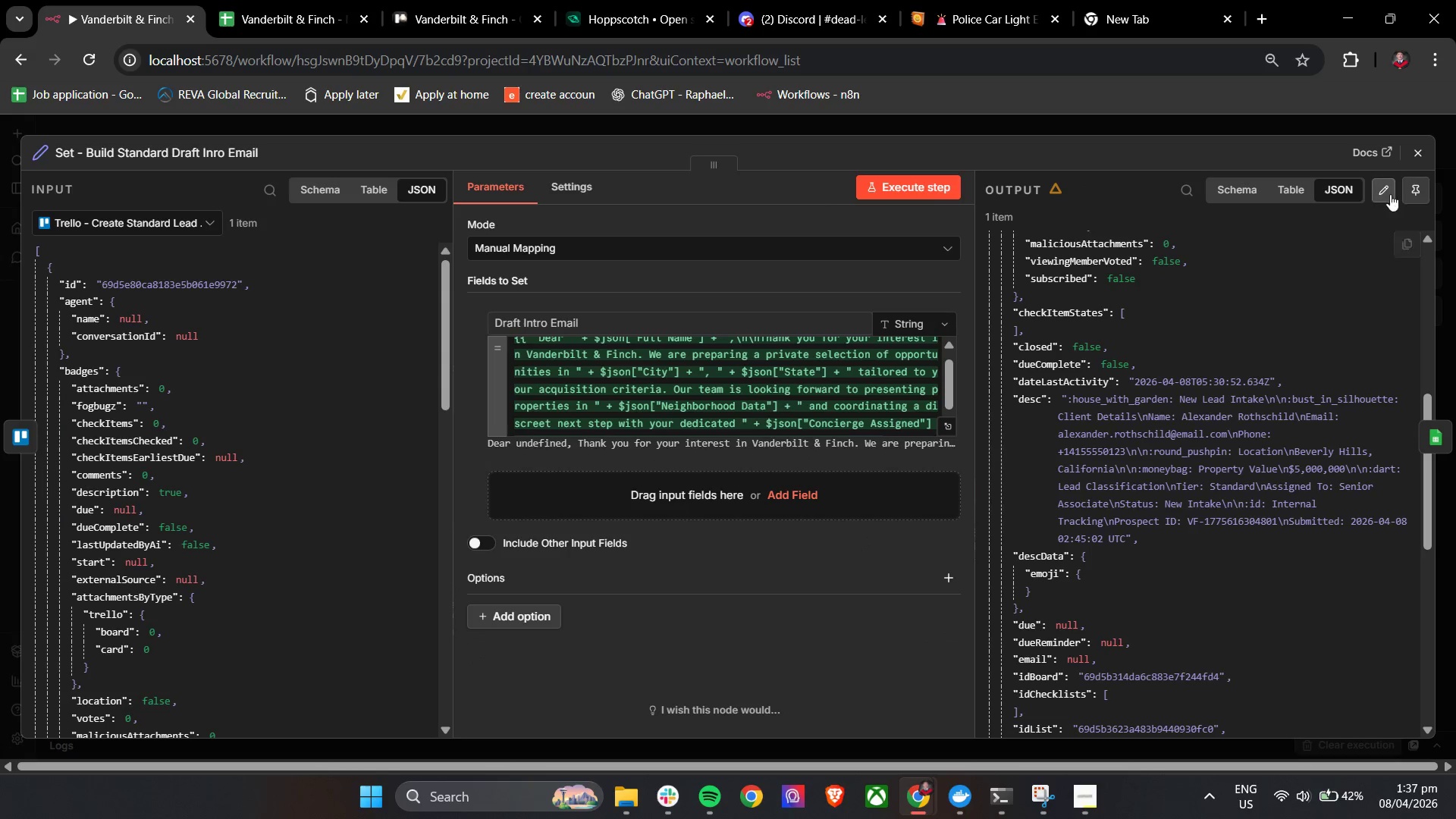 
left_click([1416, 156])
 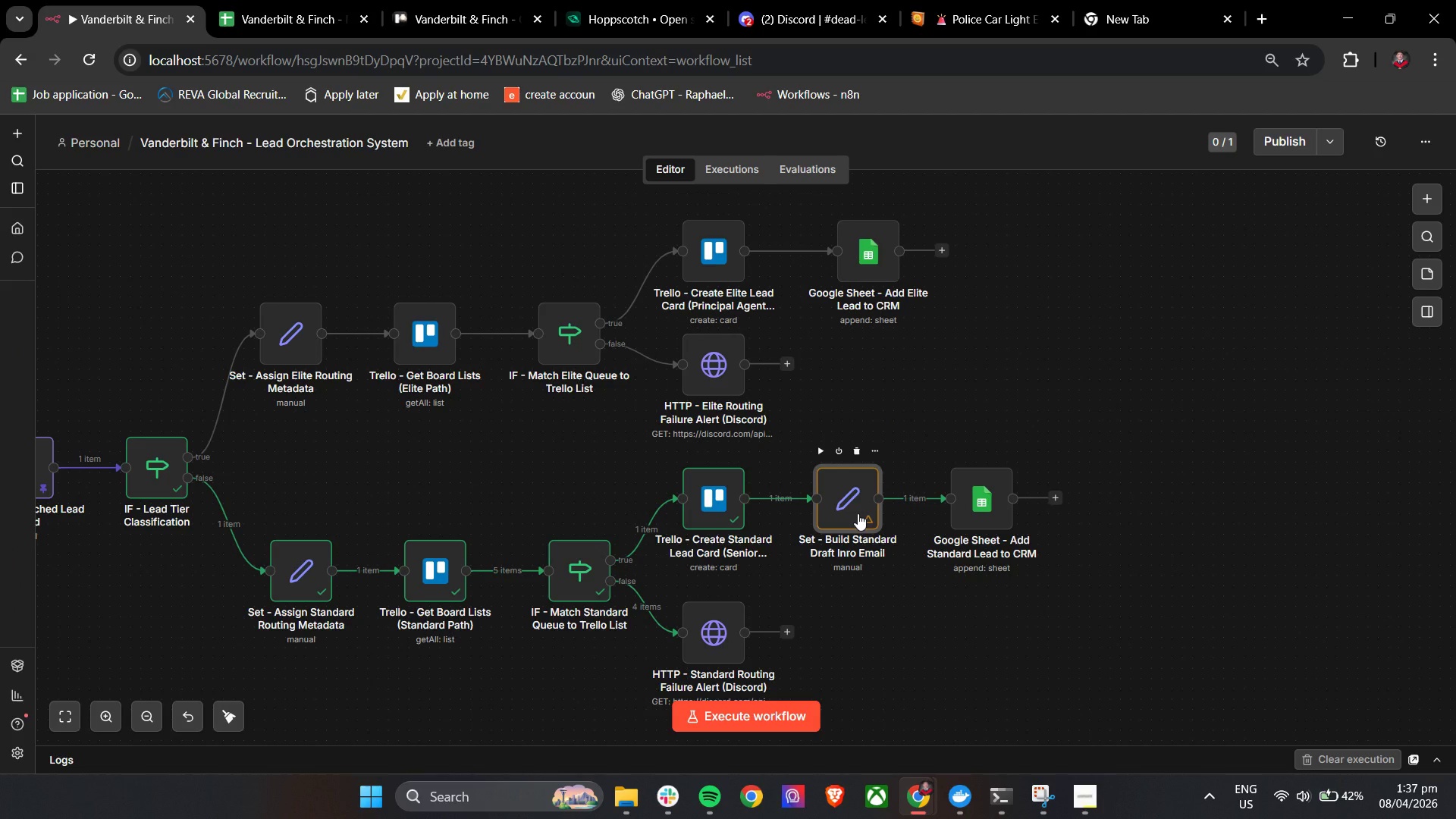 
wait(14.86)
 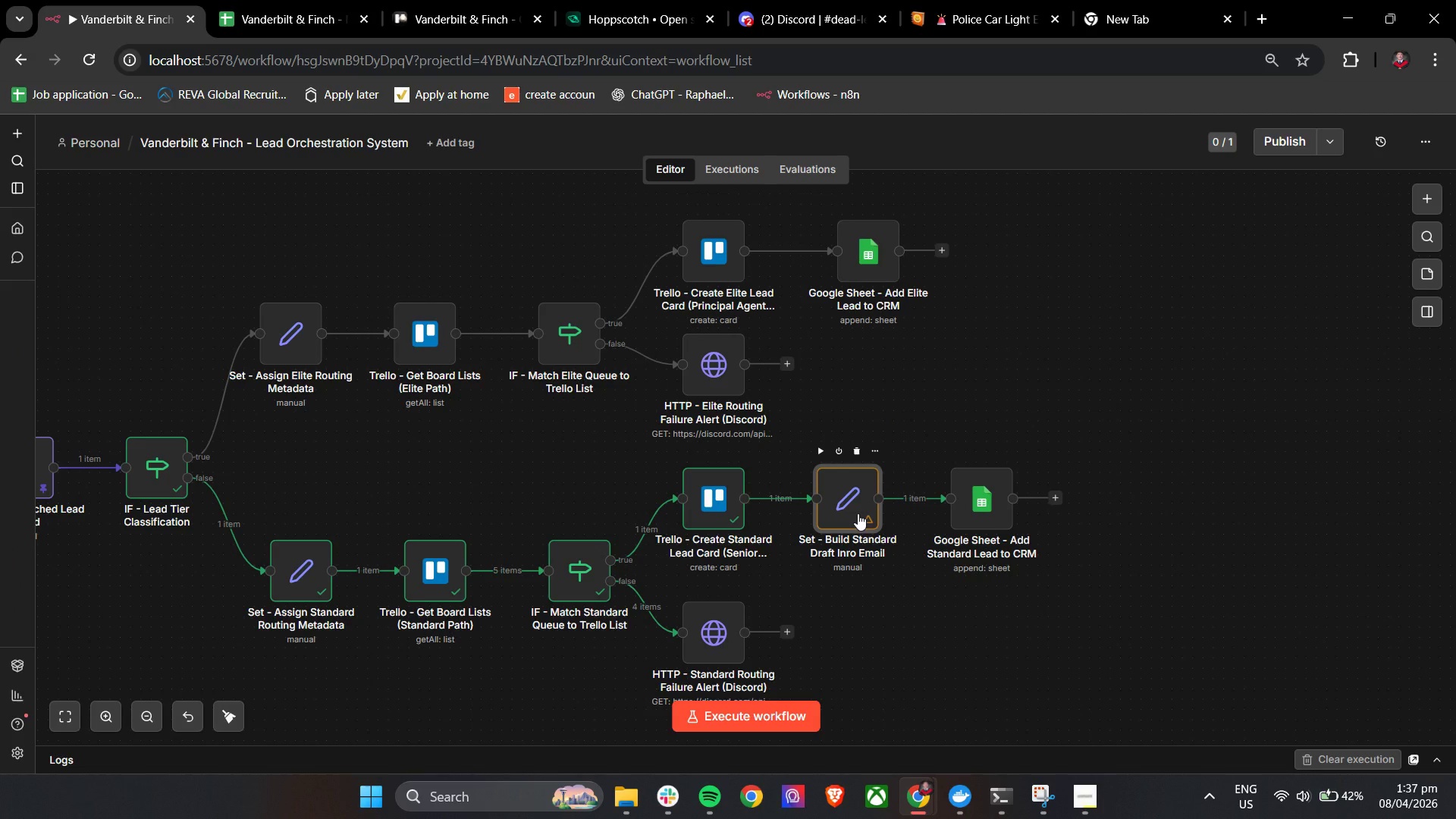 
double_click([828, 508])
 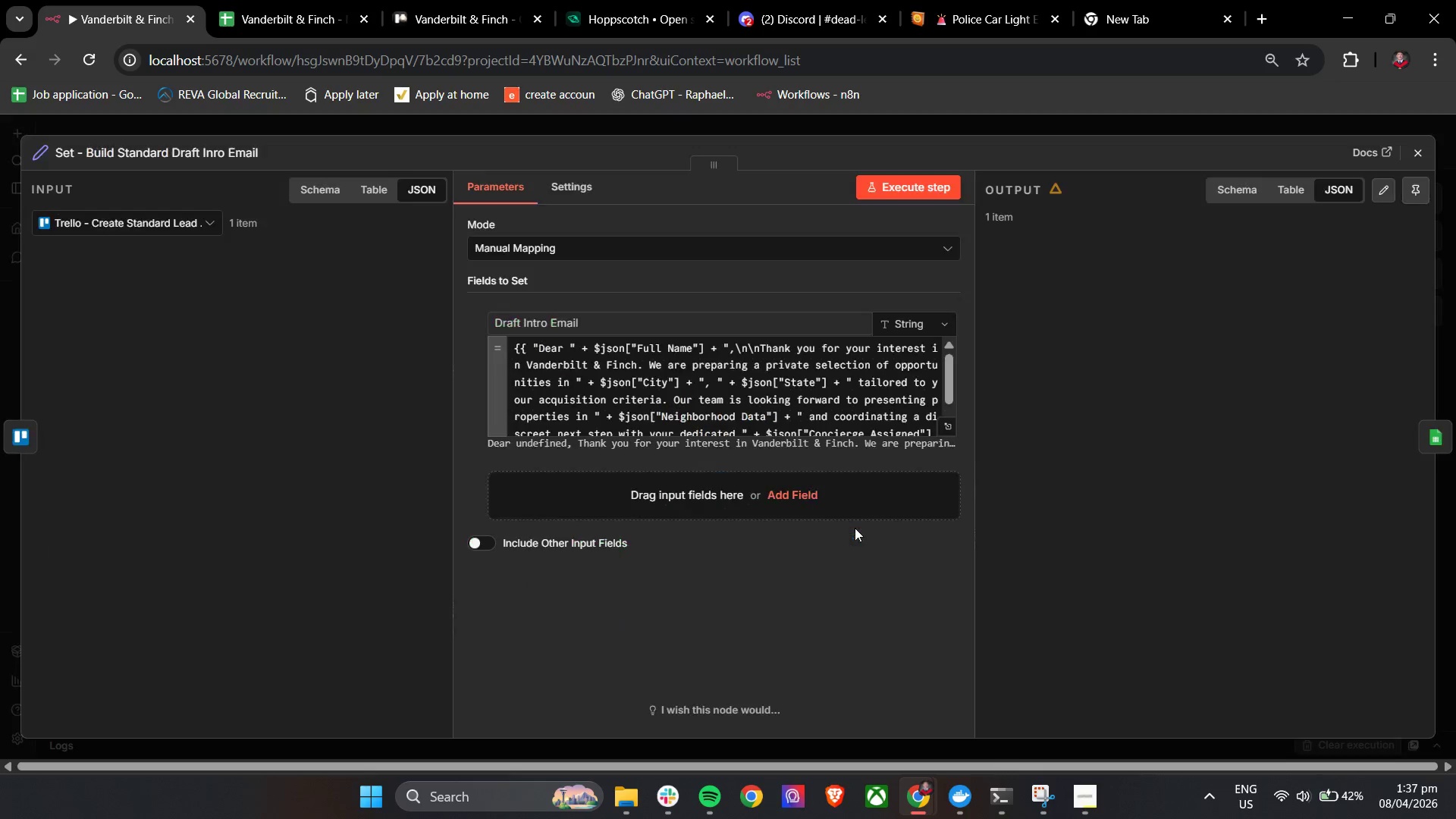 
mouse_move([870, 525])
 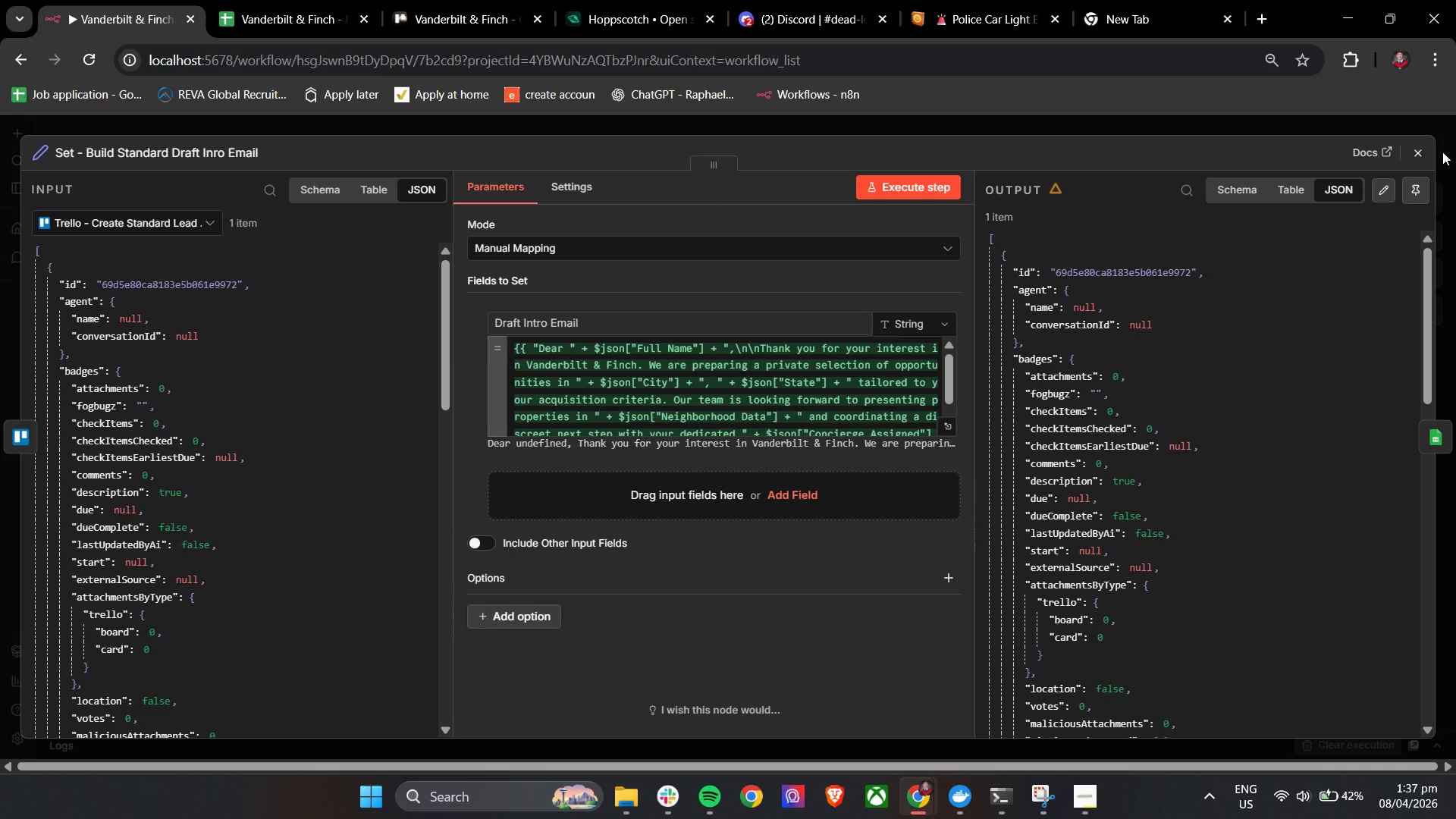 
left_click([1422, 152])
 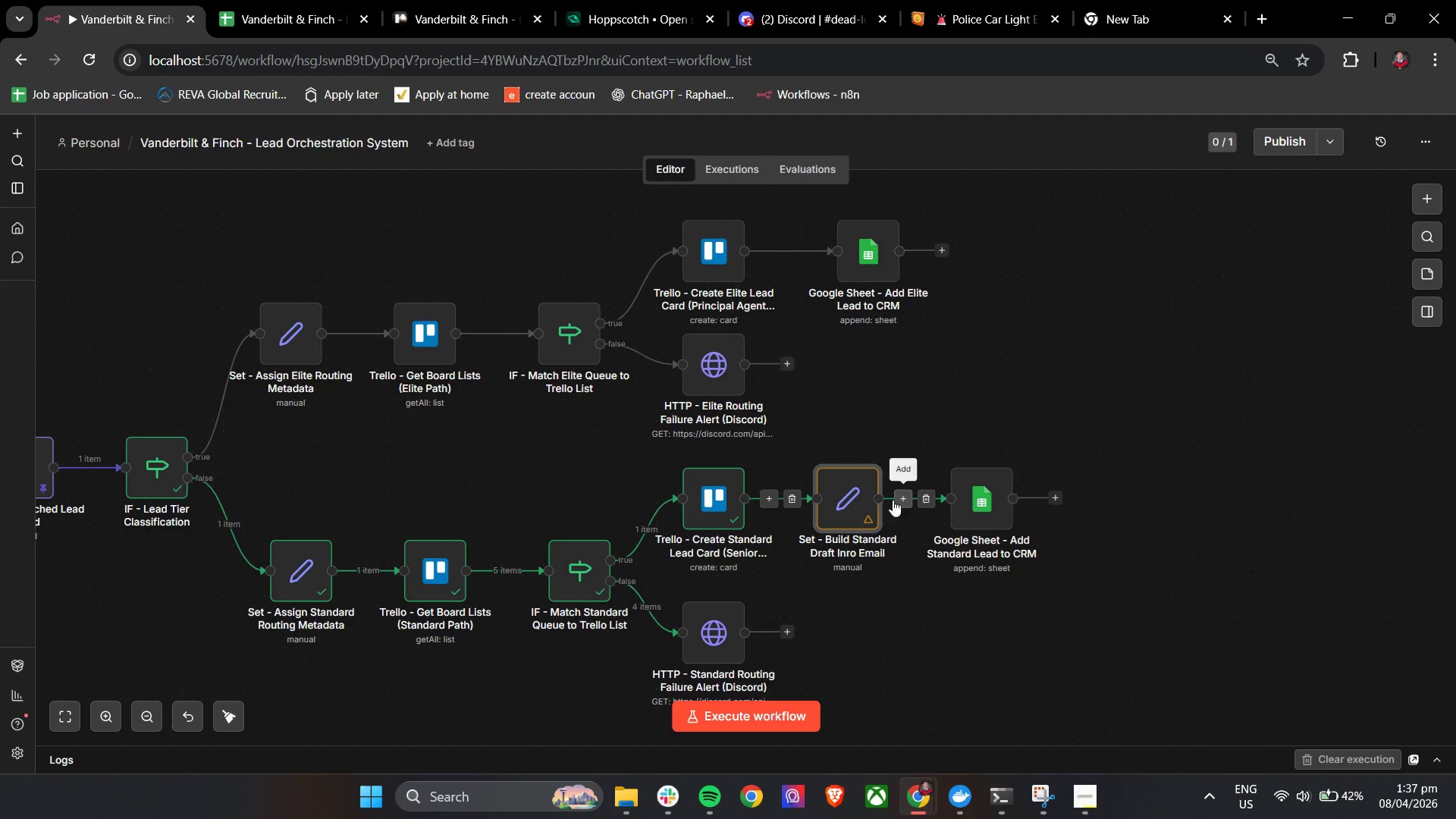 
double_click([856, 499])
 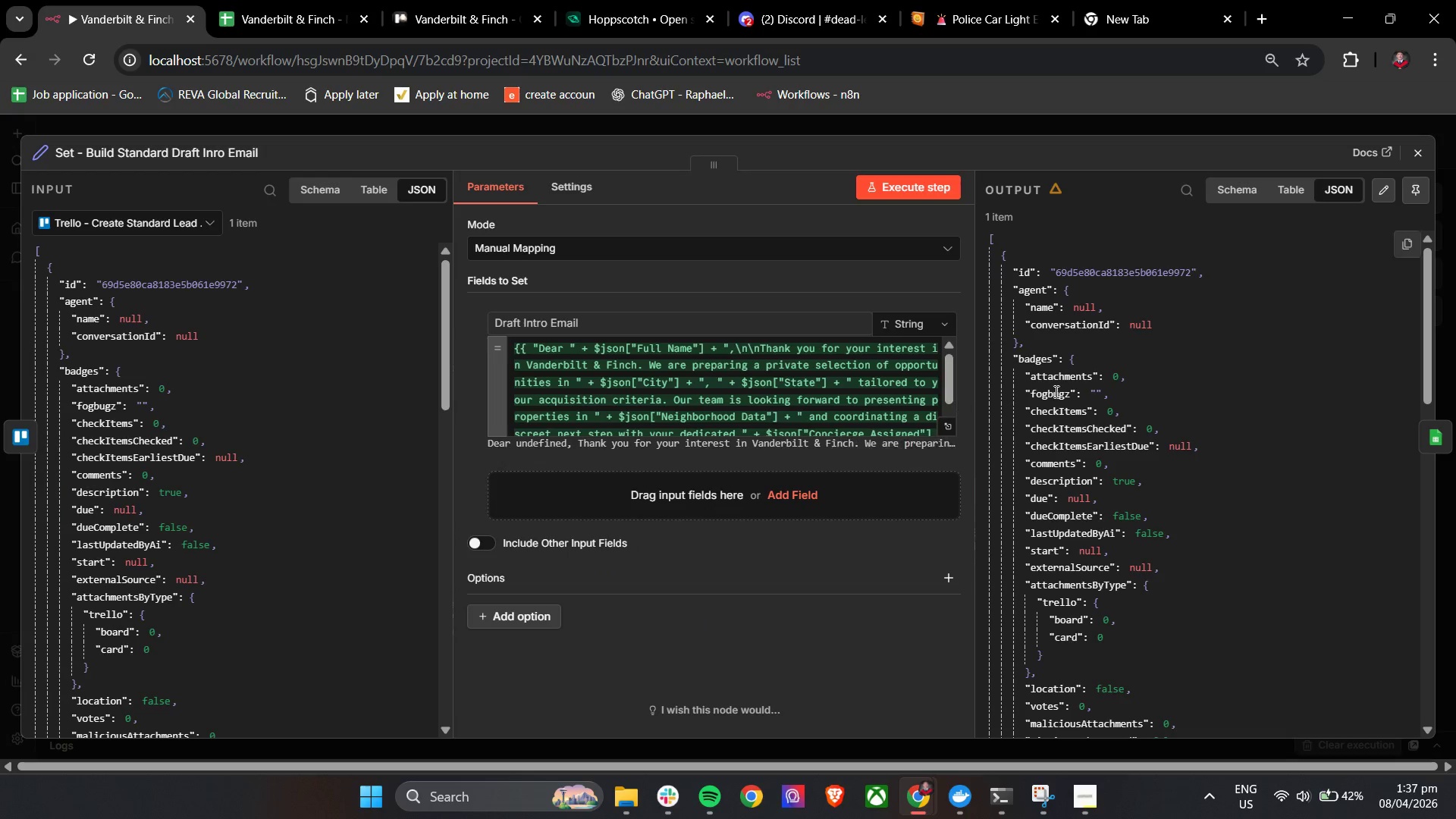 
wait(7.42)
 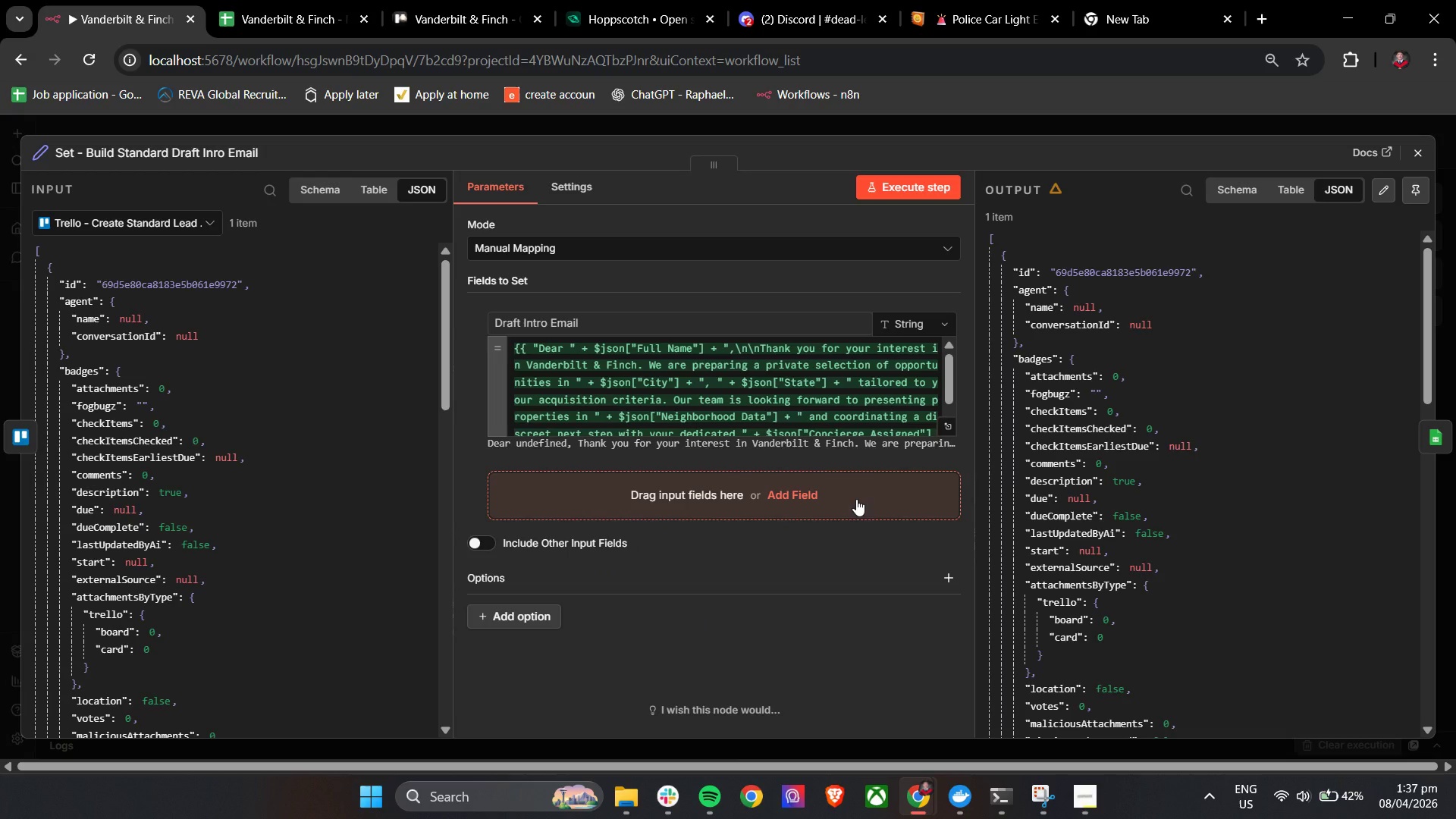 
left_click([603, 356])
 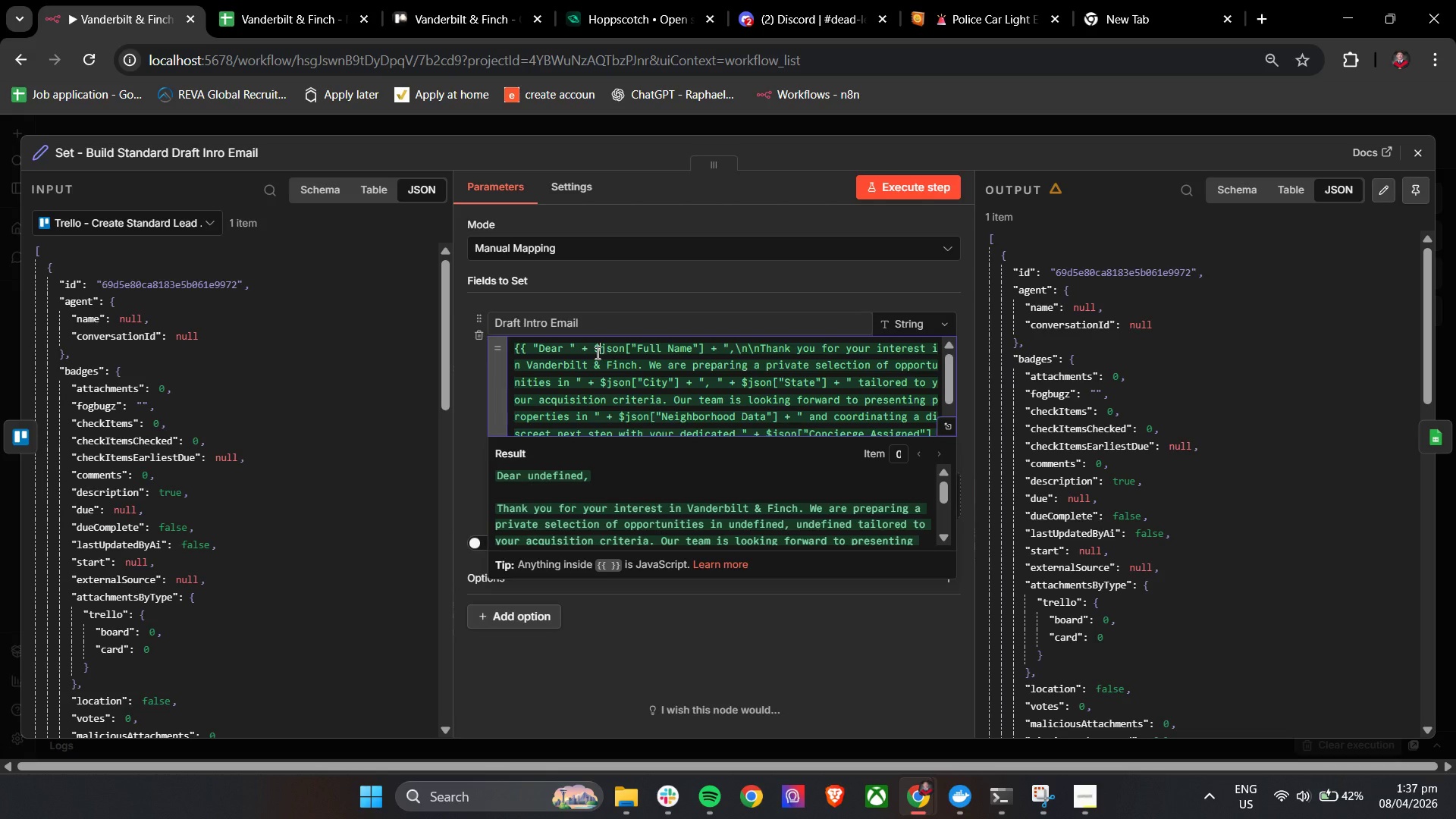 
left_click_drag(start_coordinate=[593, 352], to_coordinate=[704, 355])
 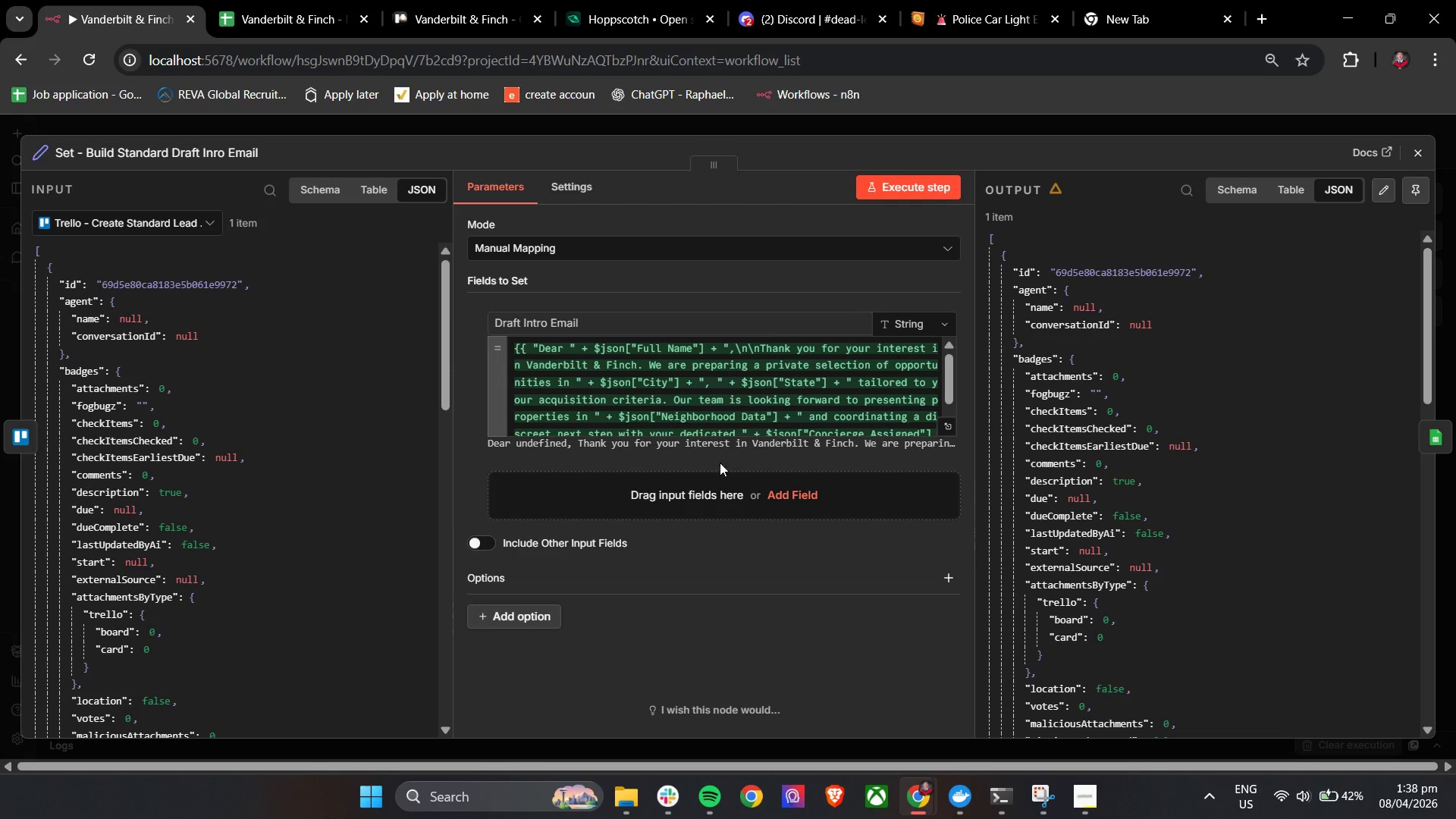 
wait(5.31)
 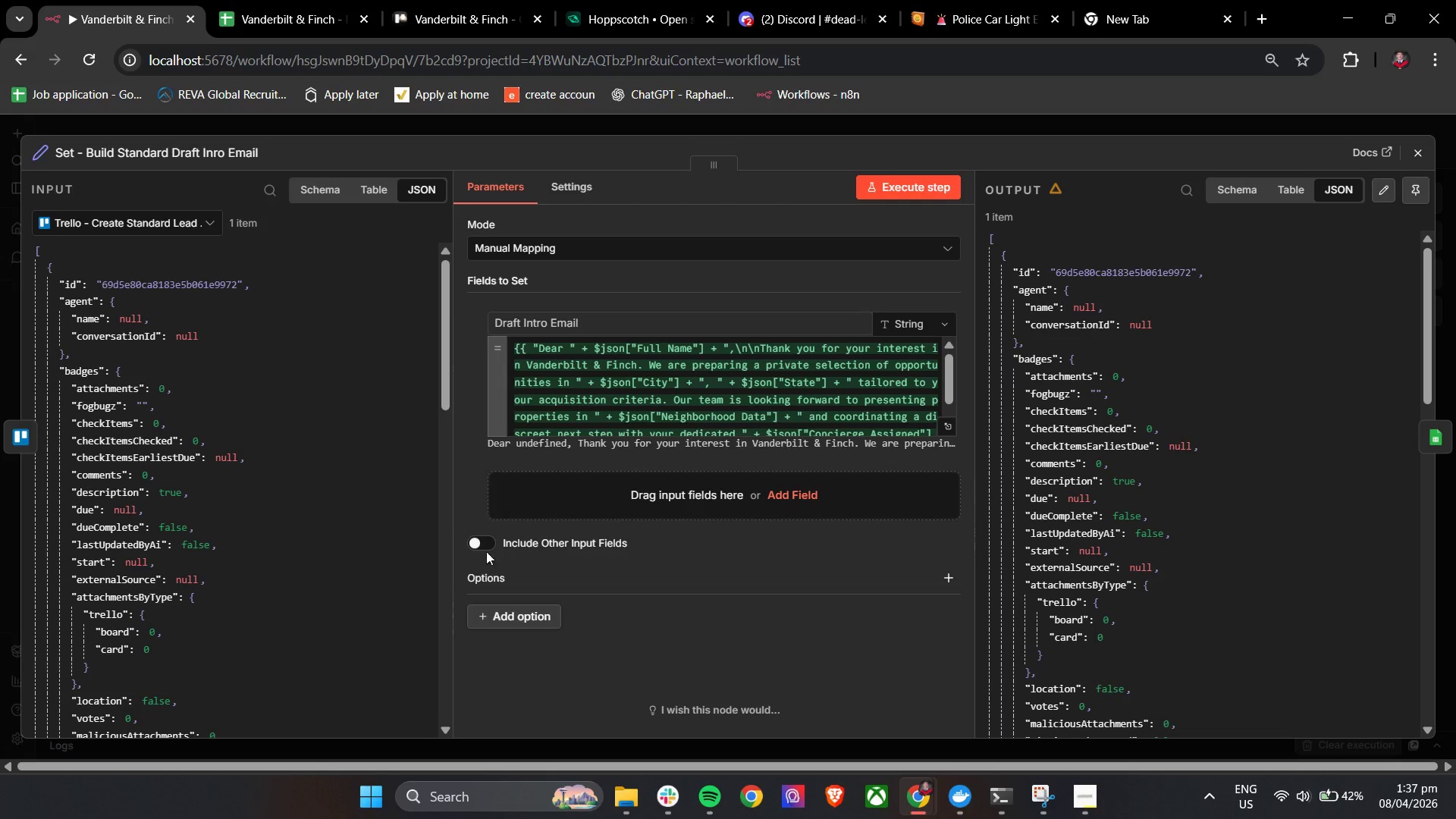 
scroll: coordinate [1241, 399], scroll_direction: down, amount: 18.0
 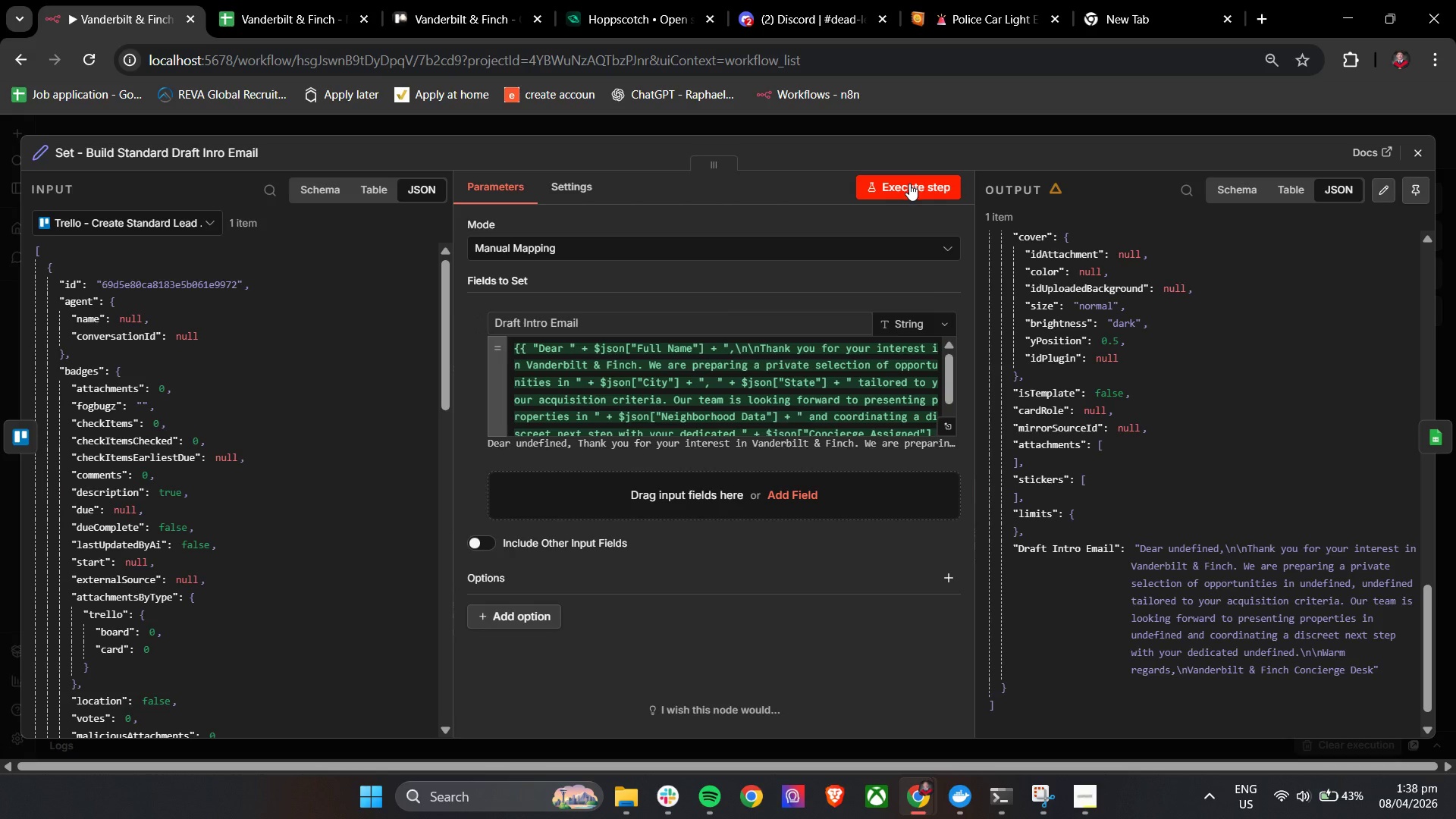 
left_click([909, 184])
 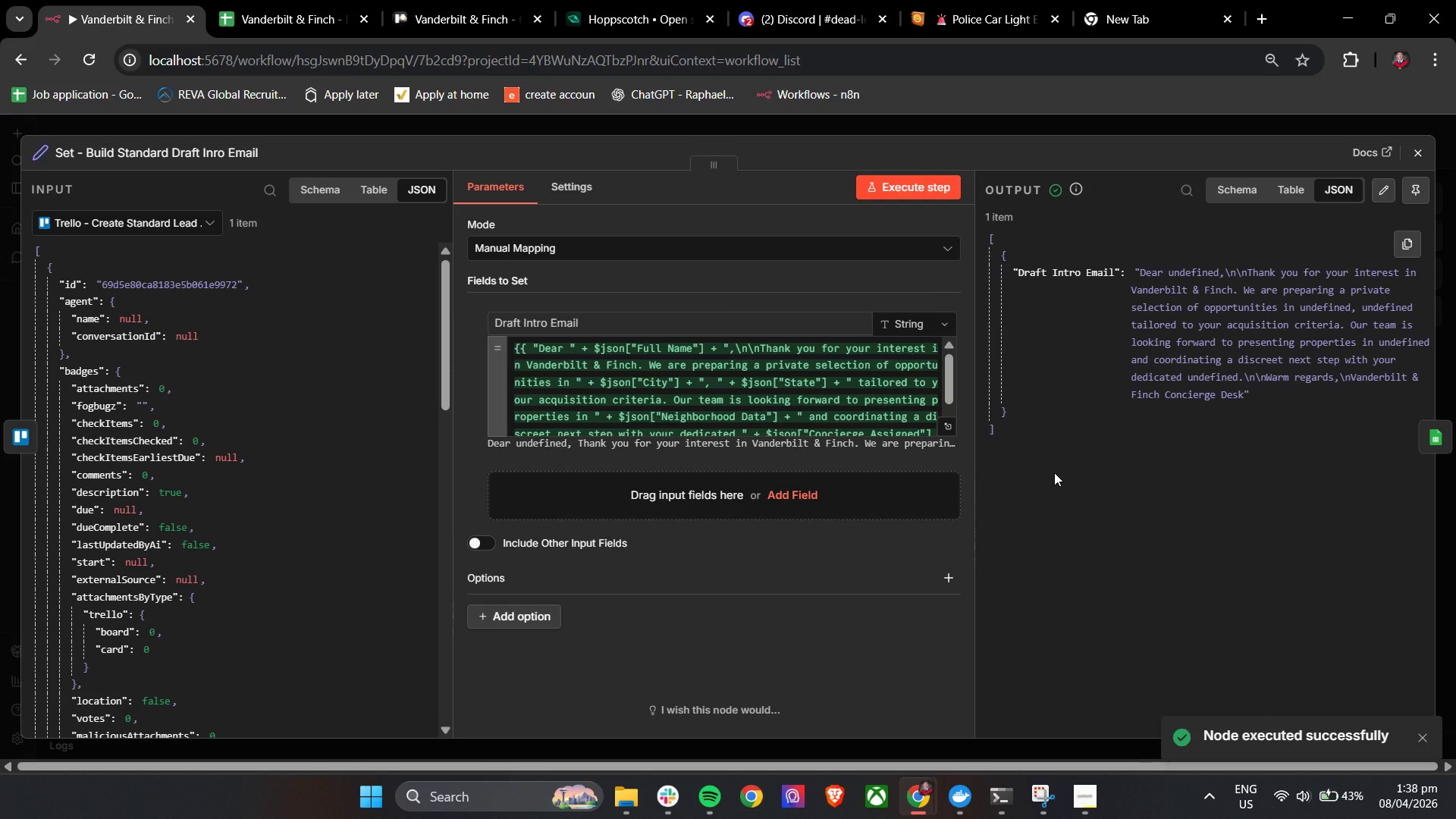 
wait(9.31)
 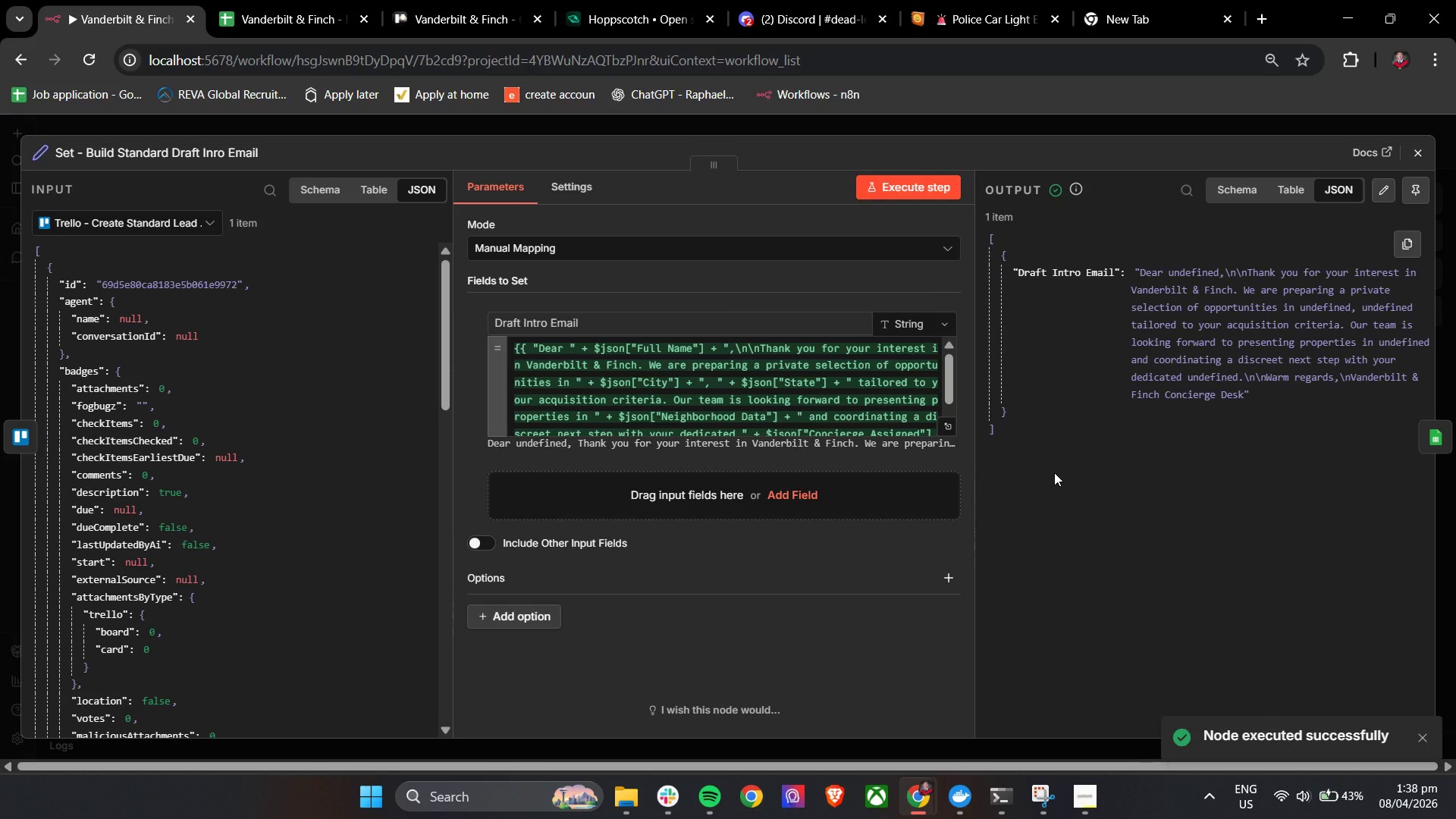 
left_click([949, 428])
 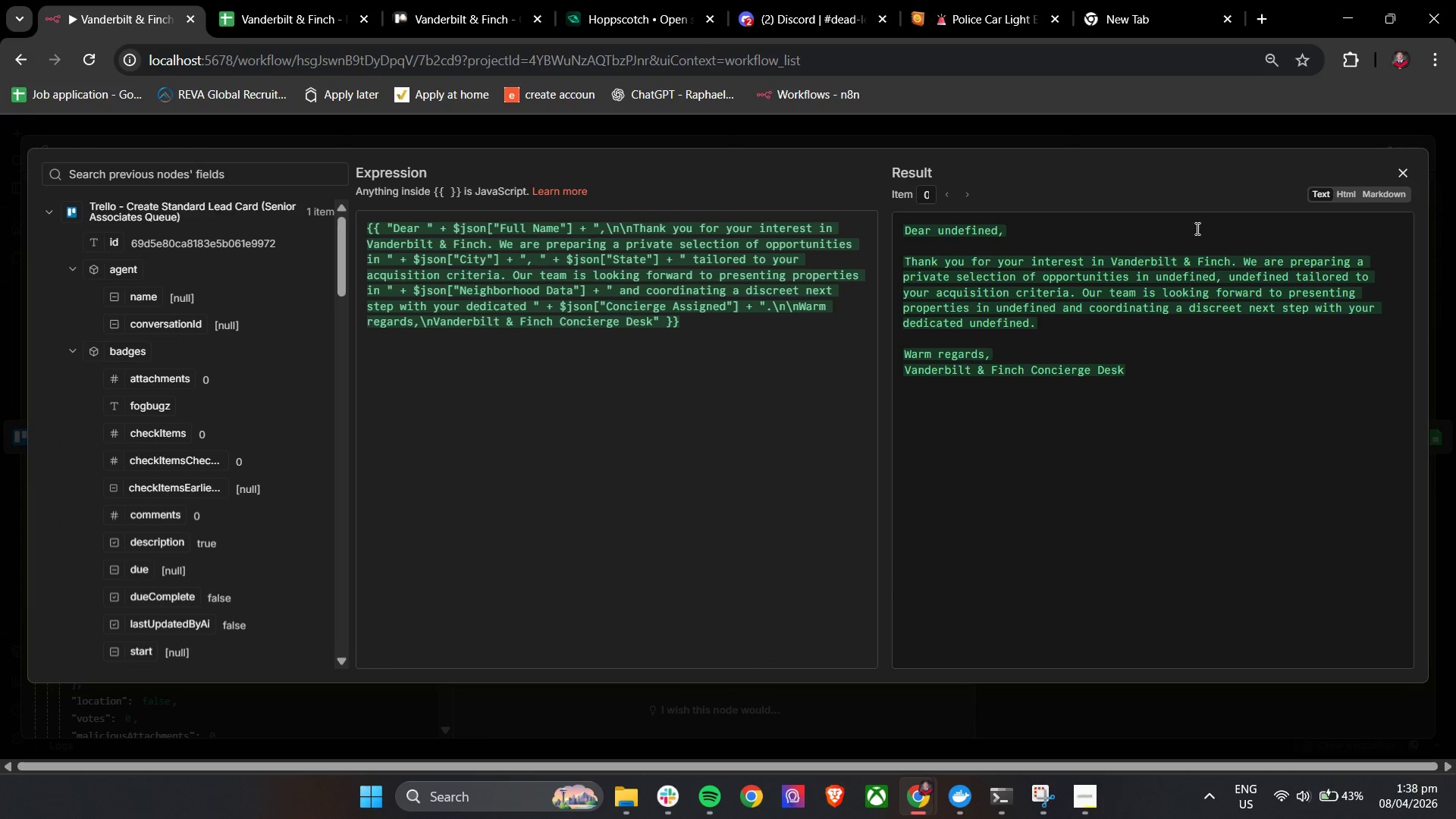 
left_click([1404, 174])
 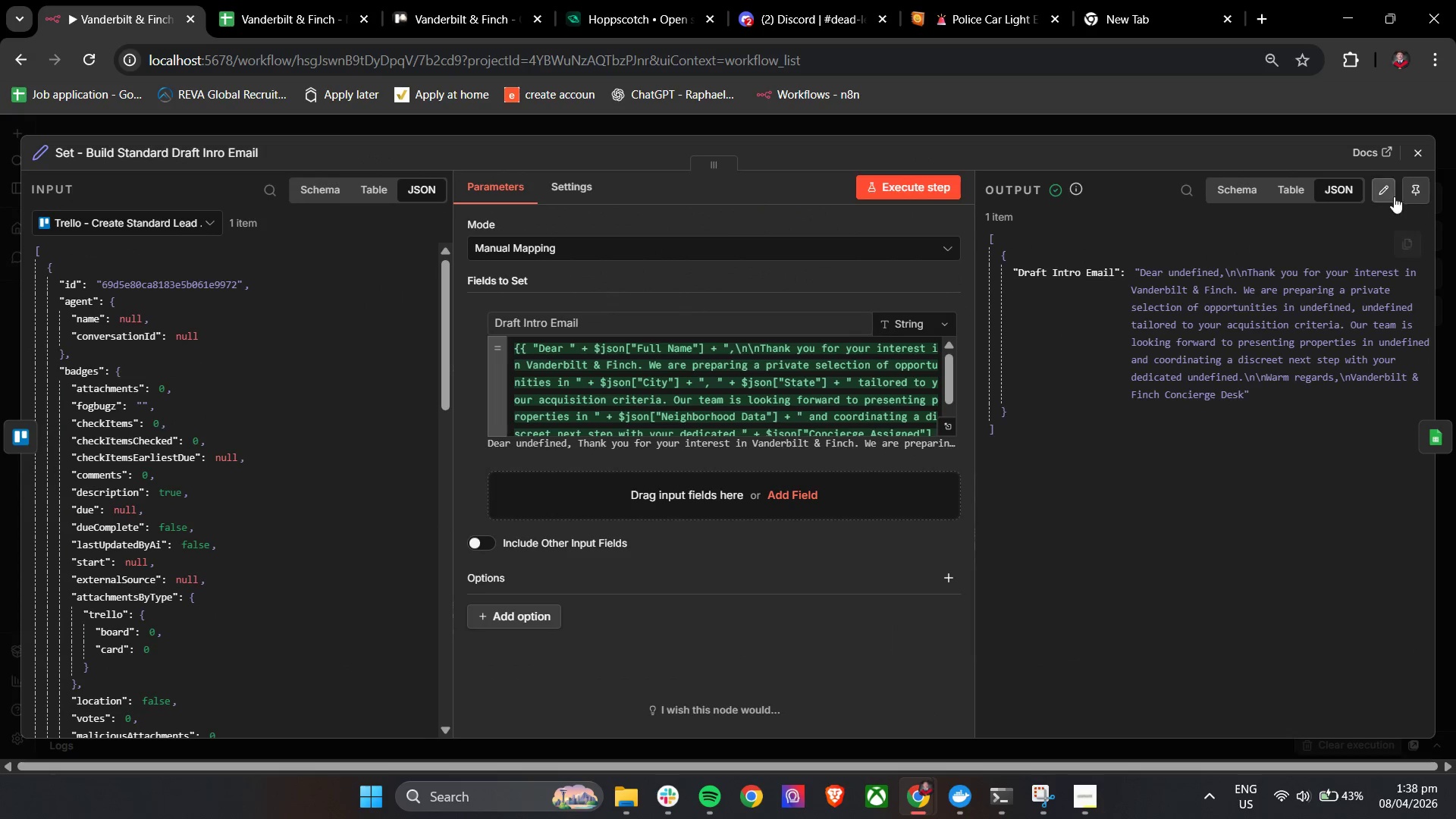 
left_click([1414, 156])
 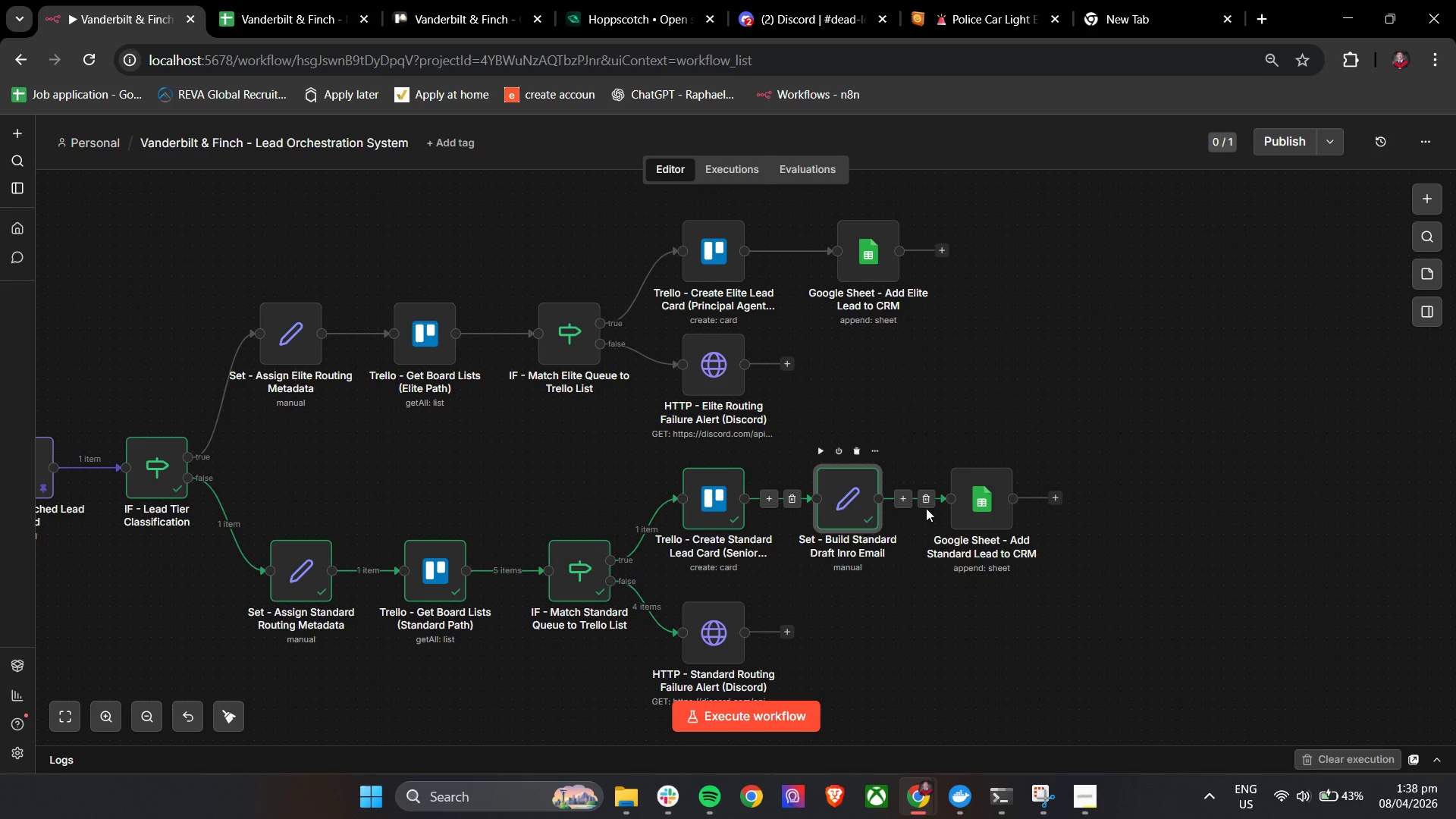 
double_click([962, 507])
 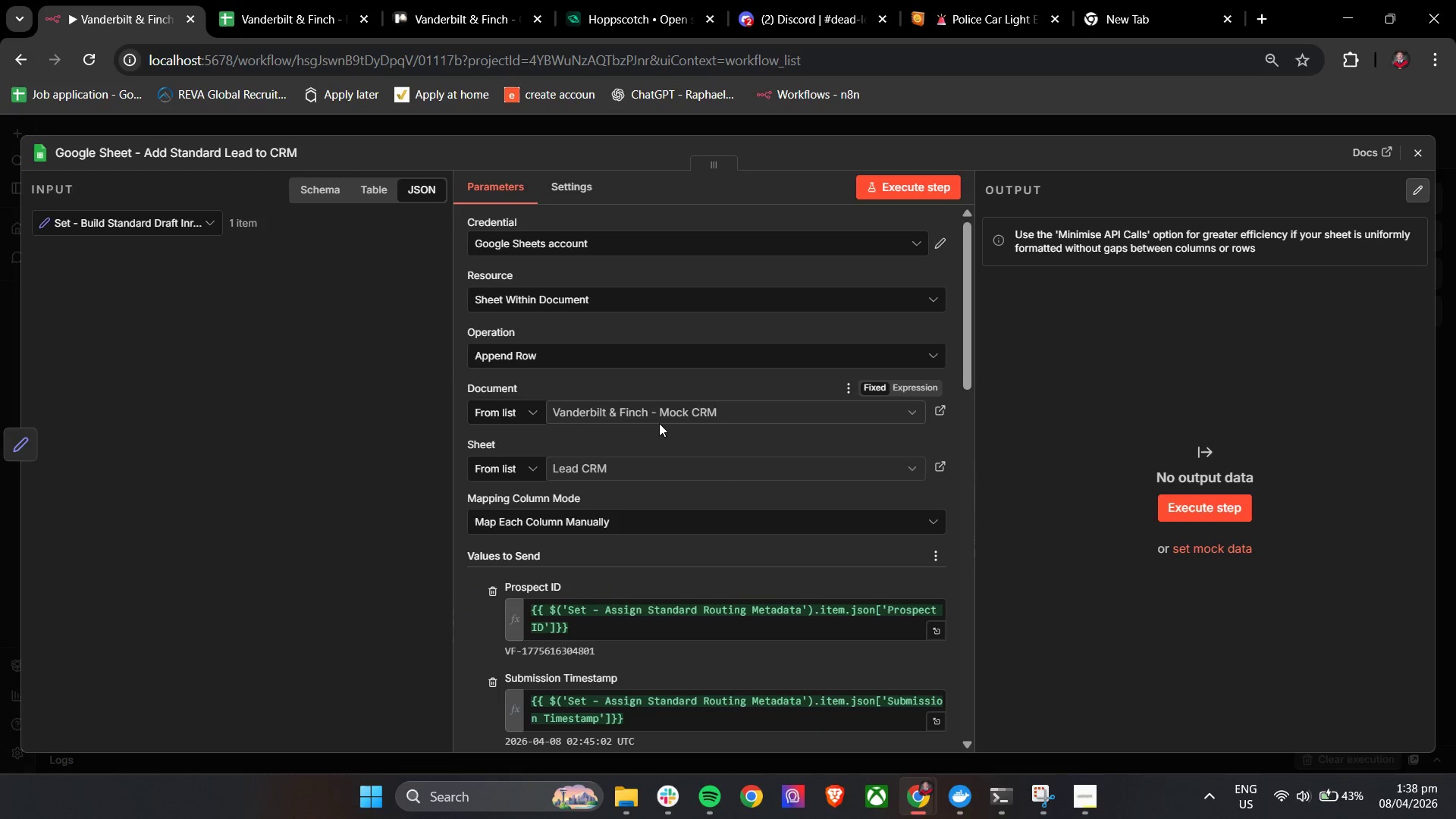 
scroll: coordinate [659, 423], scroll_direction: down, amount: 3.0
 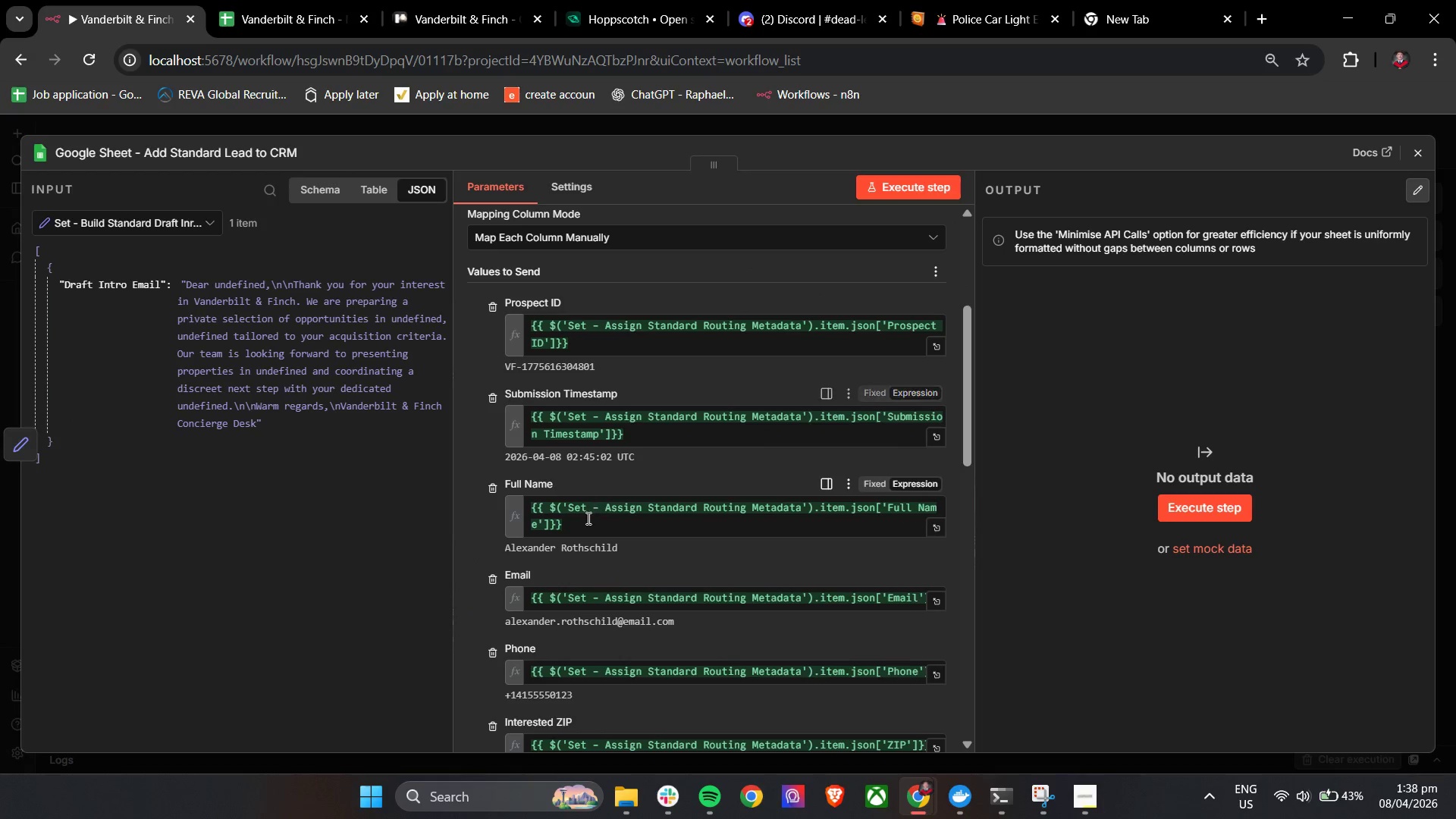 
left_click_drag(start_coordinate=[583, 528], to_coordinate=[530, 509])
 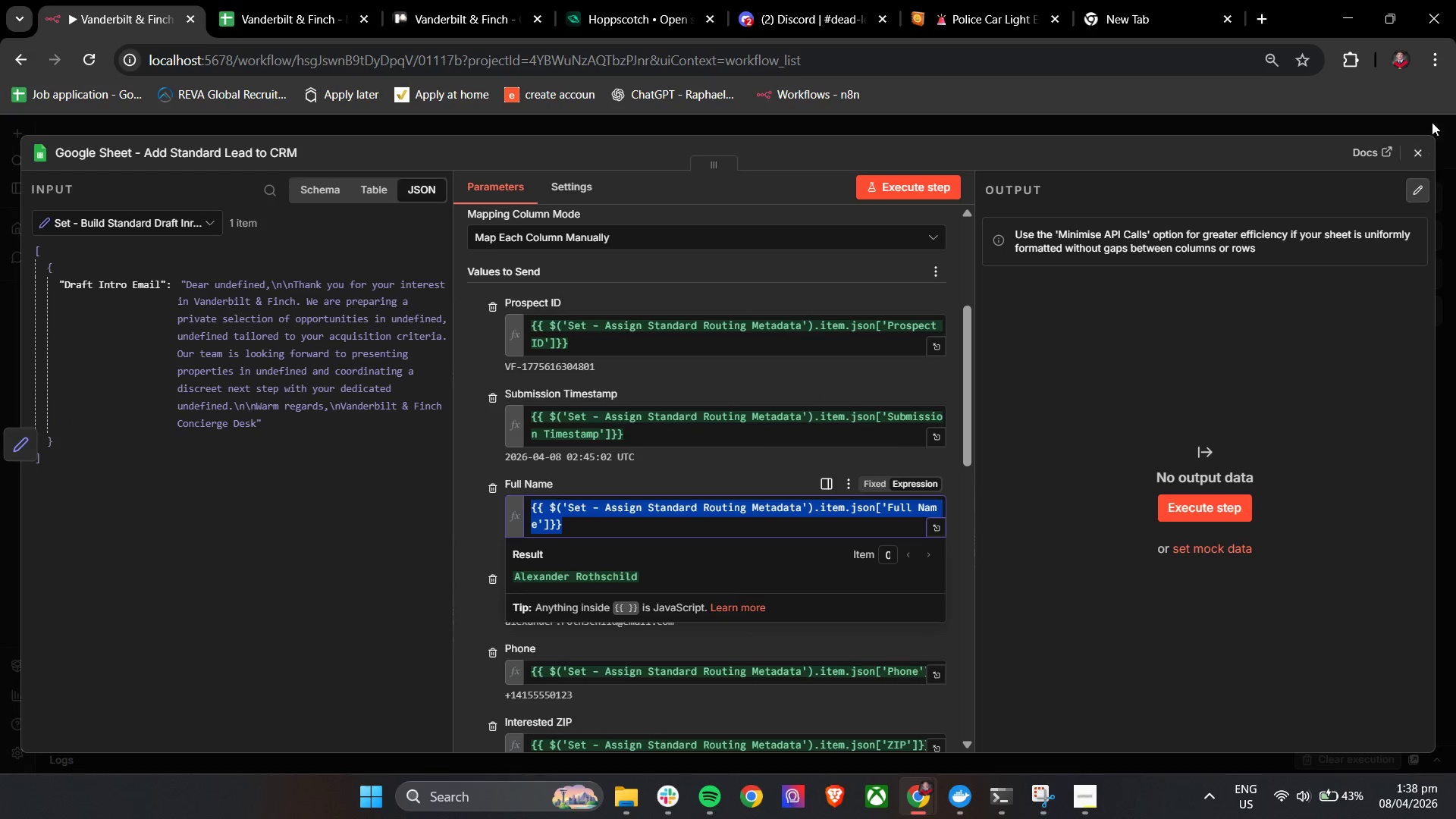 
key(Control+C)
 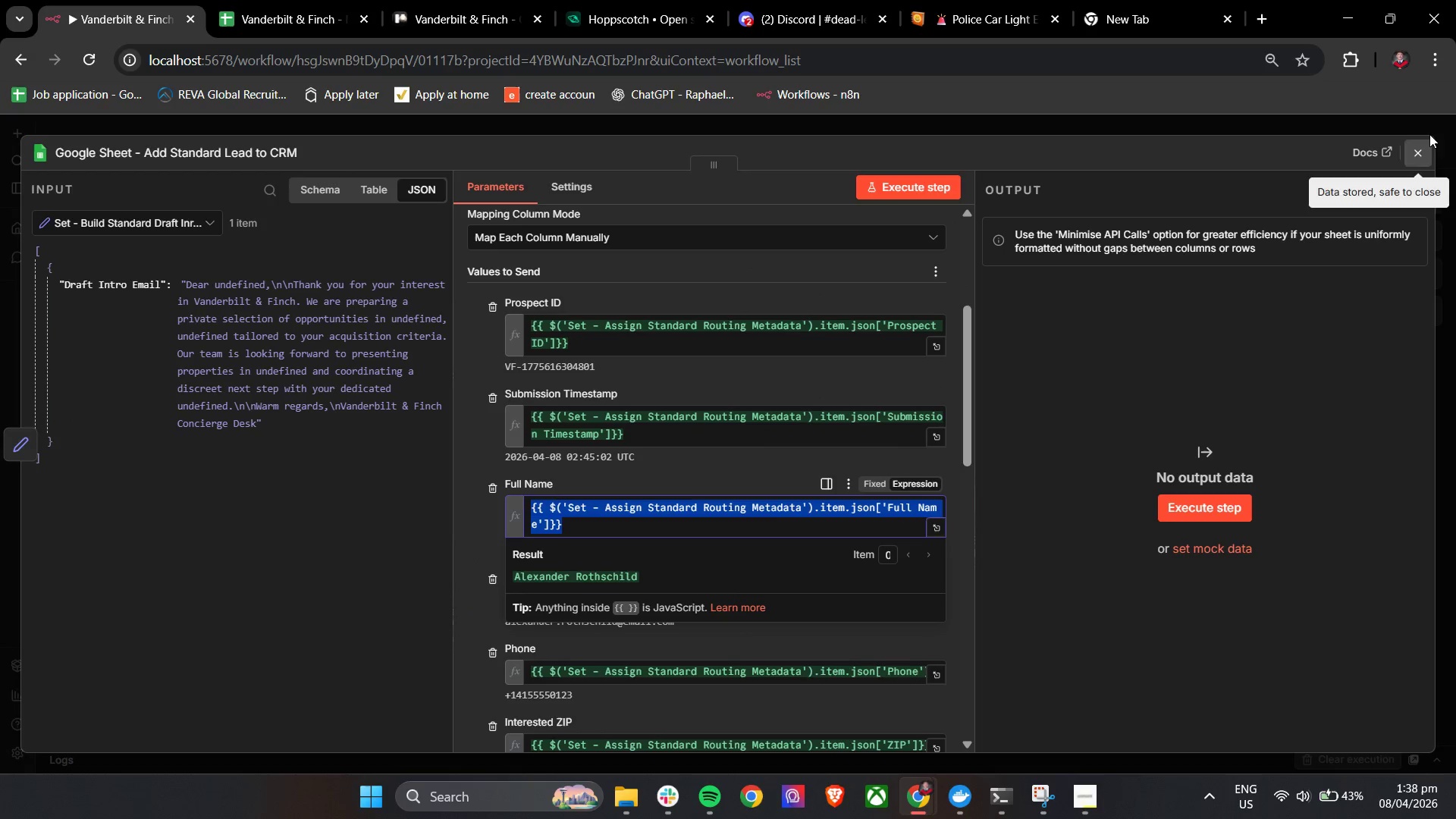 
key(Control+C)
 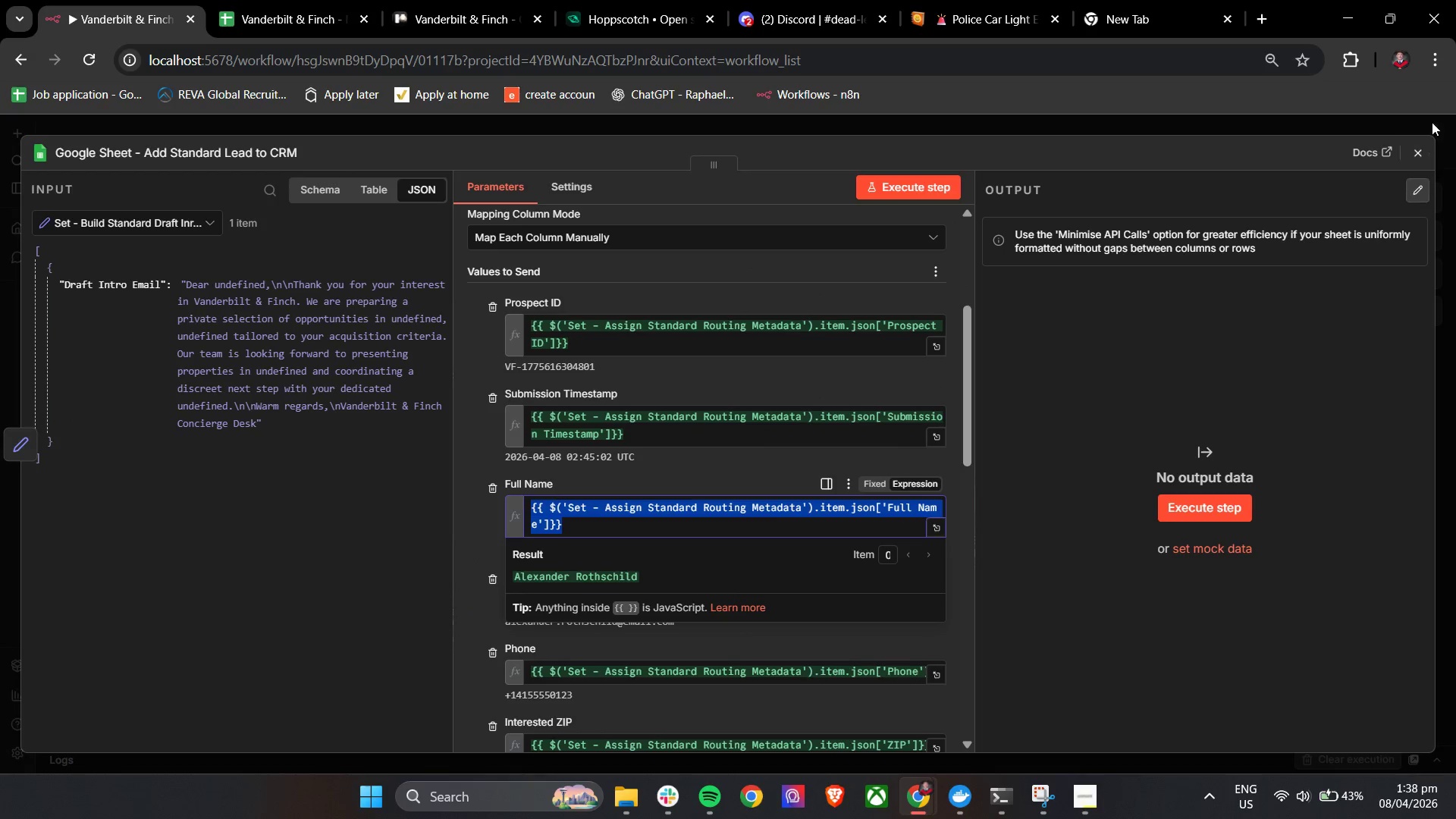 
key(Control+C)
 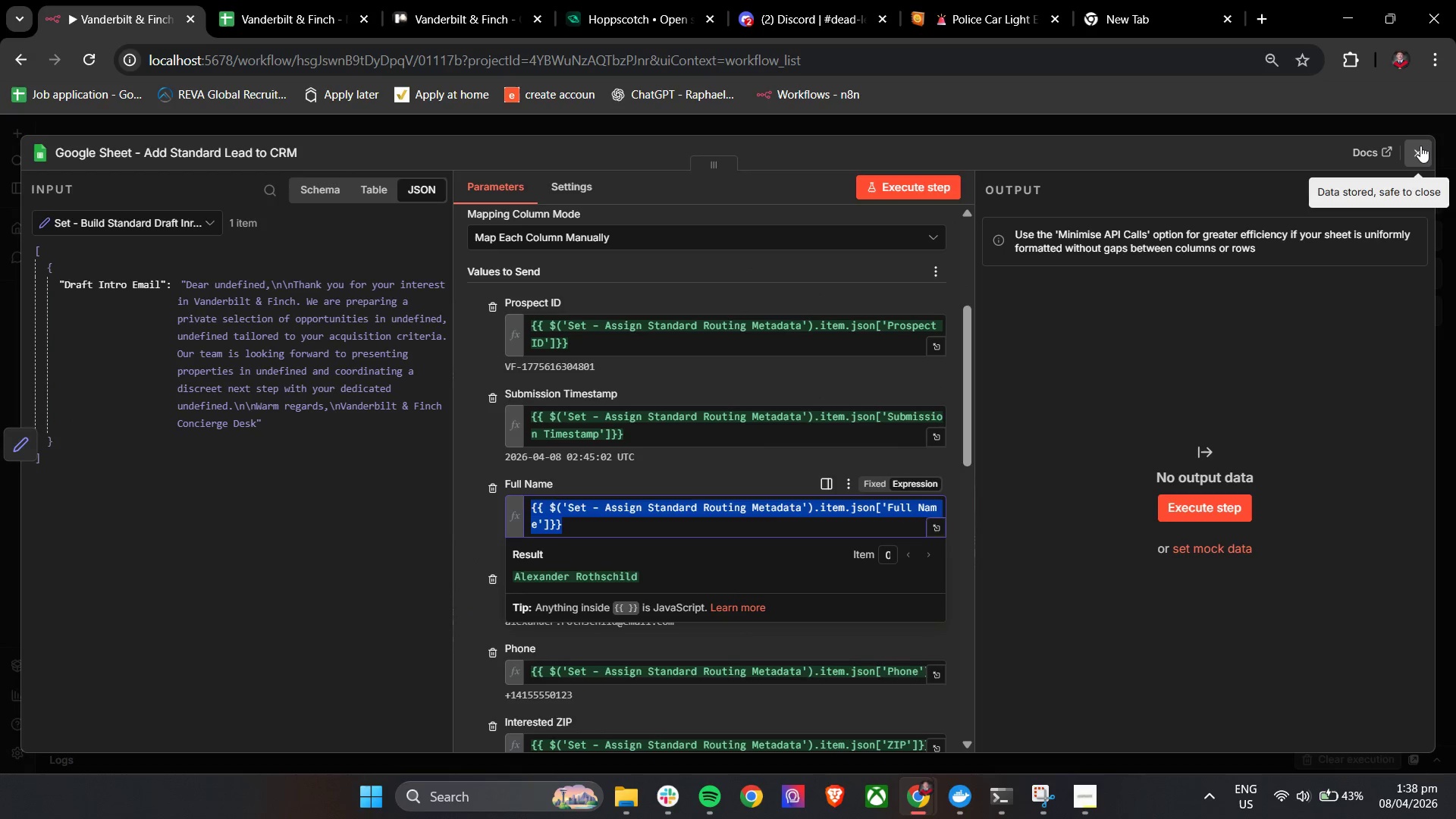 
left_click([1420, 146])
 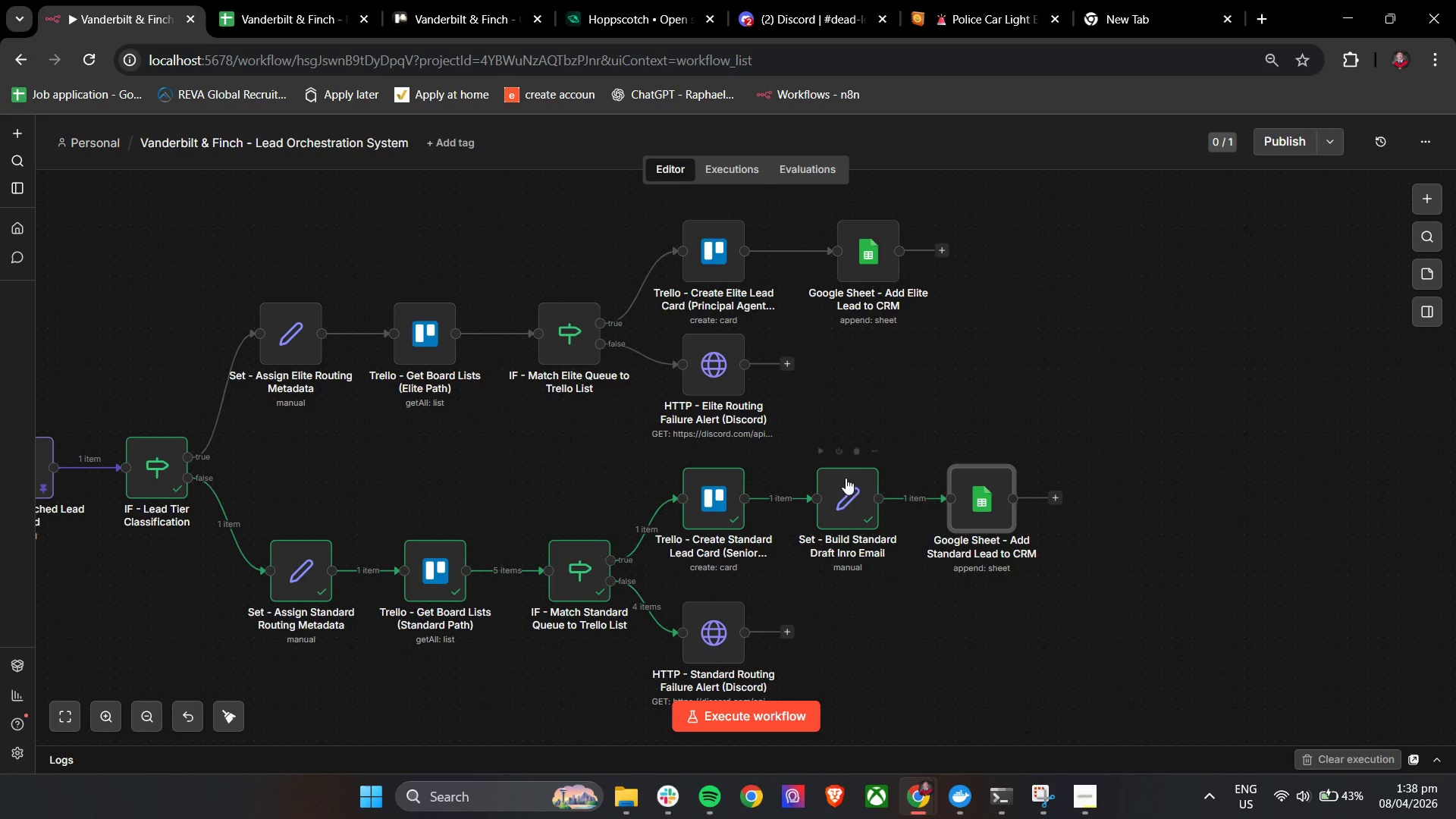 
double_click([846, 485])
 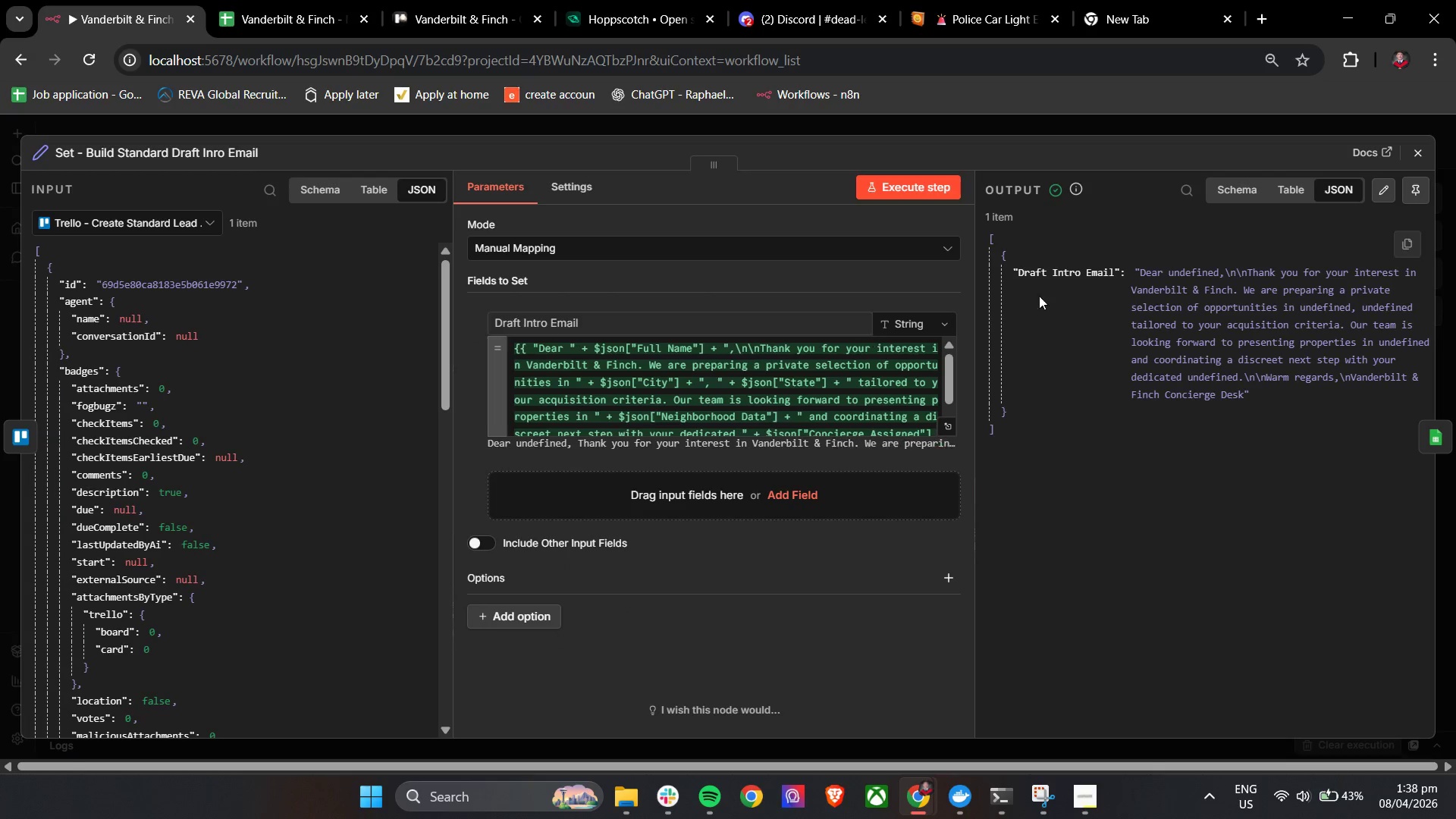 
left_click([947, 425])
 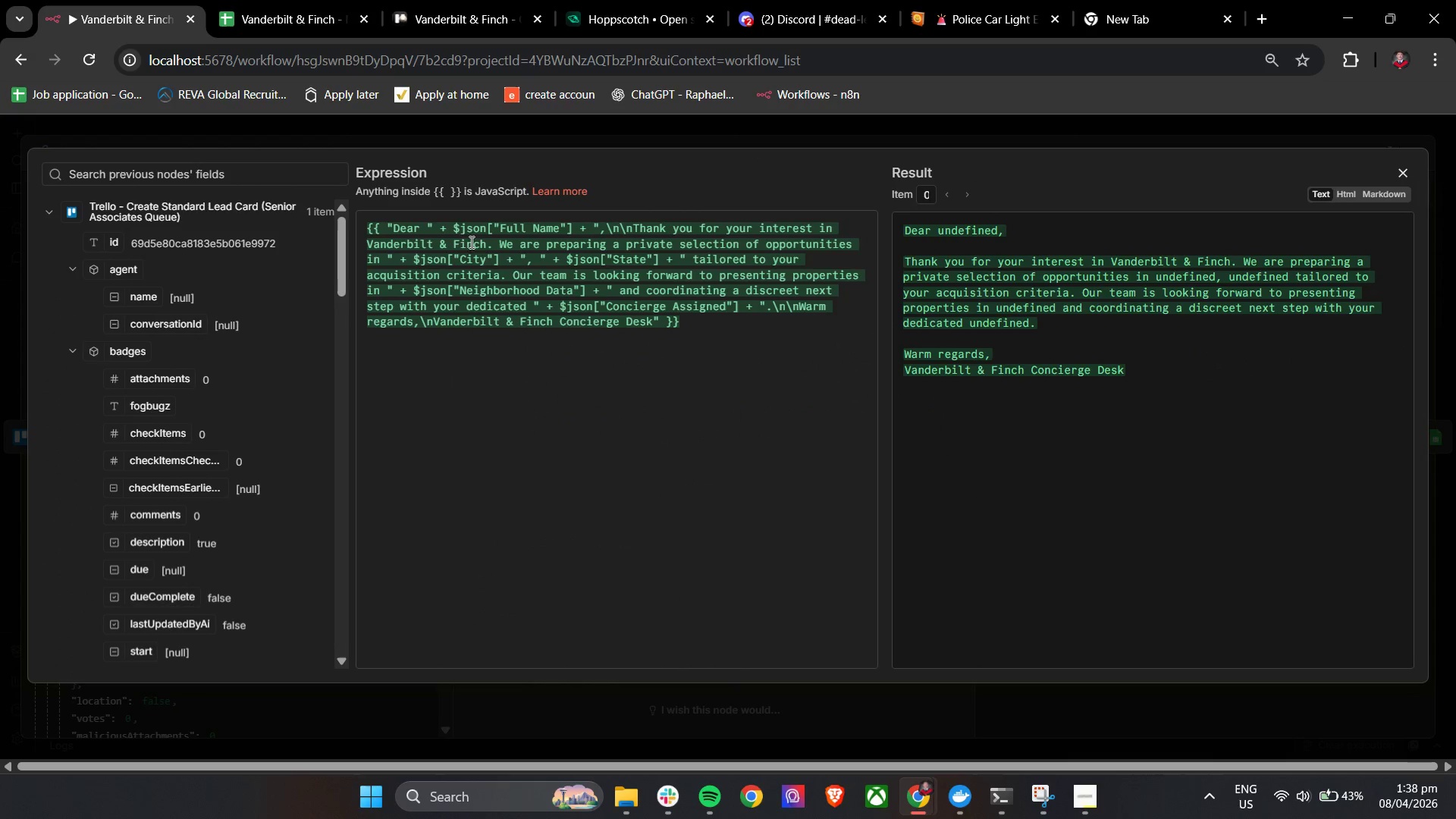 
left_click_drag(start_coordinate=[452, 227], to_coordinate=[570, 226])
 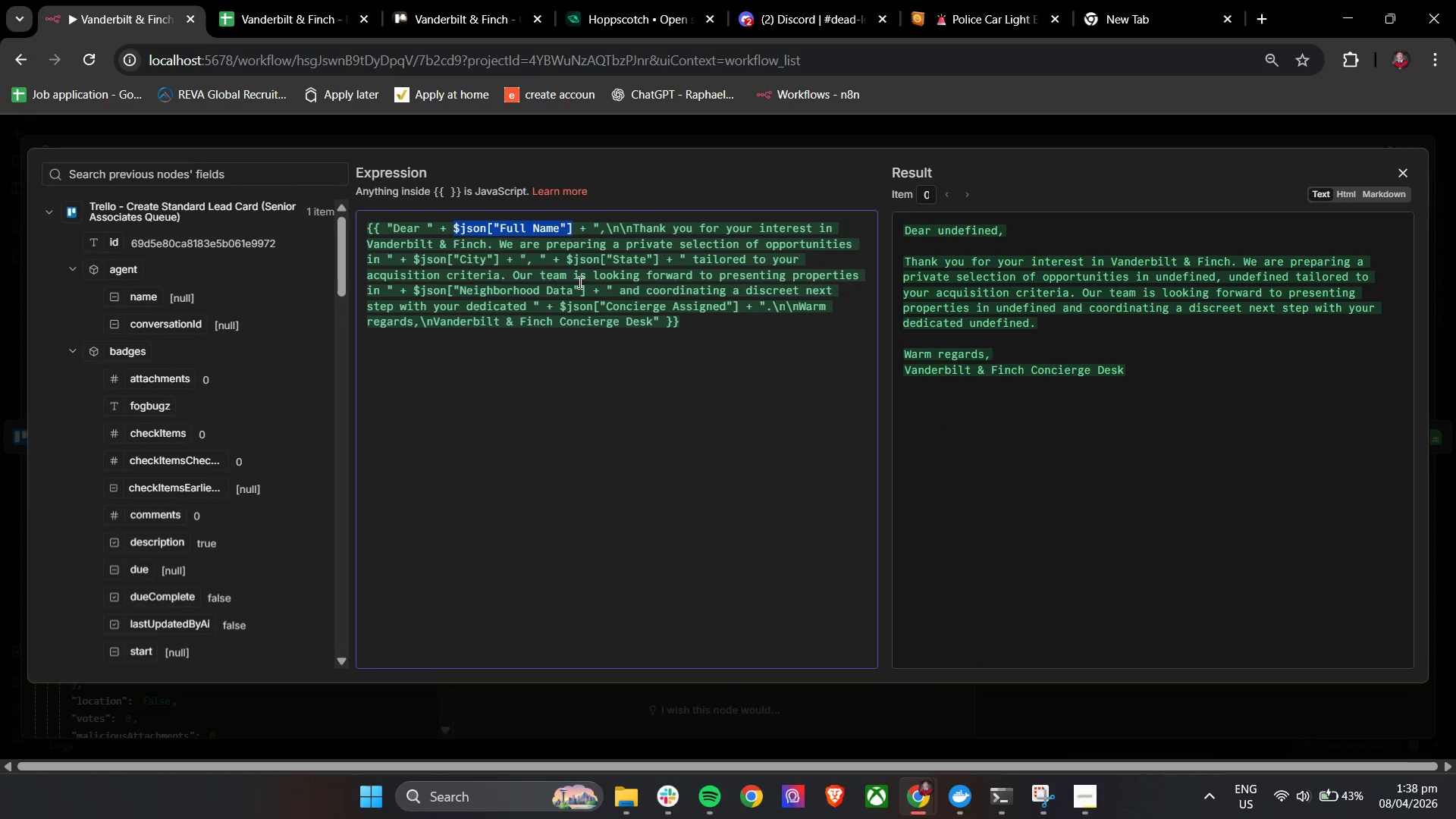 
key(Control+V)
 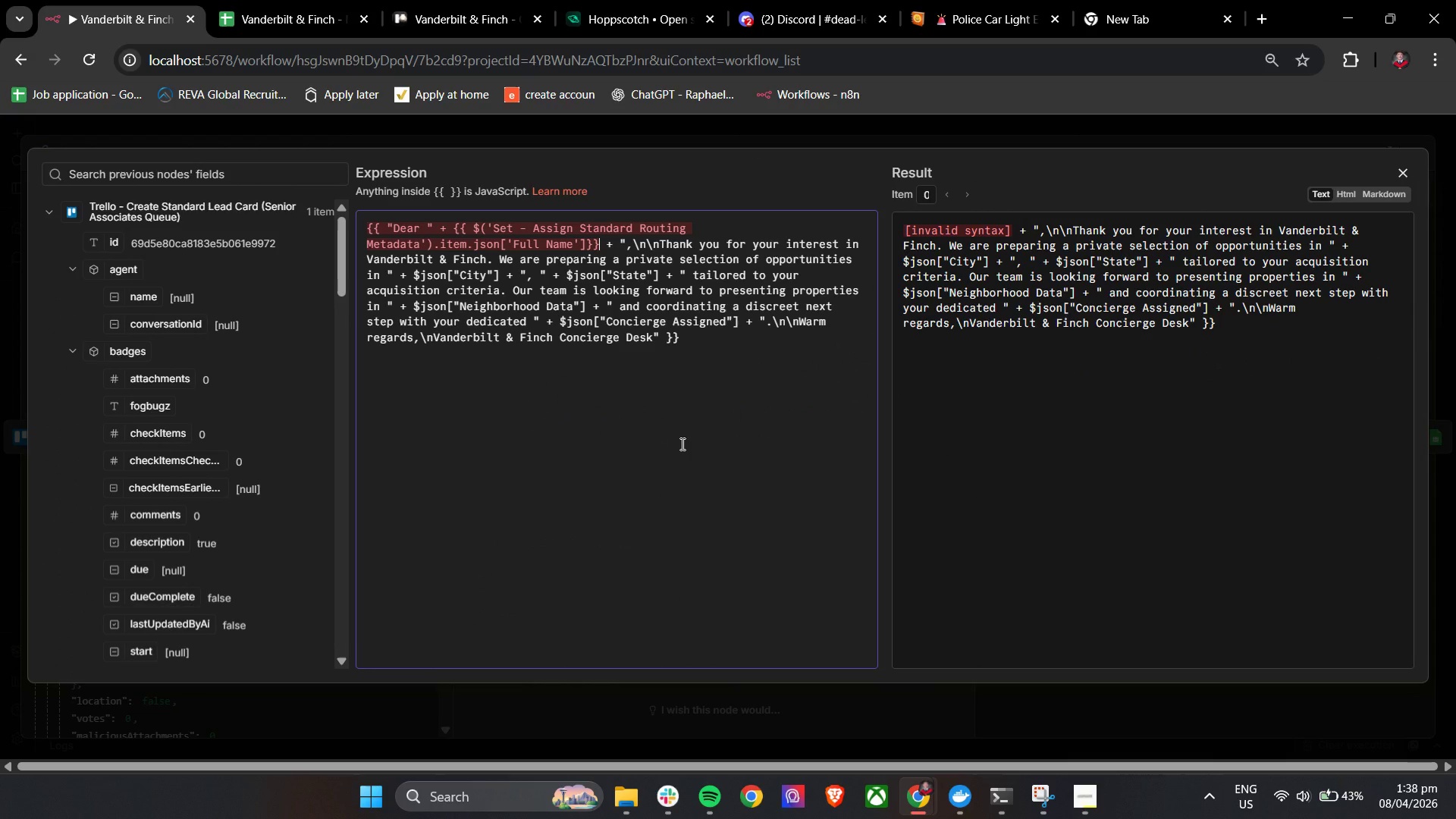 
hold_key(key=ControlLeft, duration=0.42)
 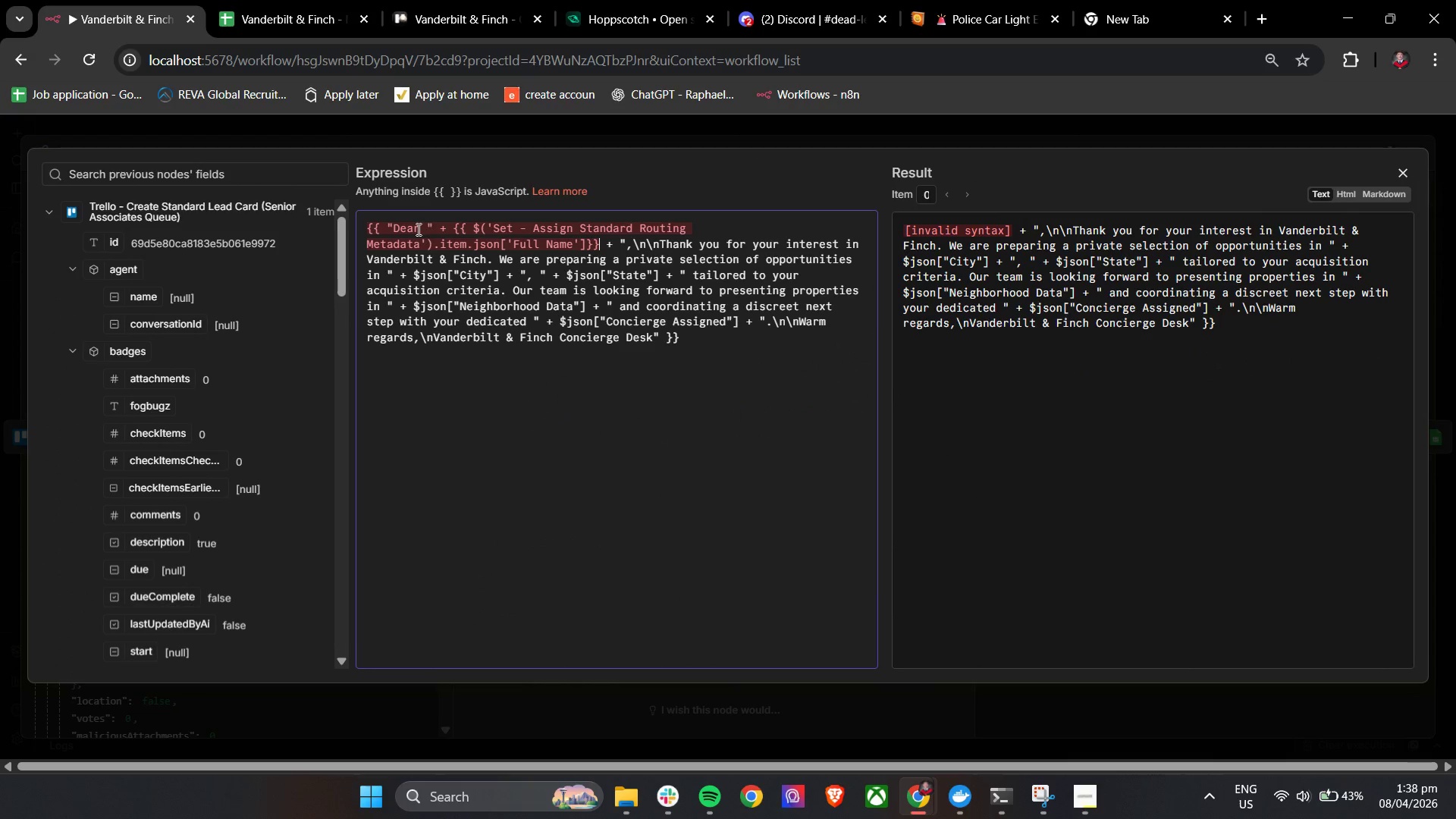 
scroll: coordinate [417, 229], scroll_direction: up, amount: 3.0
 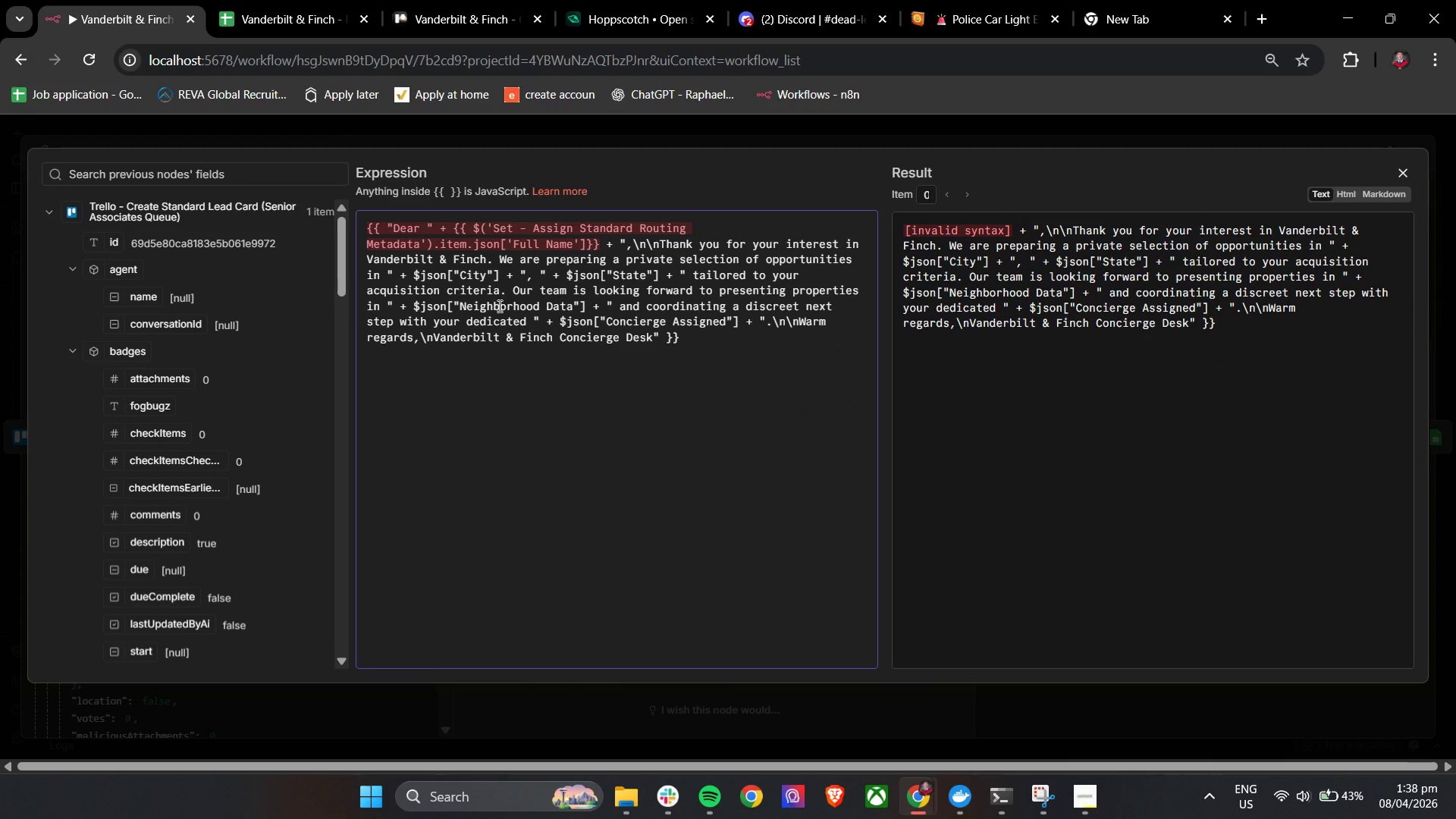 
key(Control+Z)
 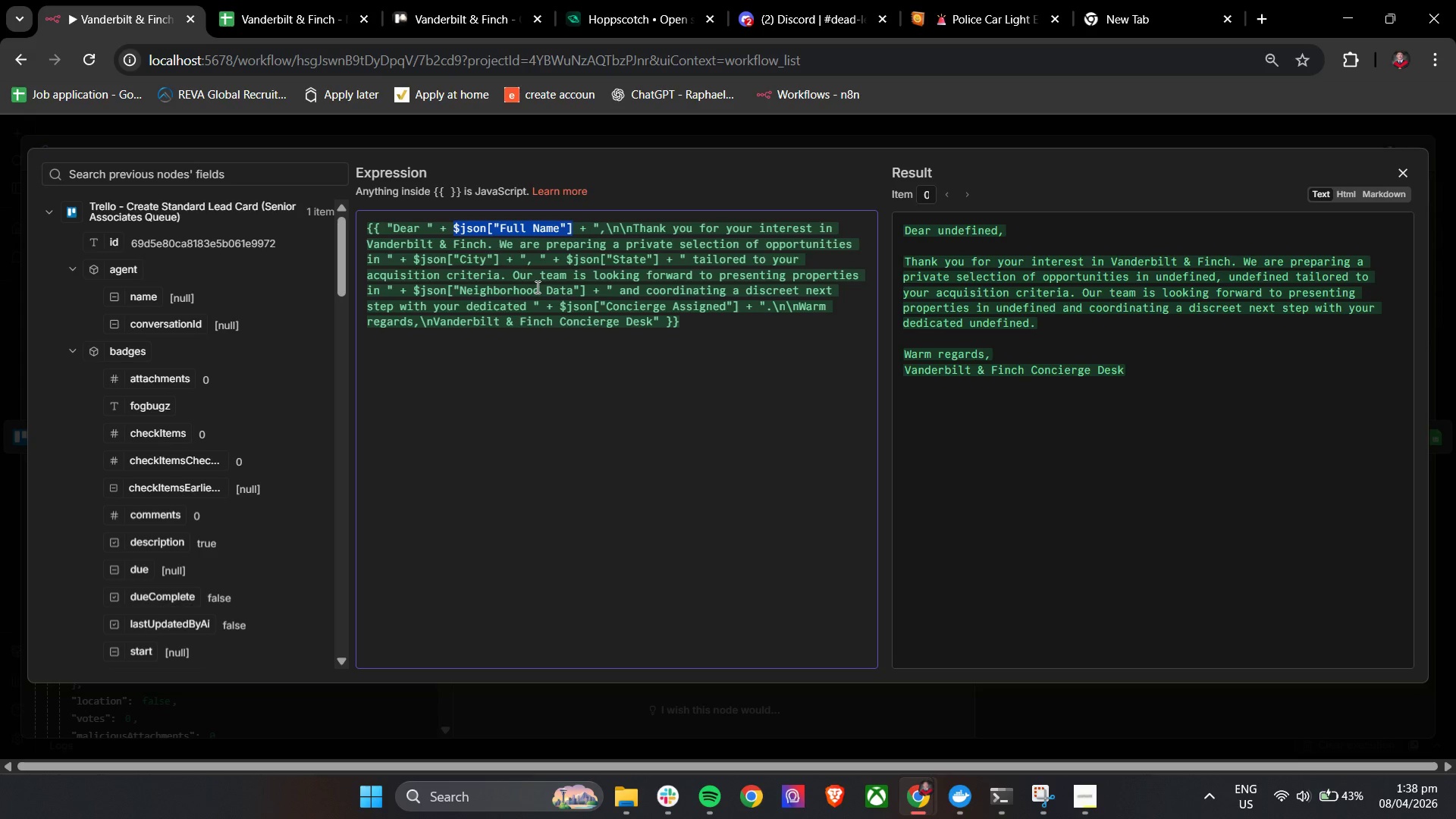 
key(Control+V)
 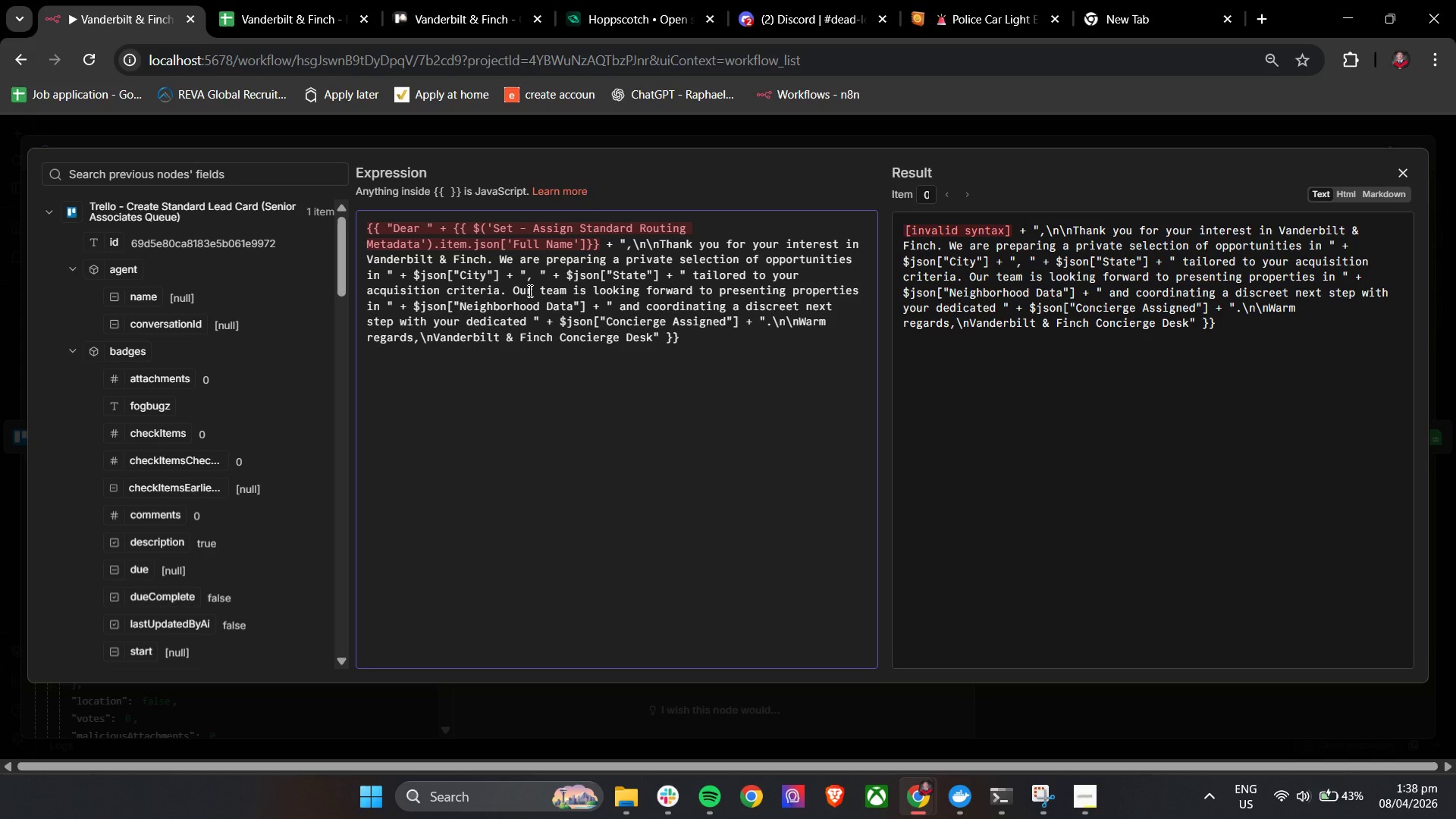 
left_click([441, 228])
 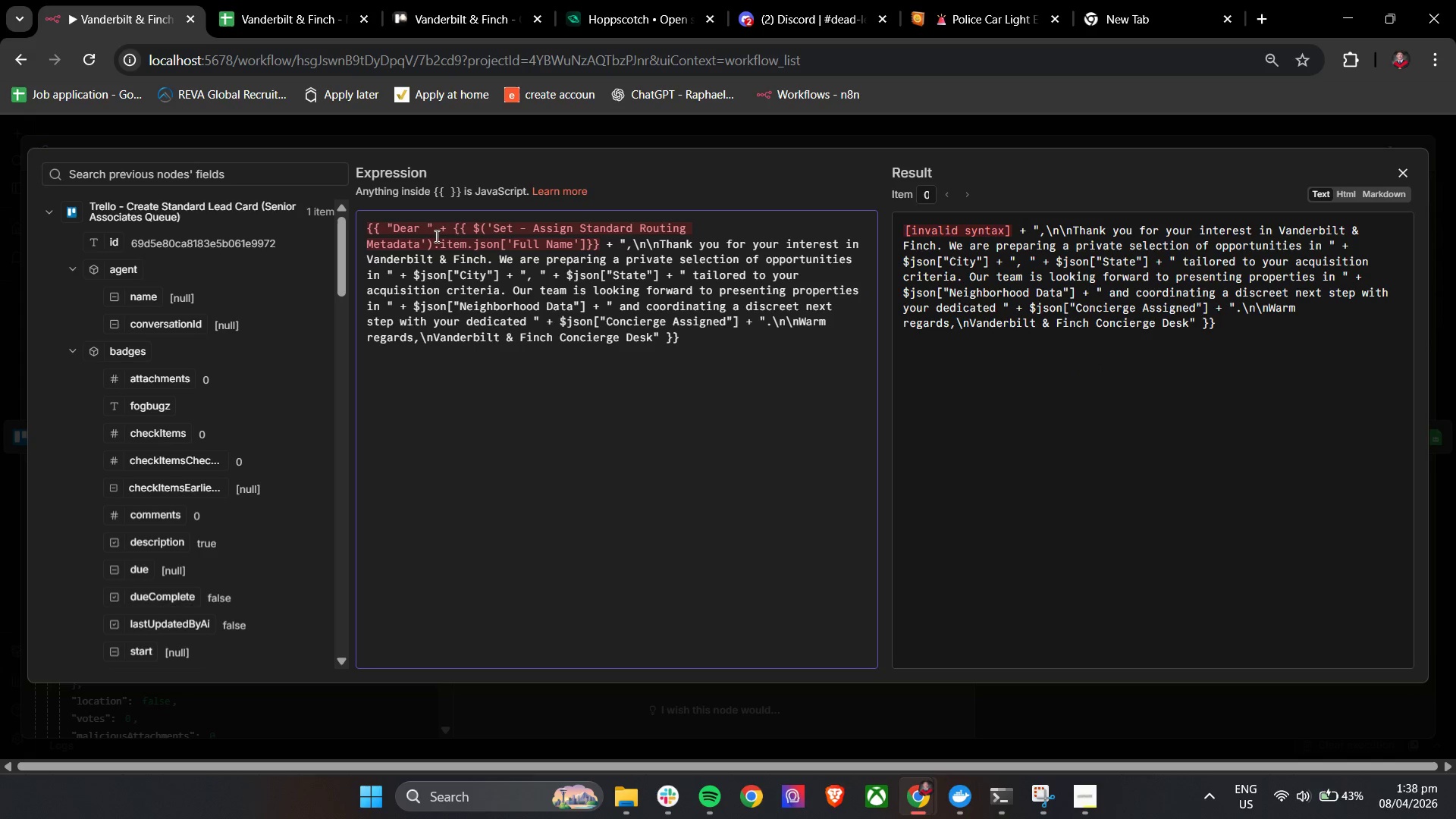 
left_click([438, 227])
 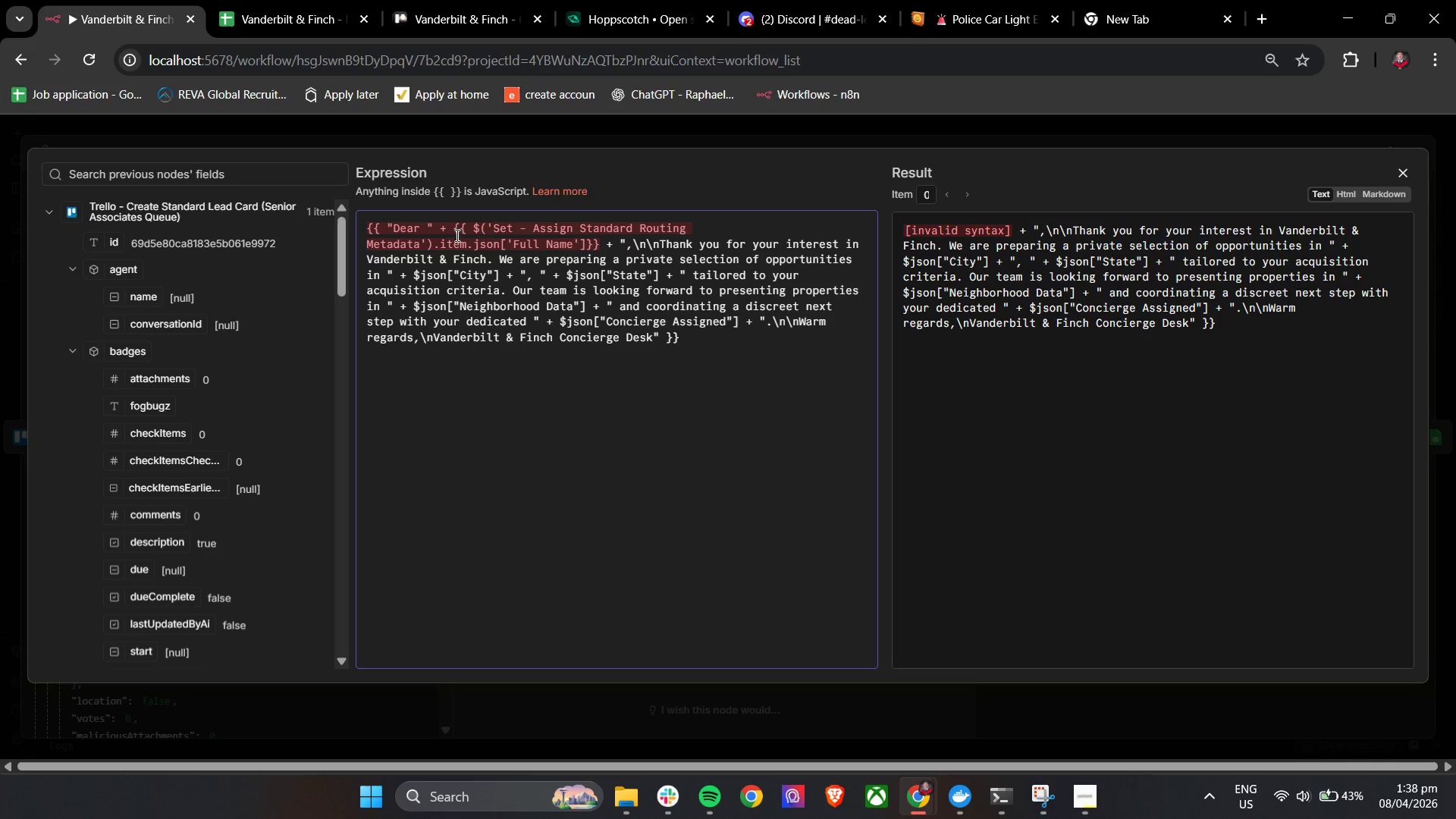 
left_click([454, 229])
 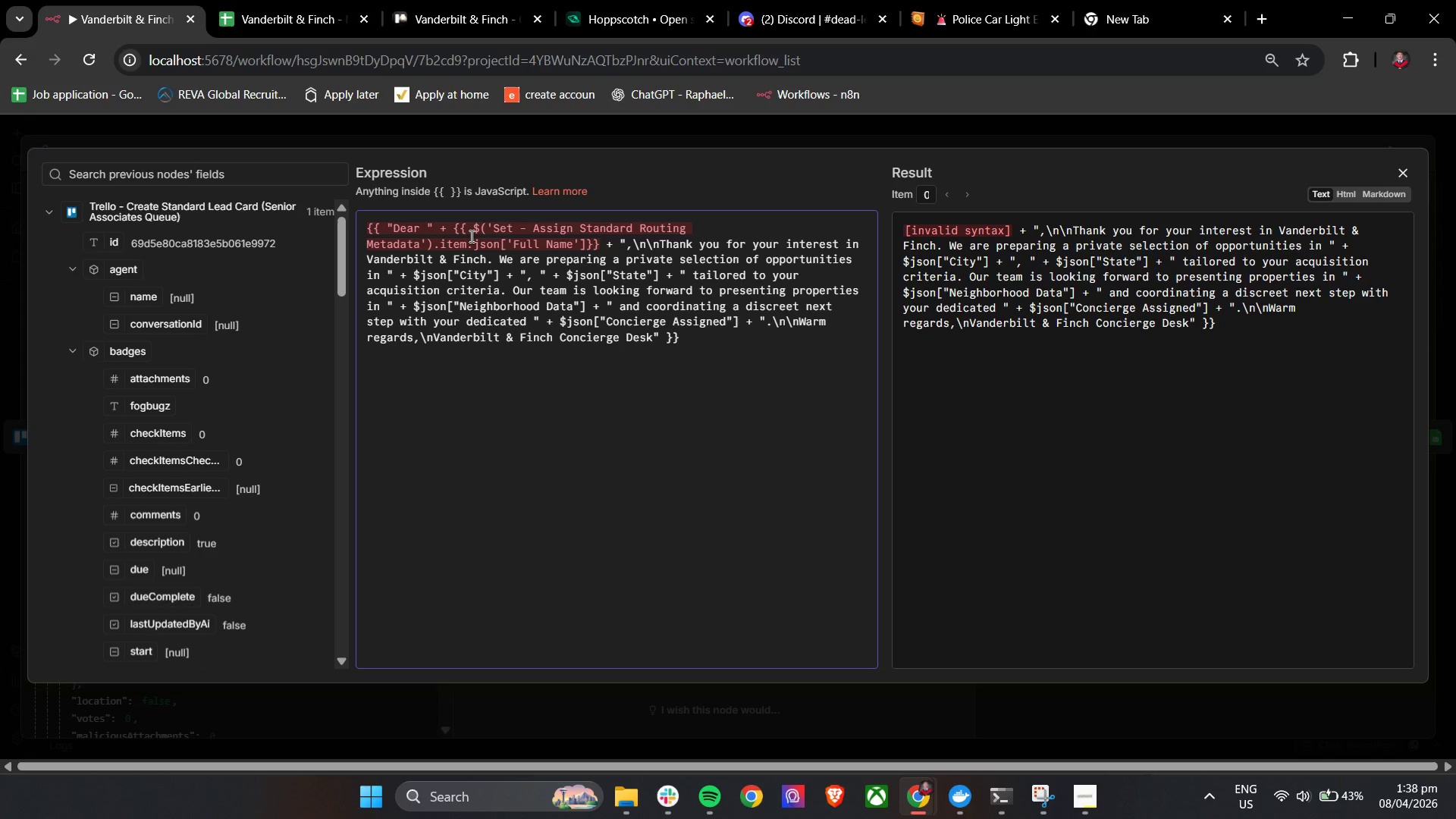 
key(Backspace)
 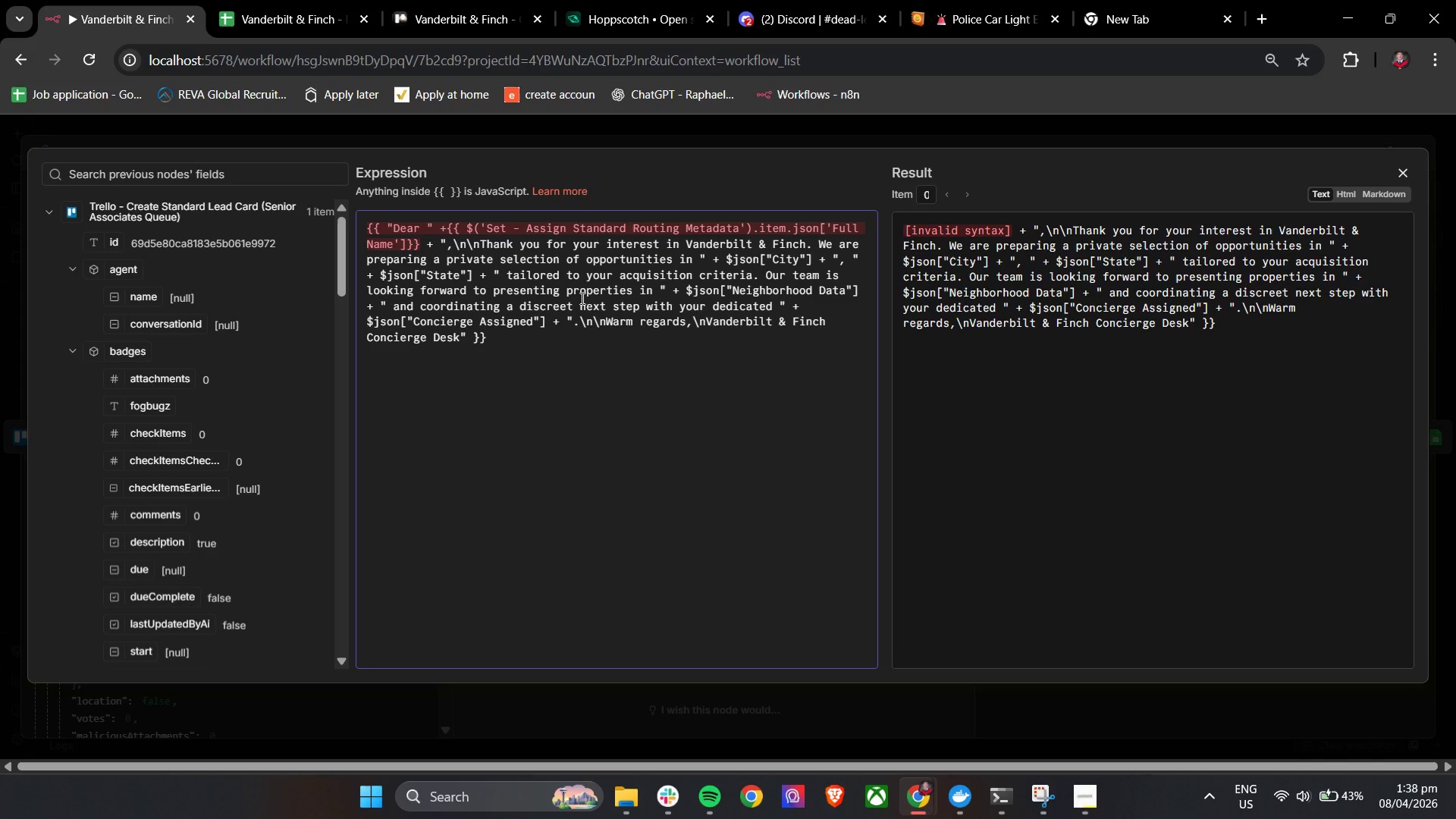 
key(Space)
 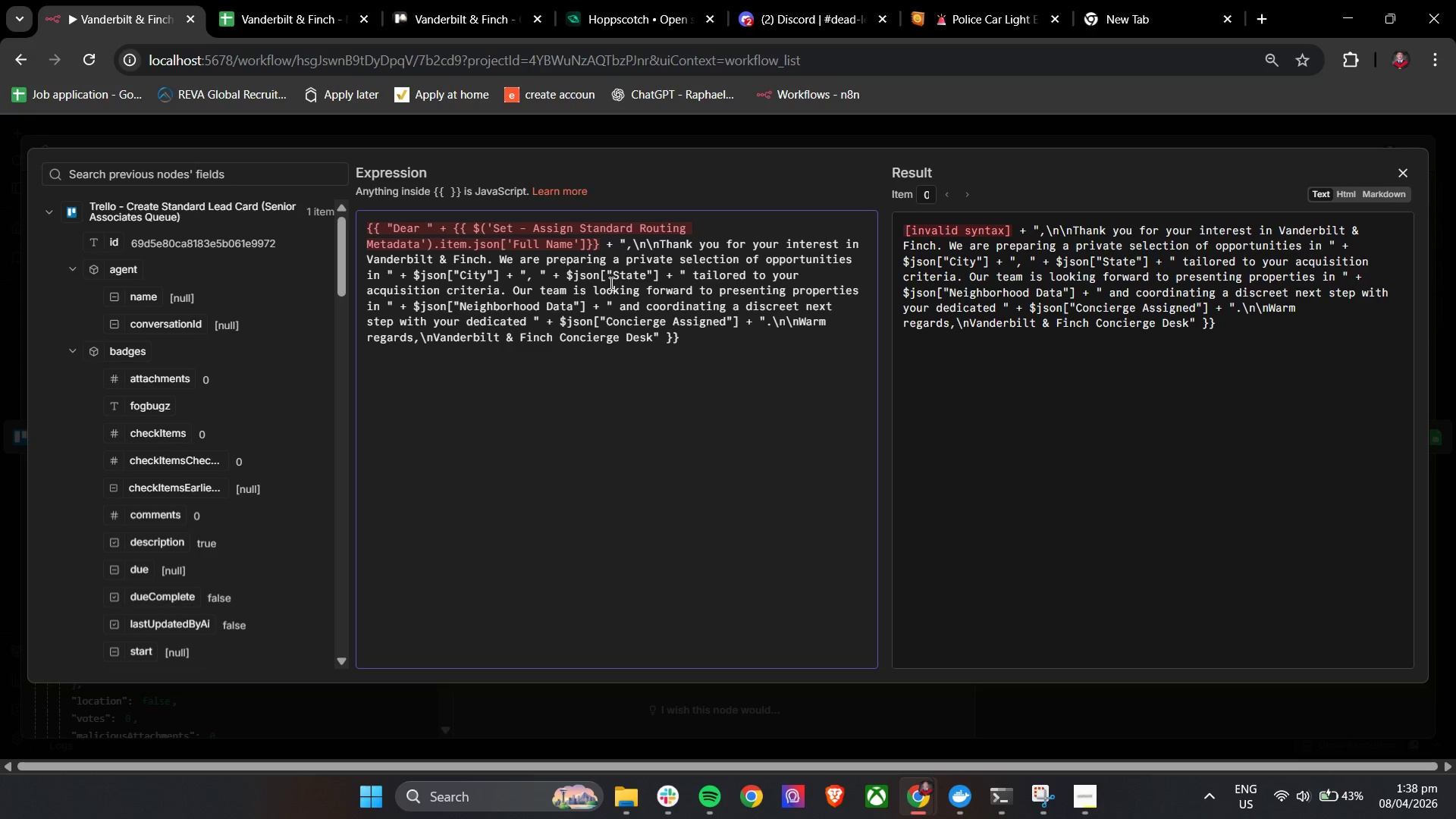 
wait(6.75)
 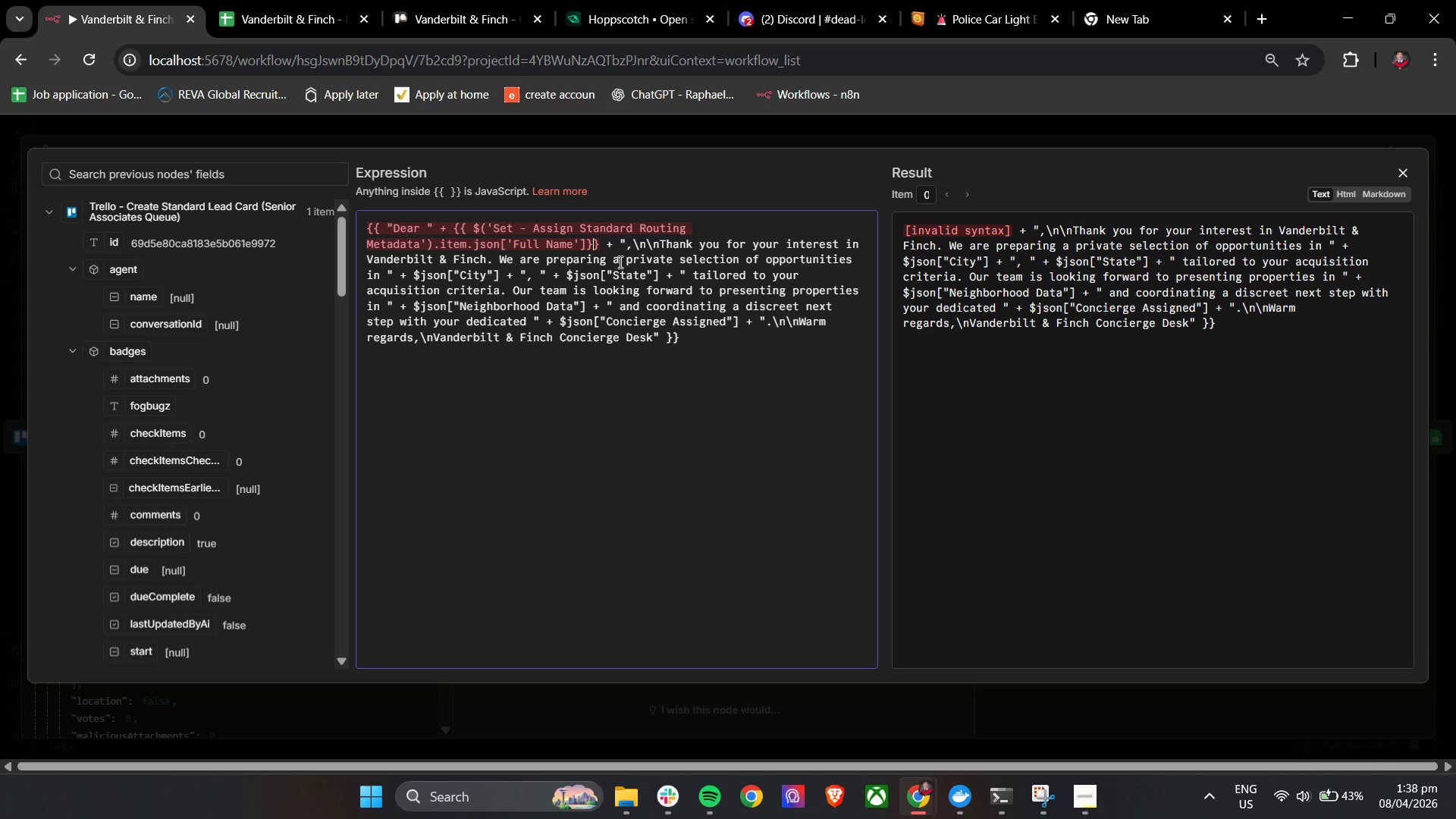 
key(Backspace)
 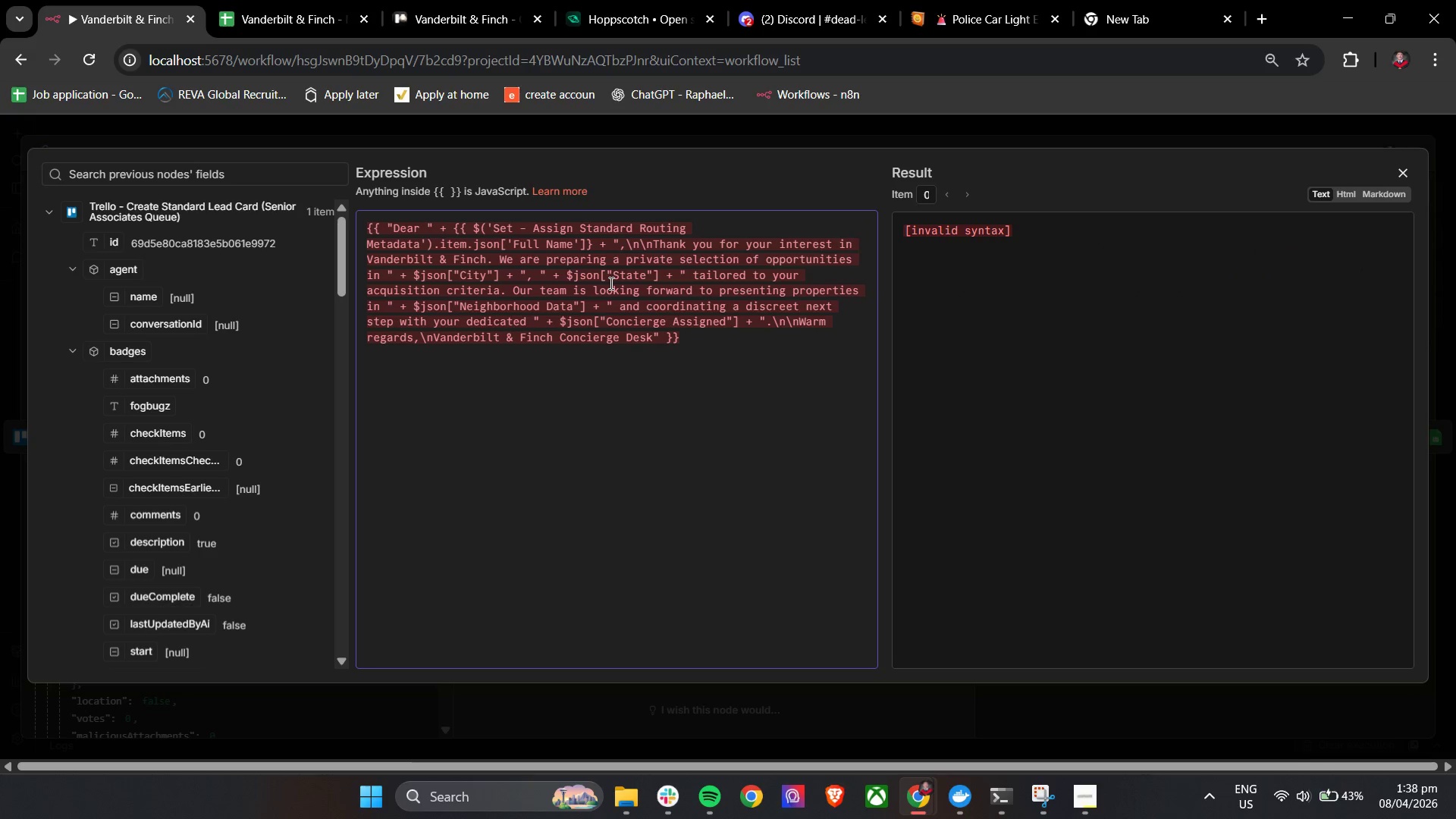 
key(Control+Z)
 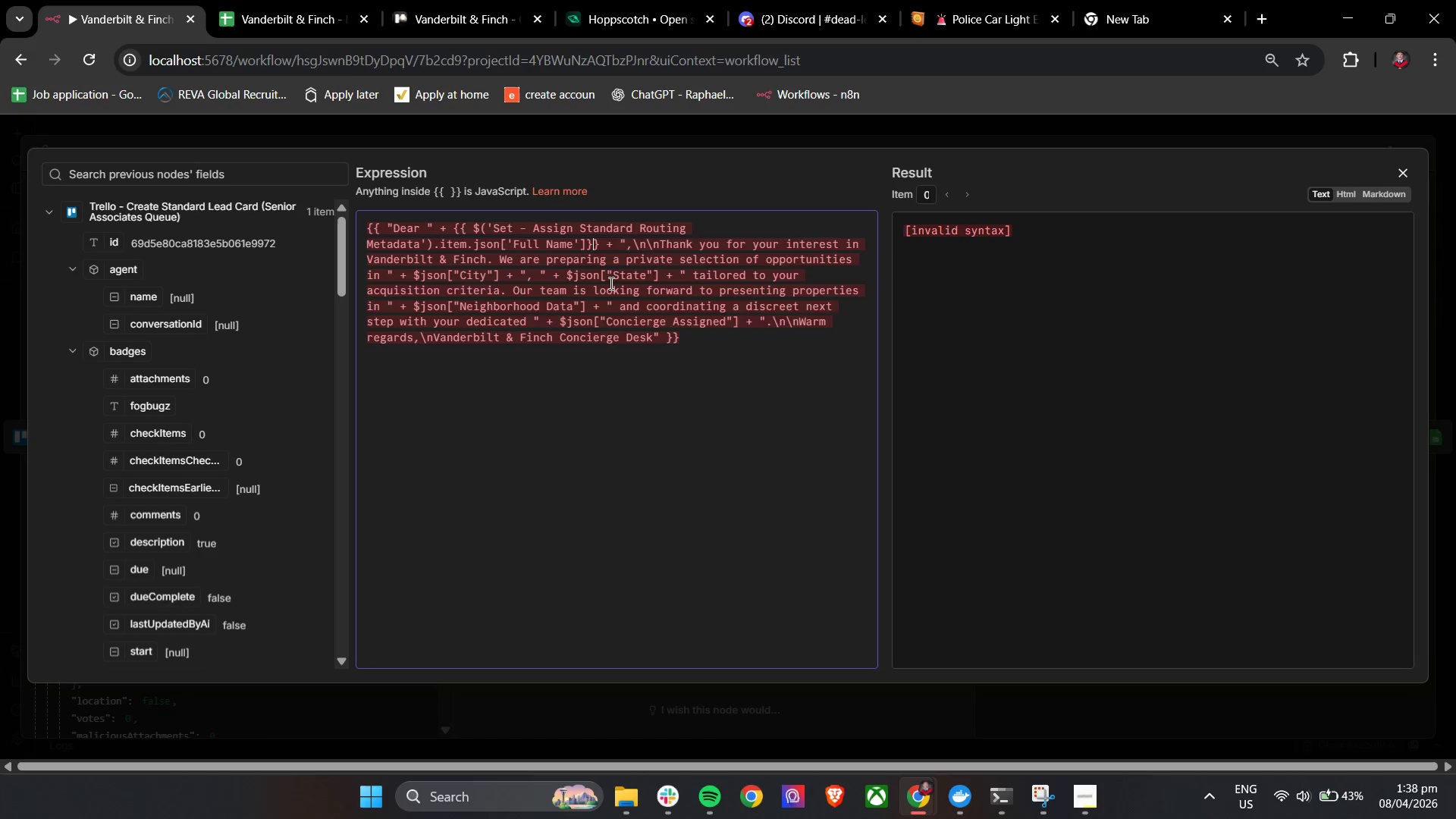 
key(Control+Z)
 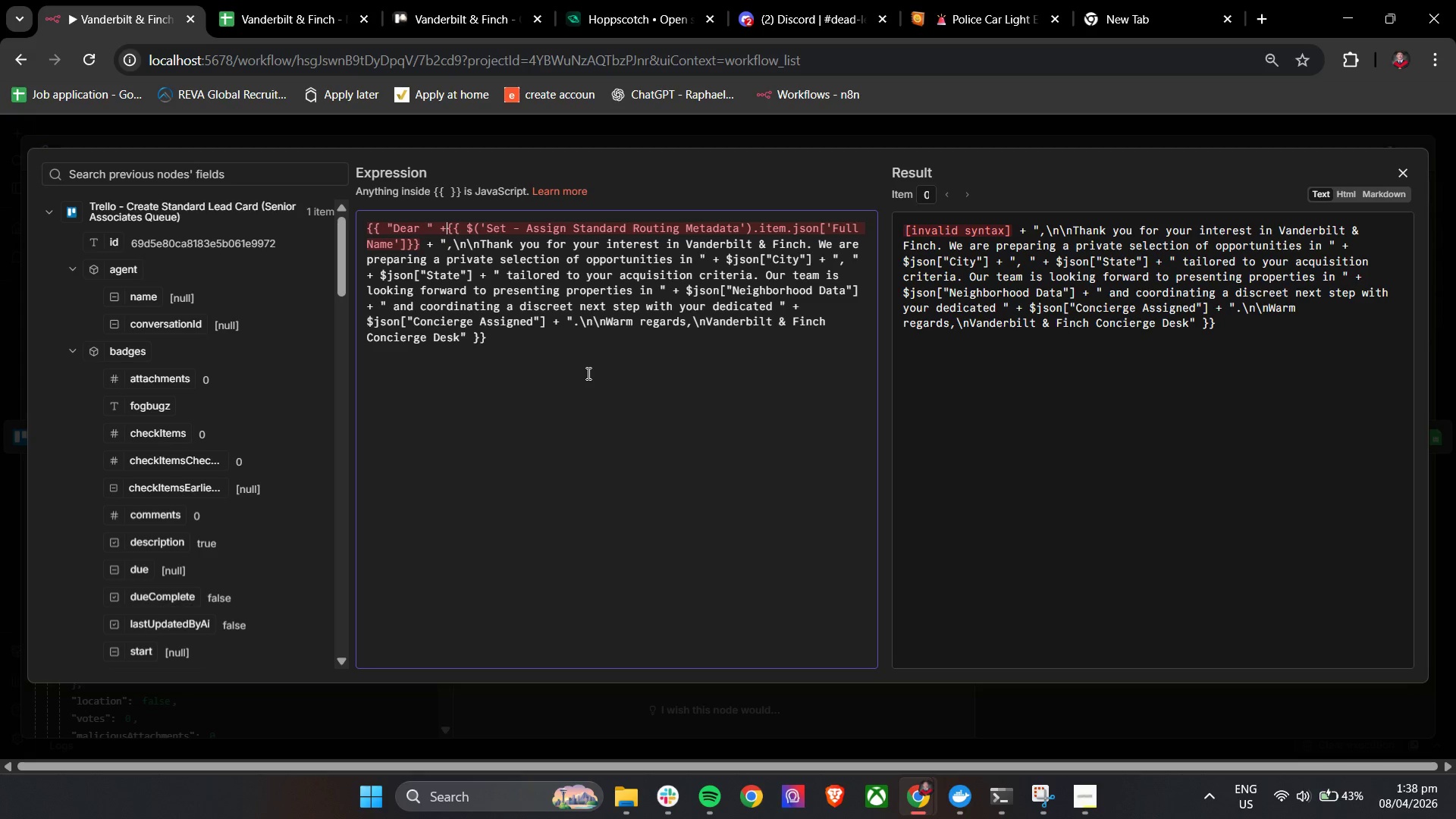 
key(Control+Z)
 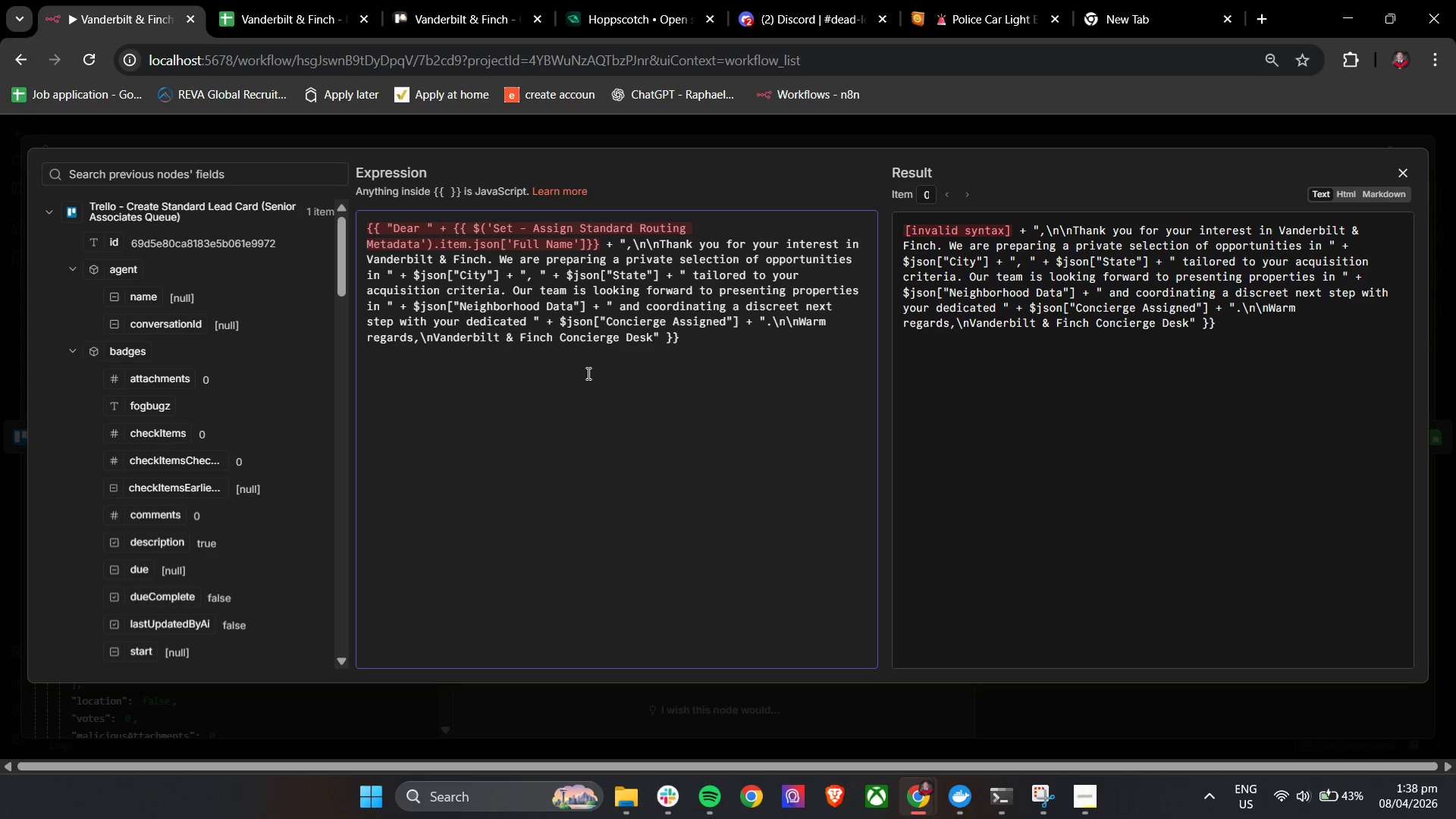 
key(Control+Z)
 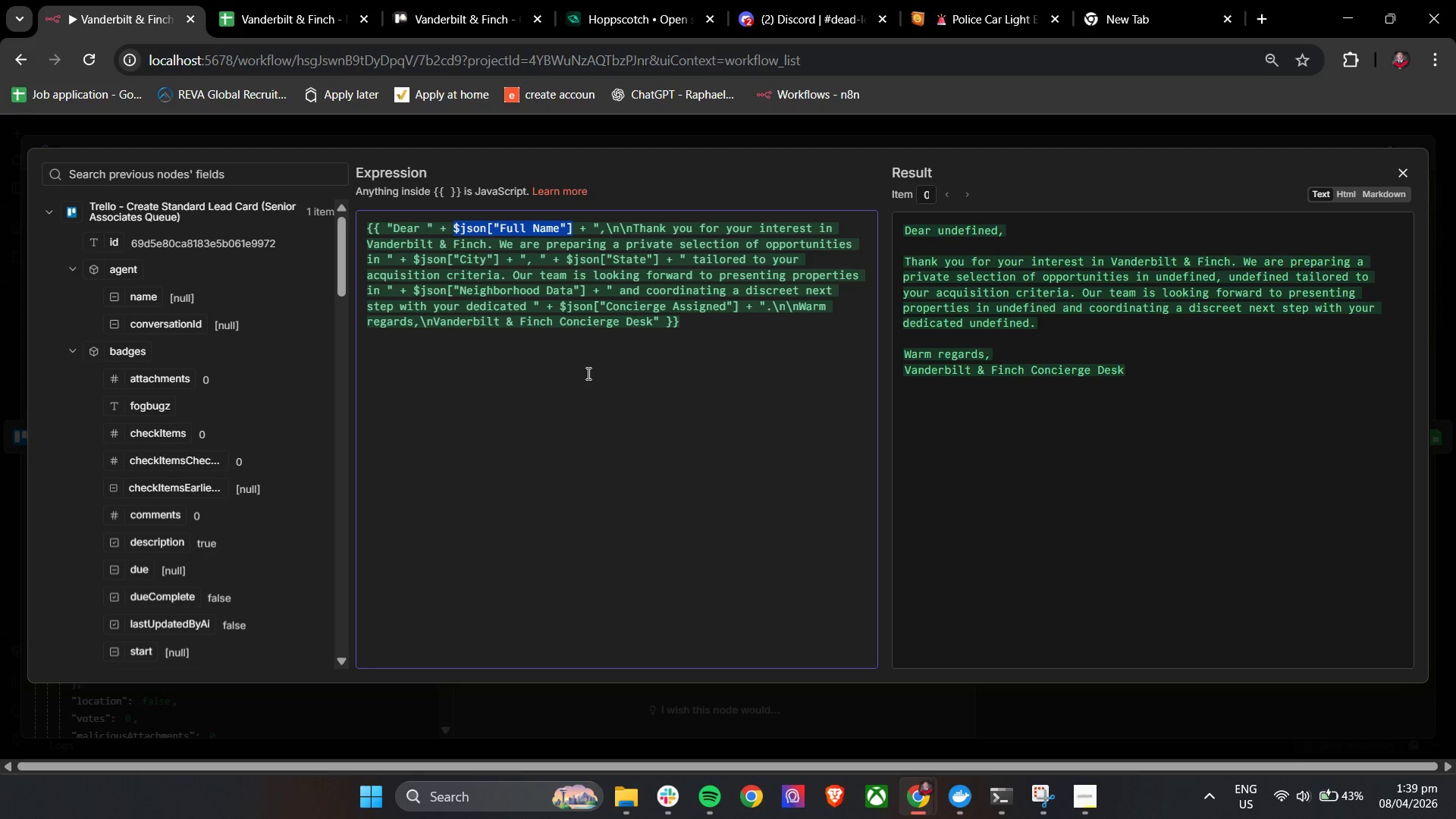 
left_click([587, 373])
 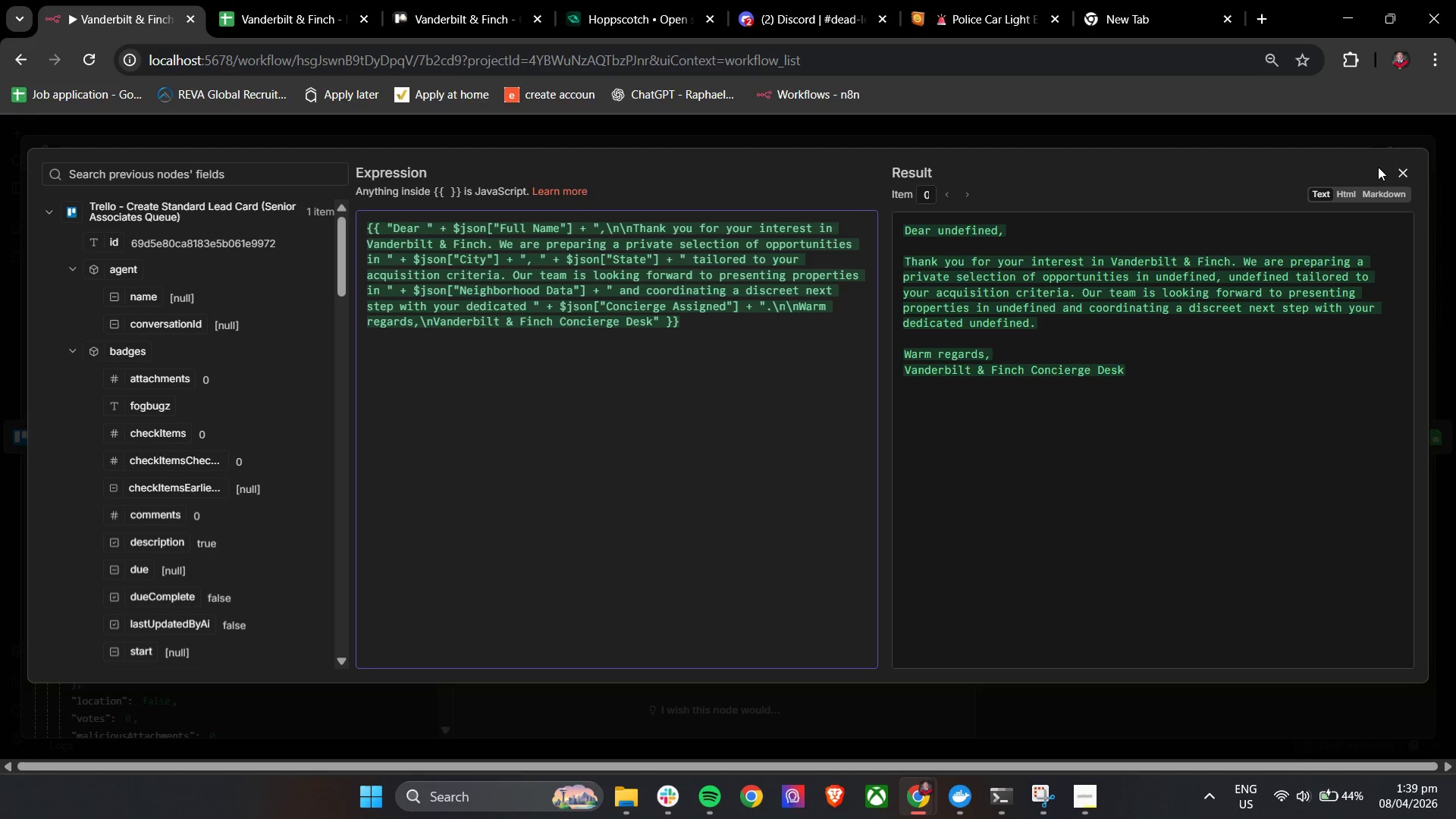 
left_click([1397, 168])
 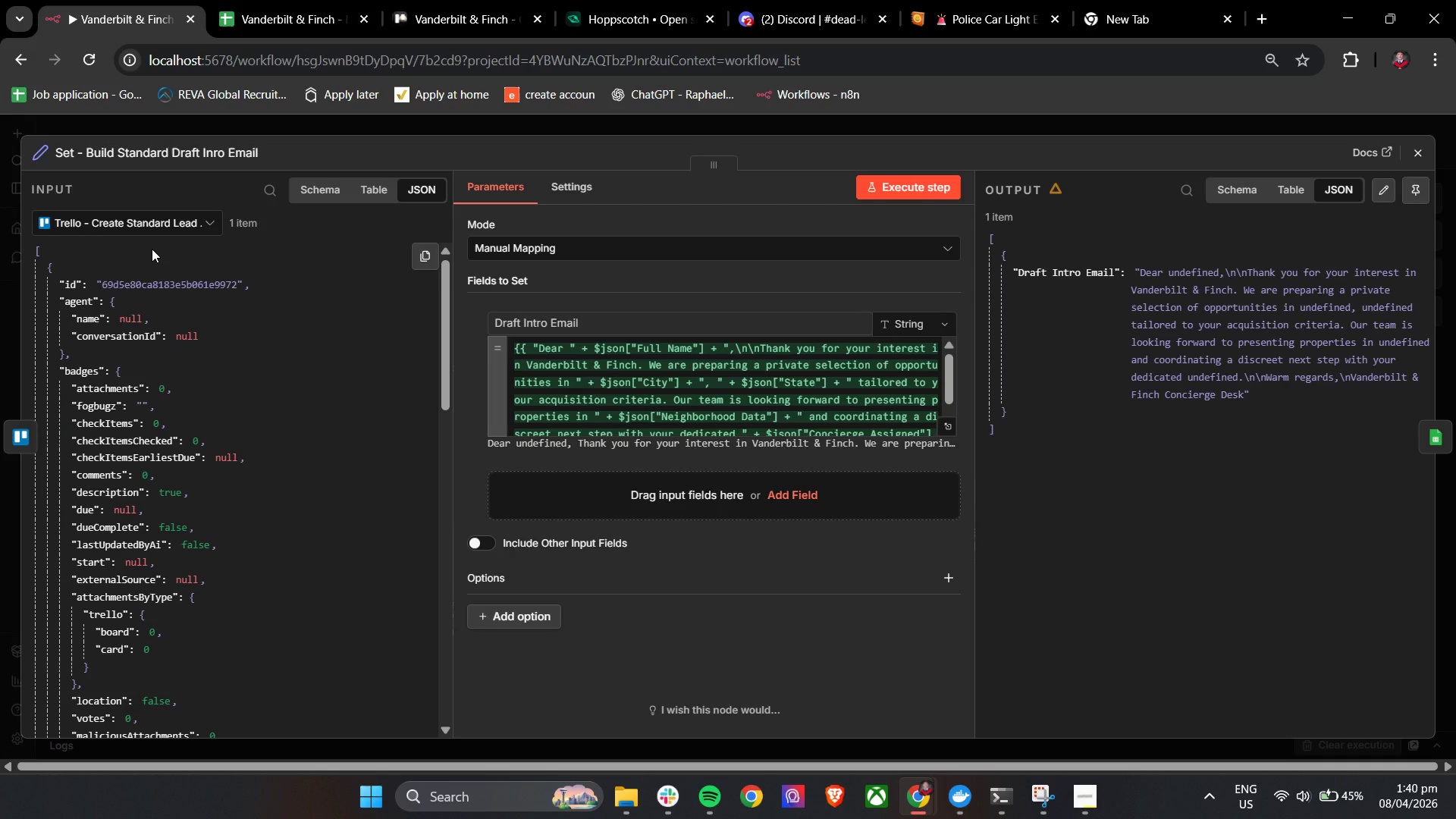 
wait(77.36)
 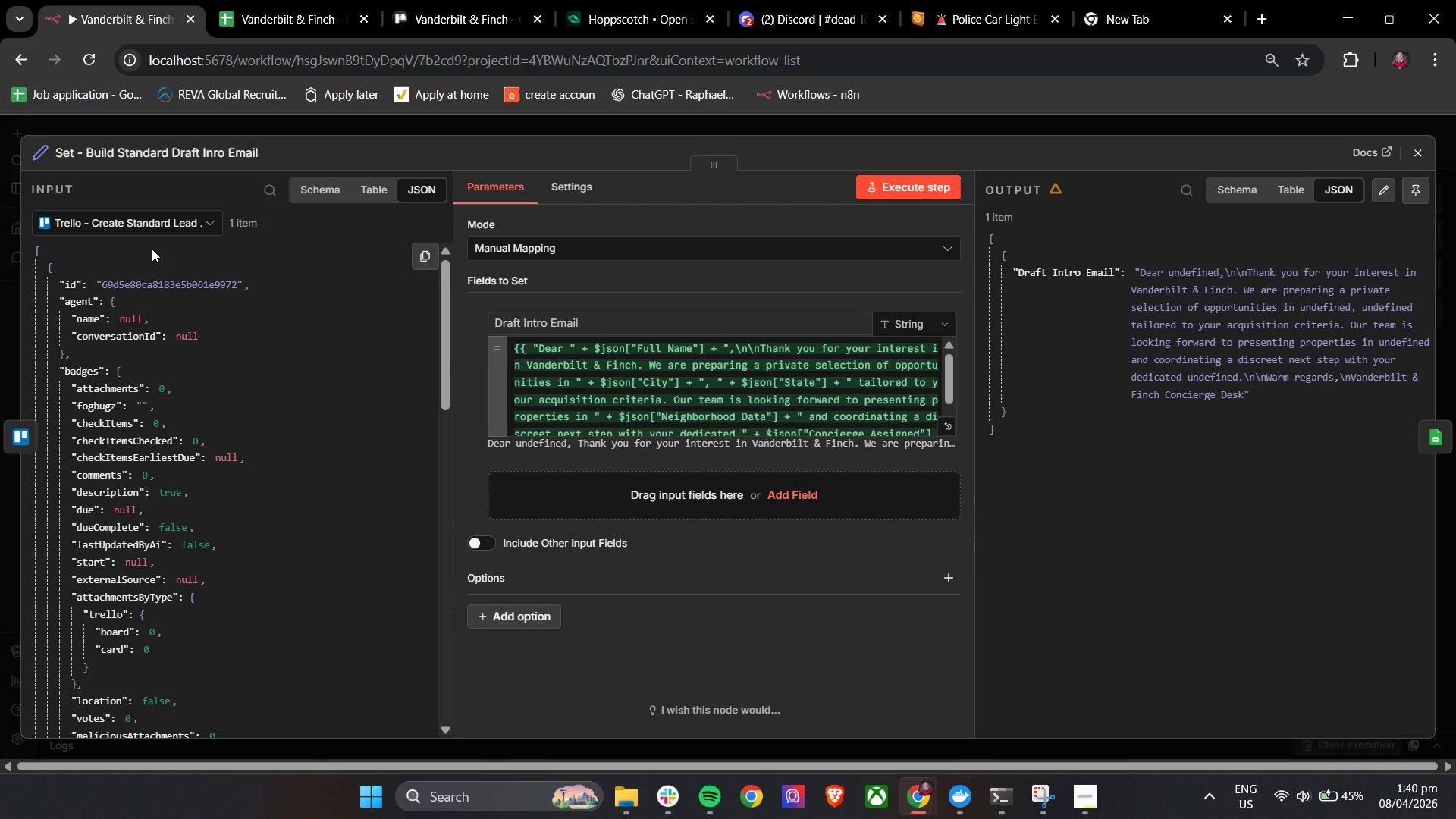 
left_click([1421, 147])
 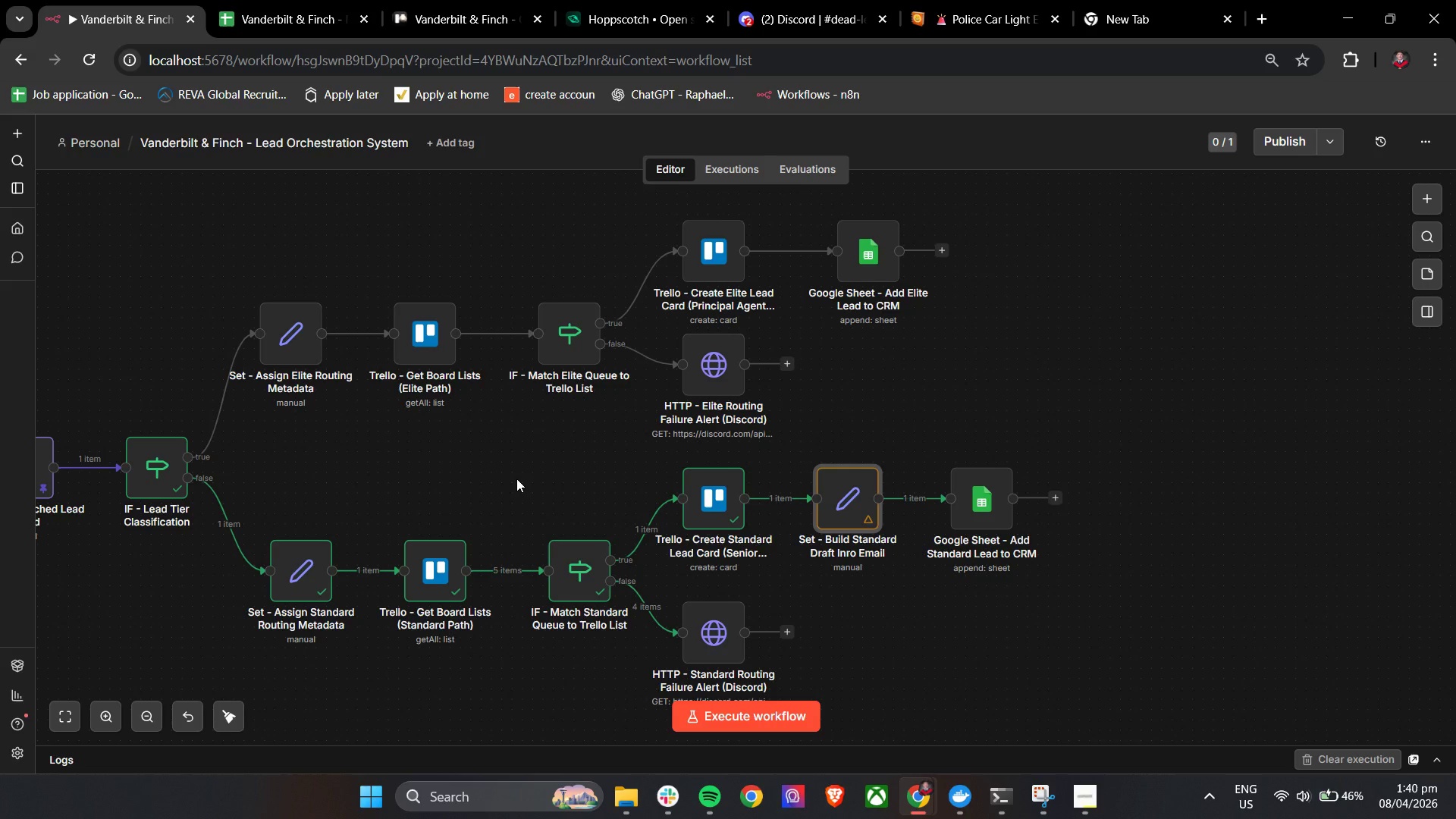 
wait(36.78)
 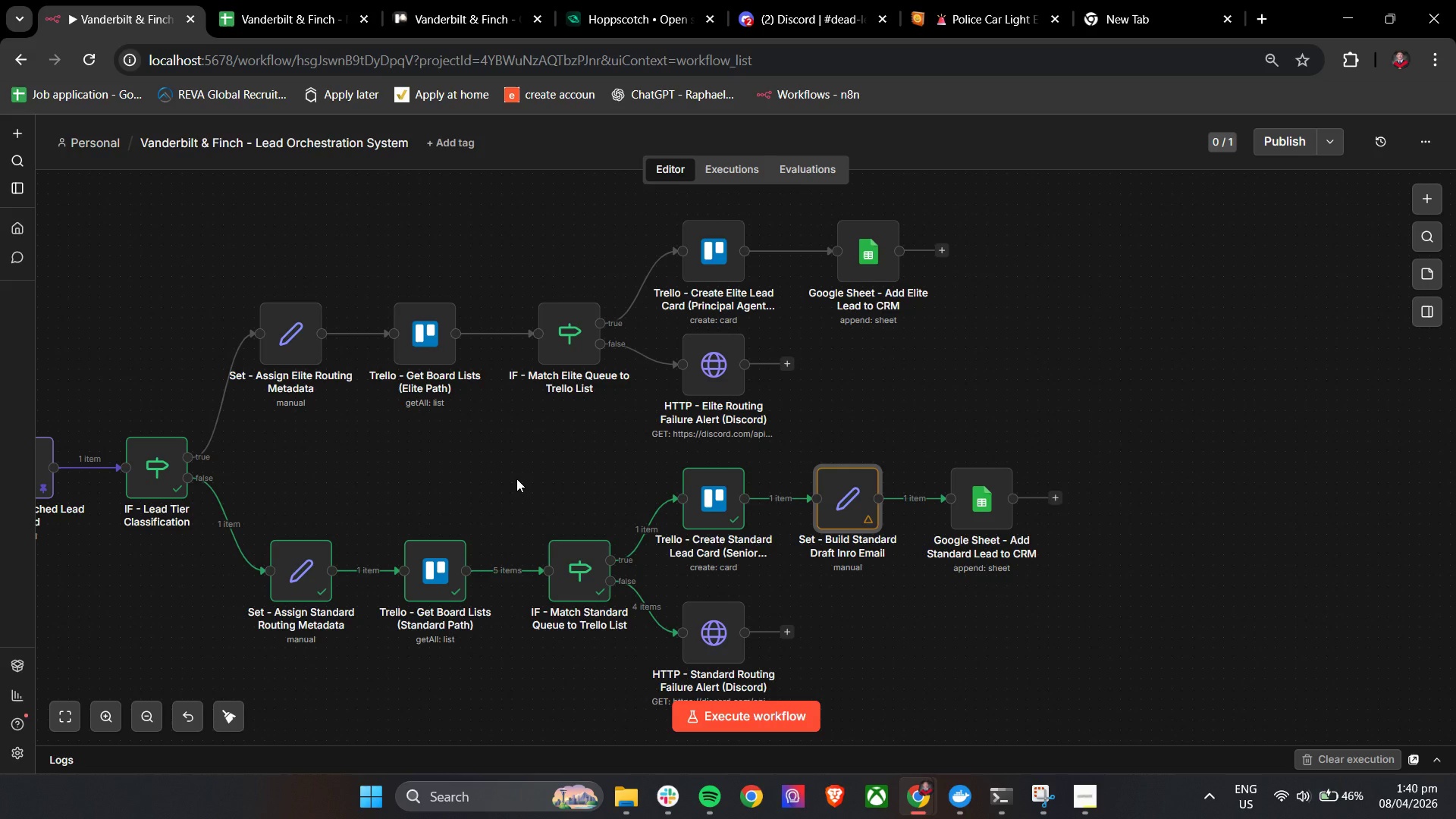 
left_click([671, 794])
 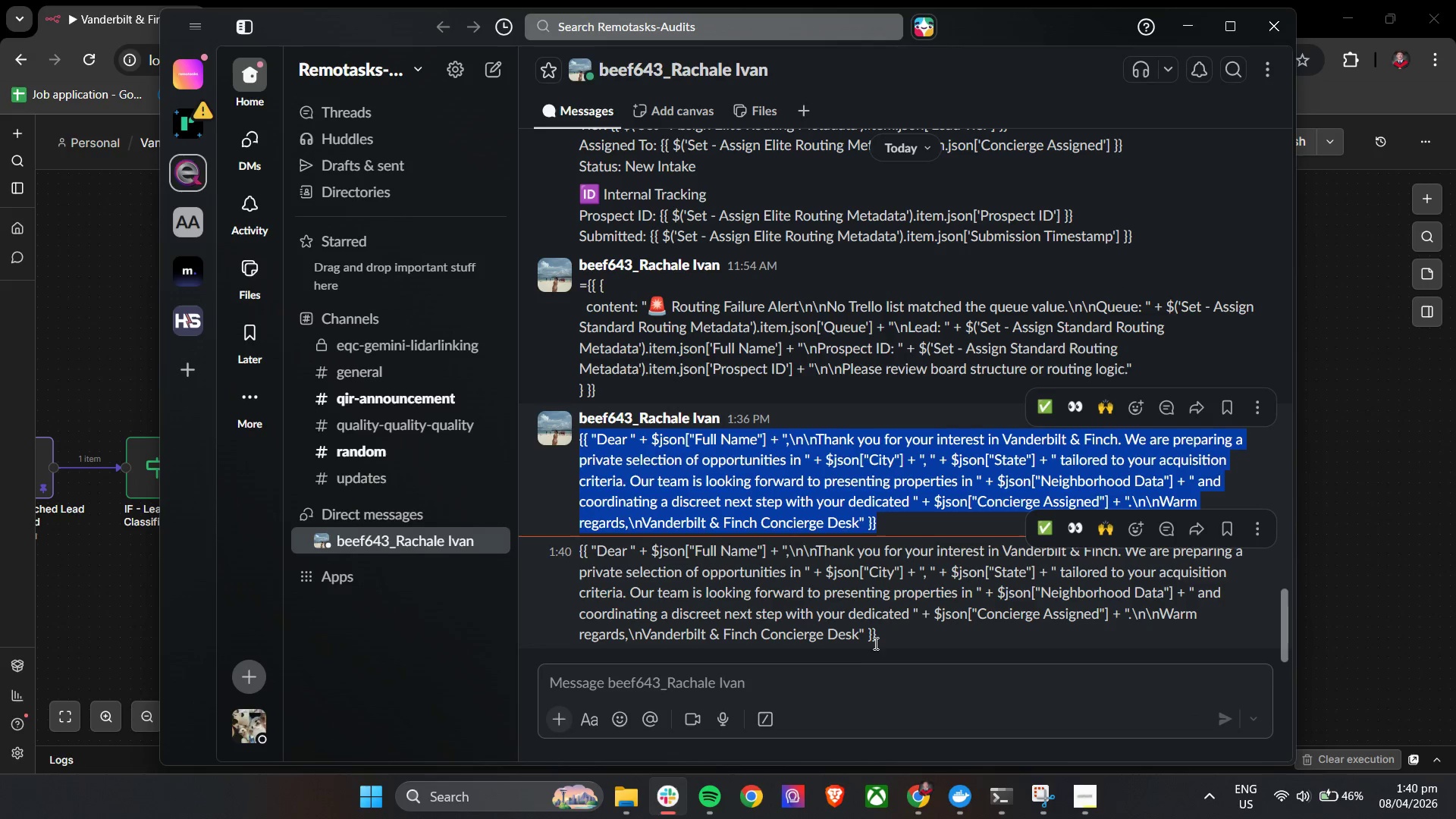 
left_click_drag(start_coordinate=[903, 642], to_coordinate=[570, 555])
 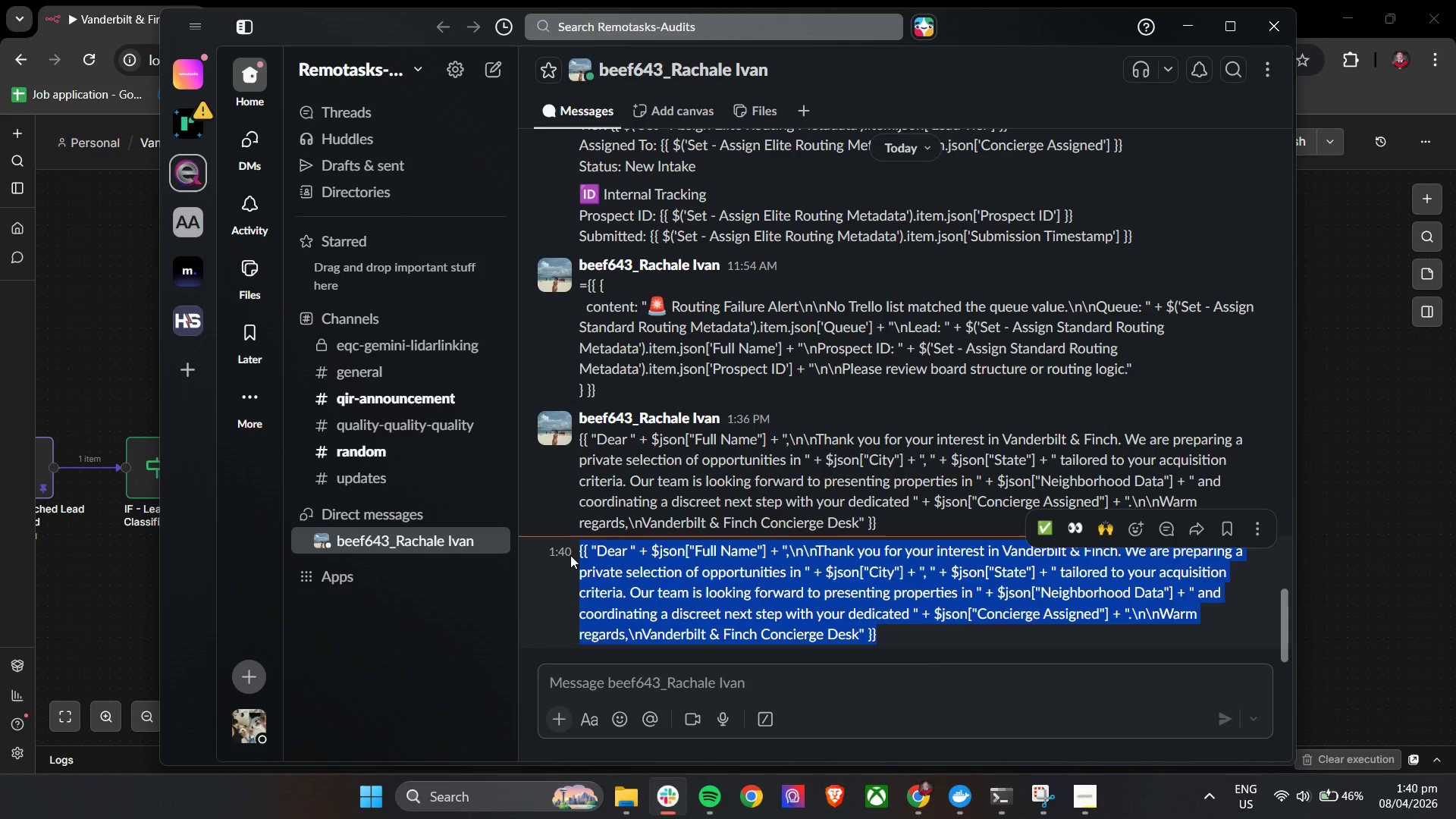 
key(Control+C)
 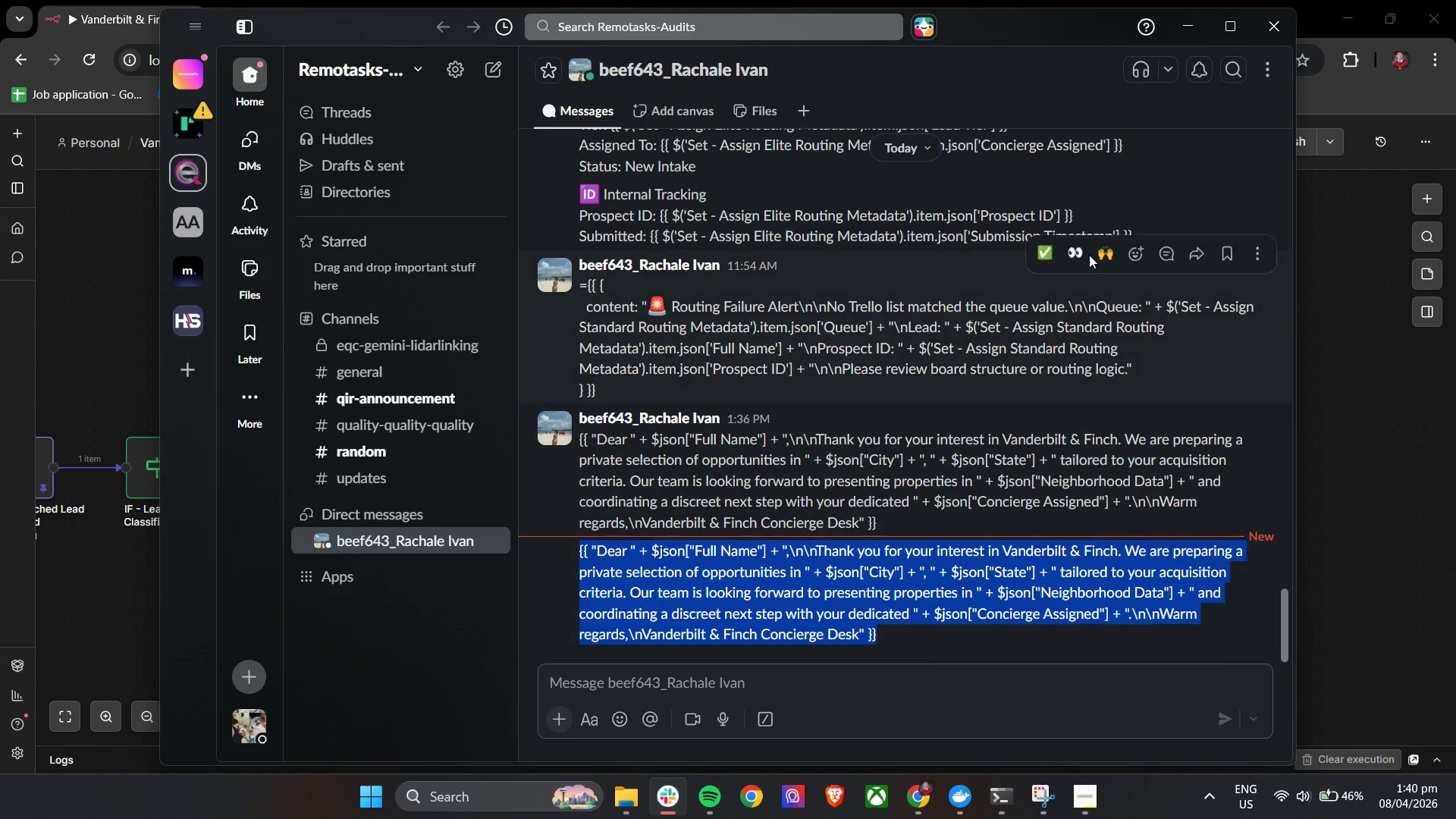 
key(Control+C)
 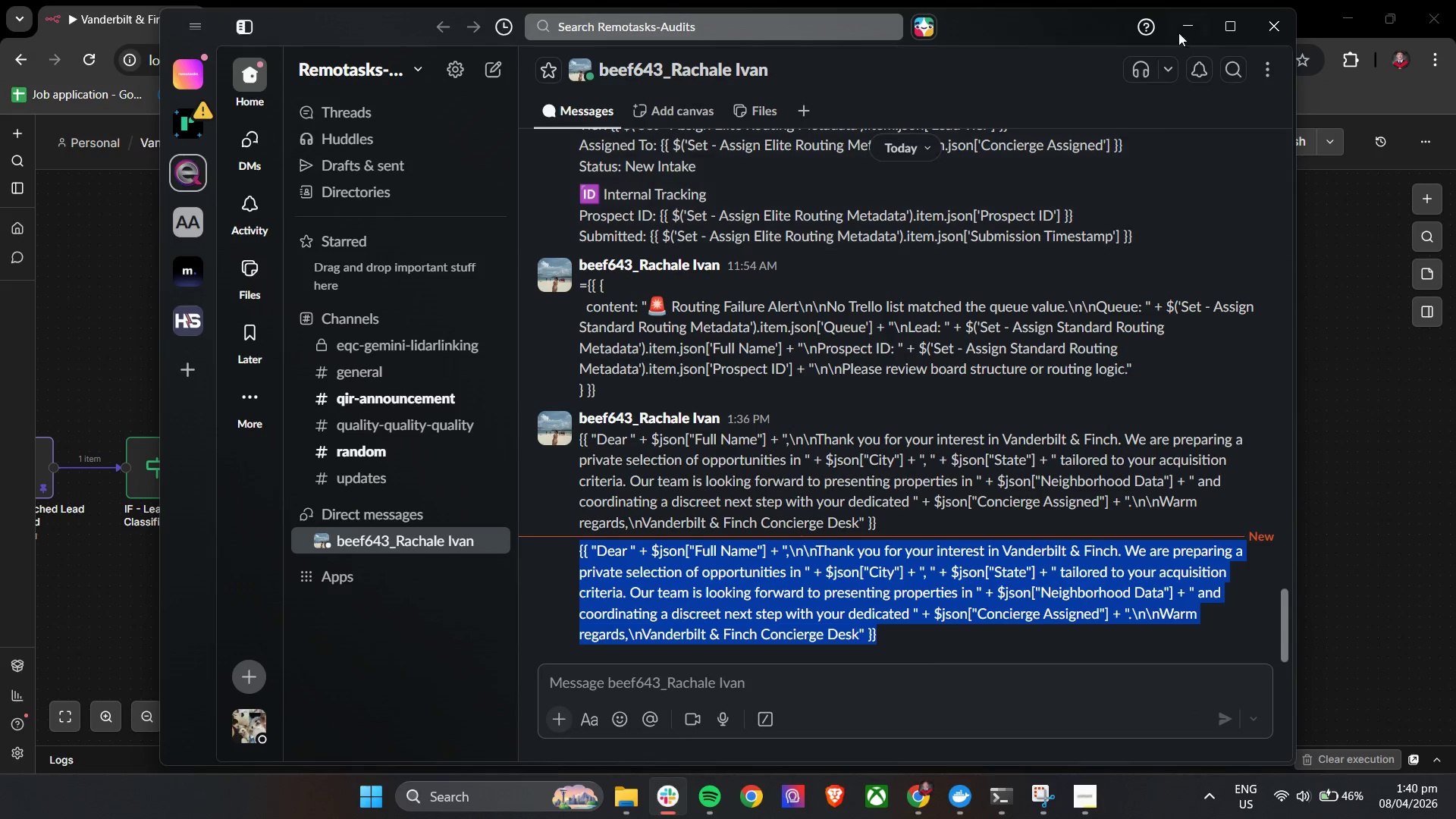 
key(Control+C)
 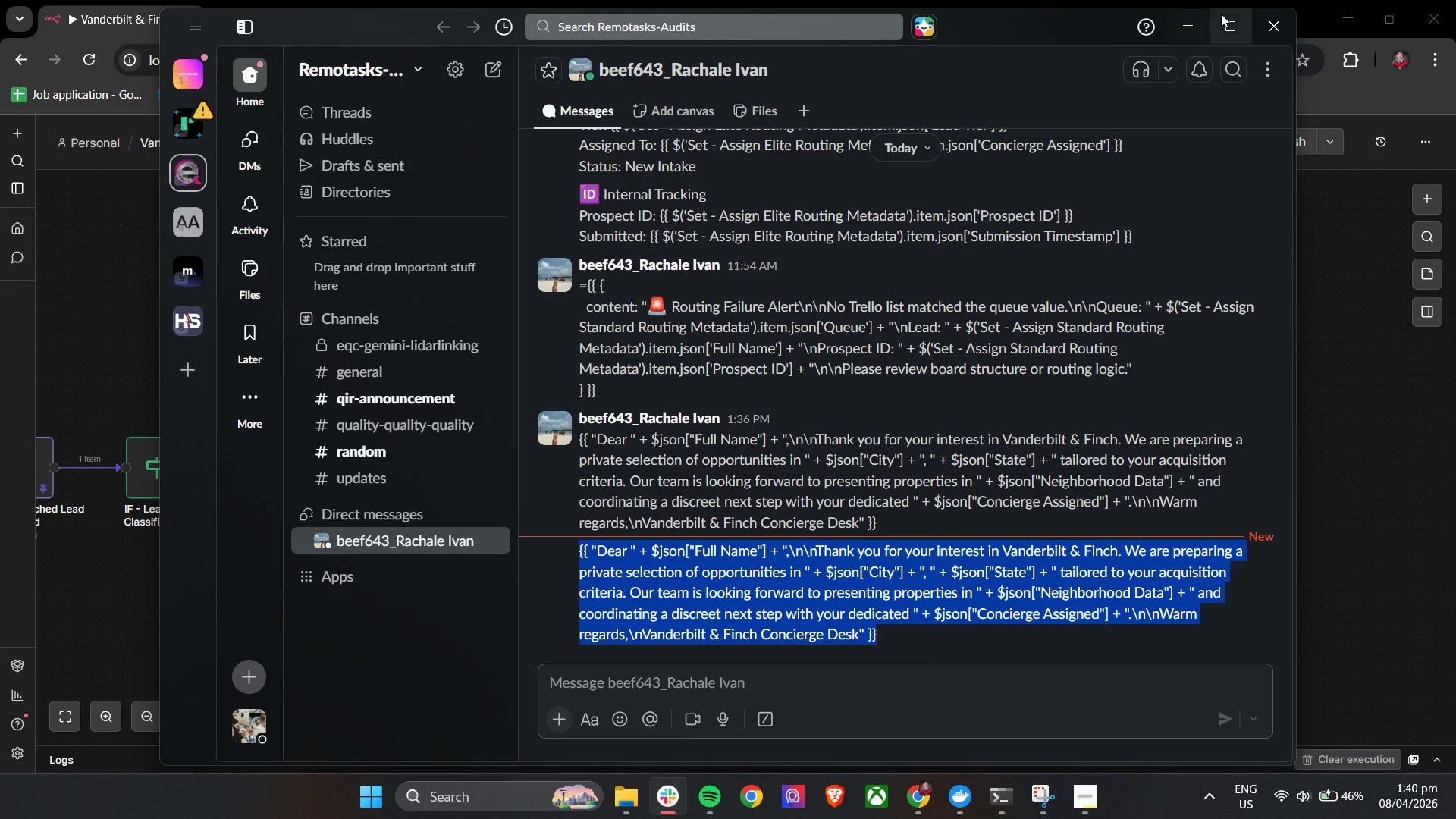 
key(Control+C)
 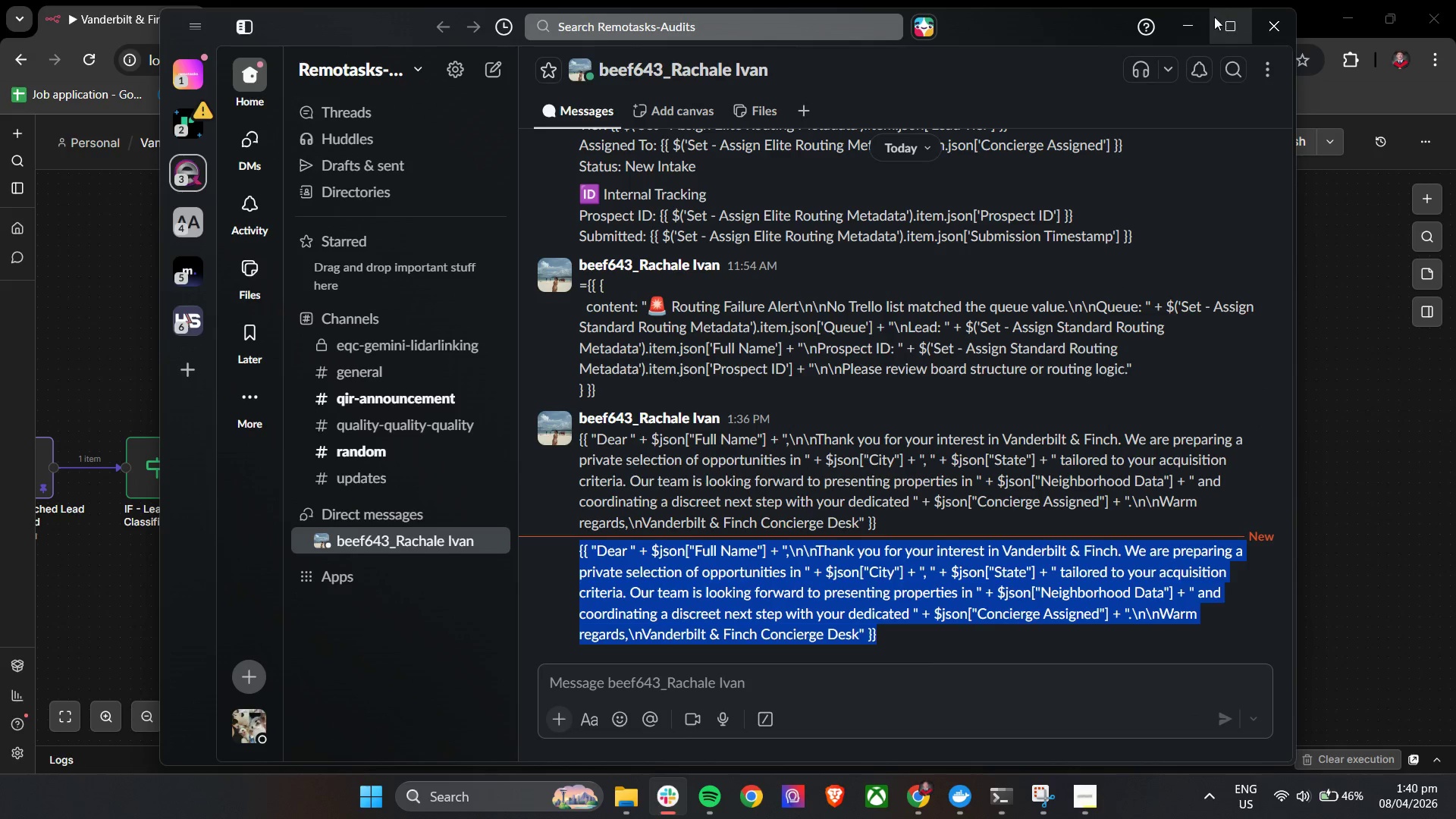 
key(Control+C)
 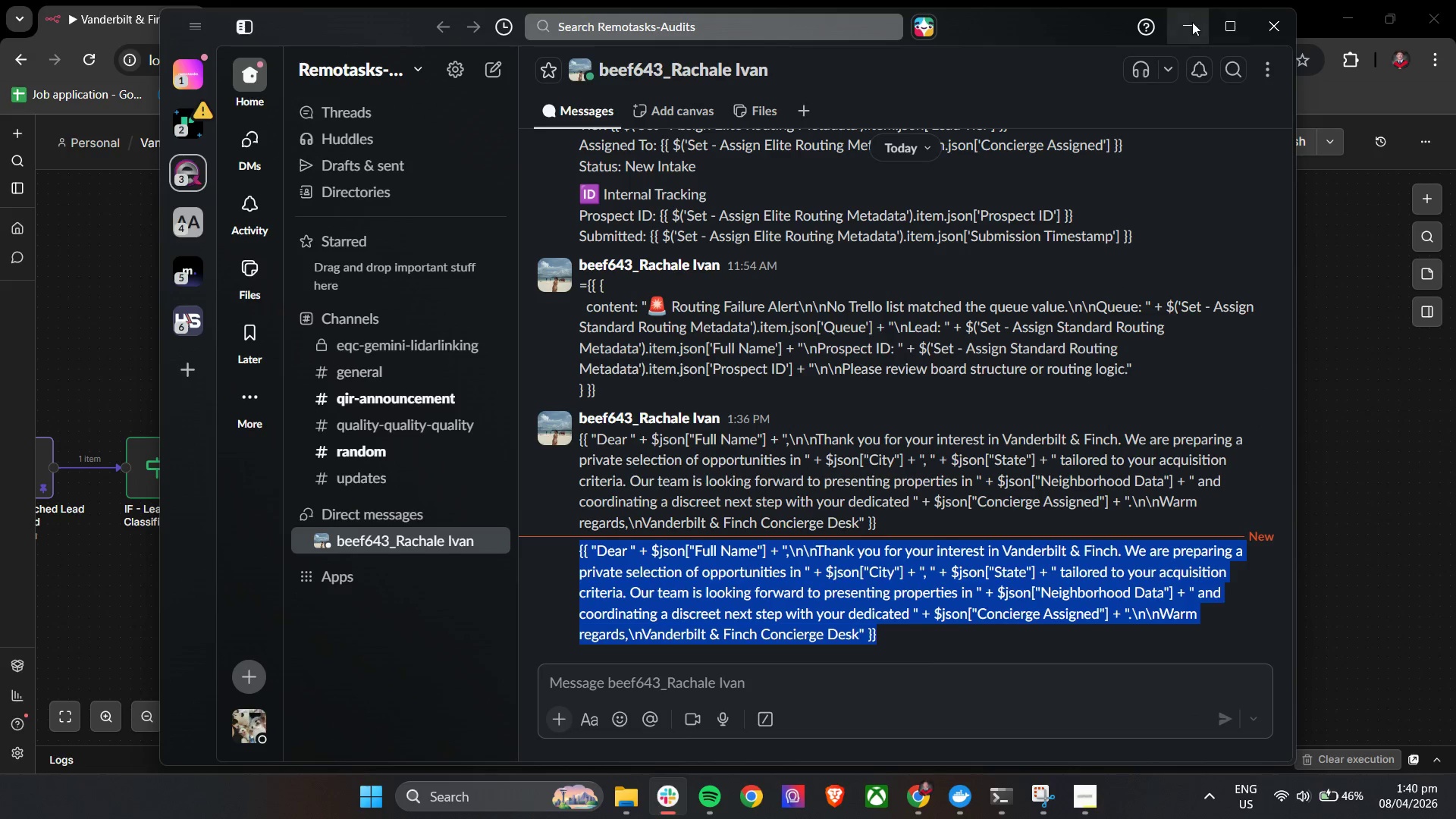 
left_click([1192, 22])
 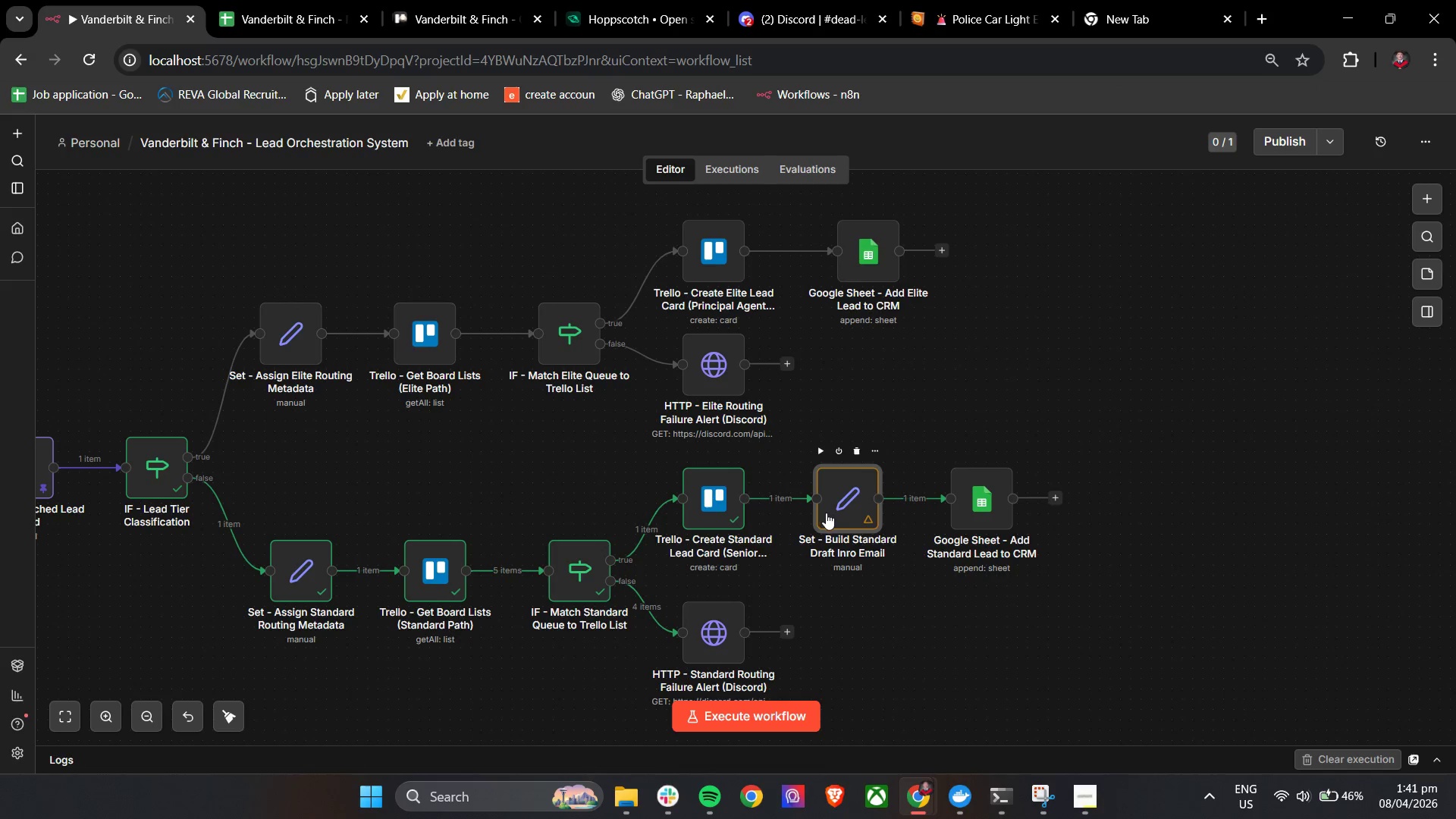 
double_click([848, 510])
 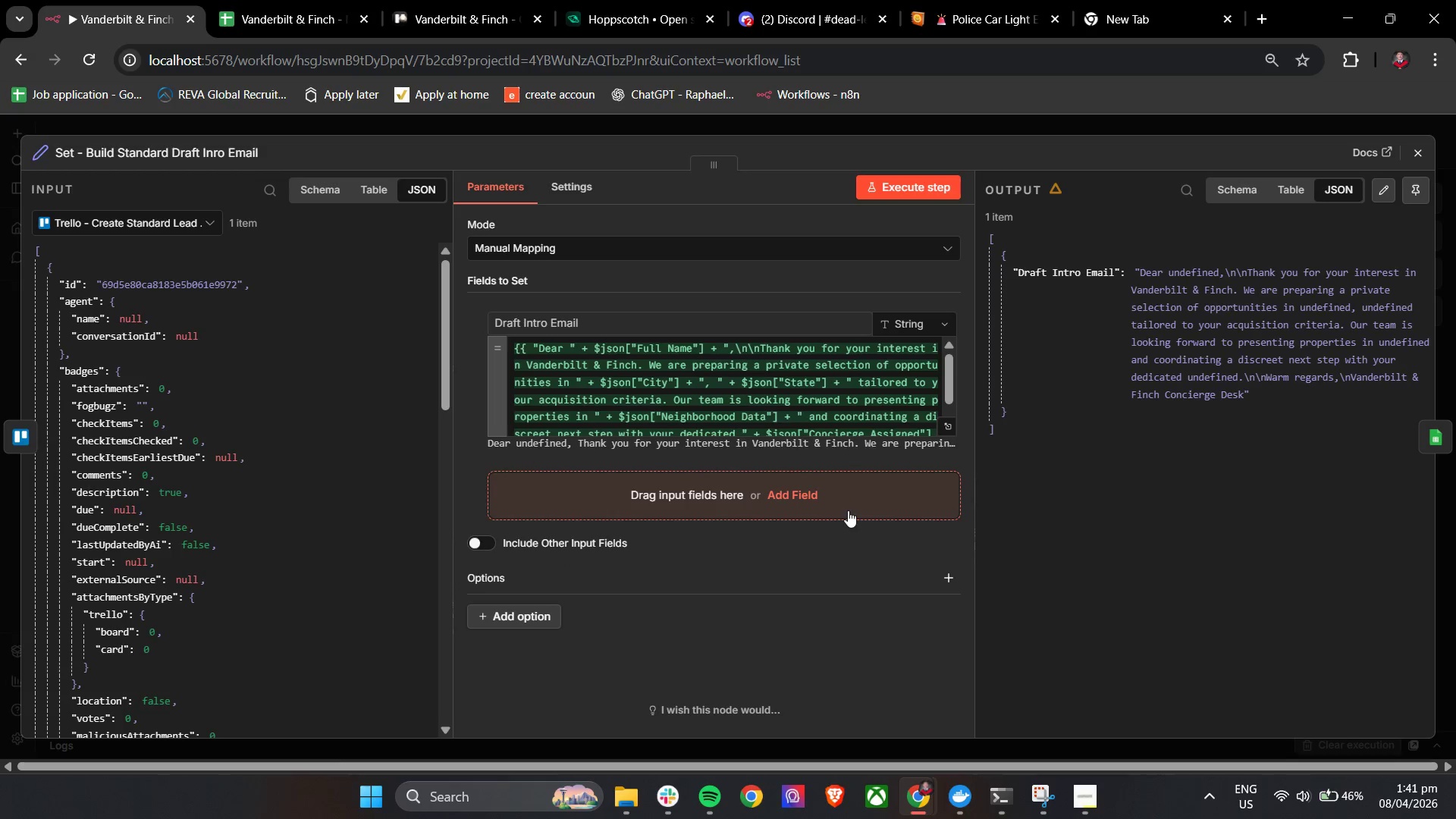 
left_click([754, 422])
 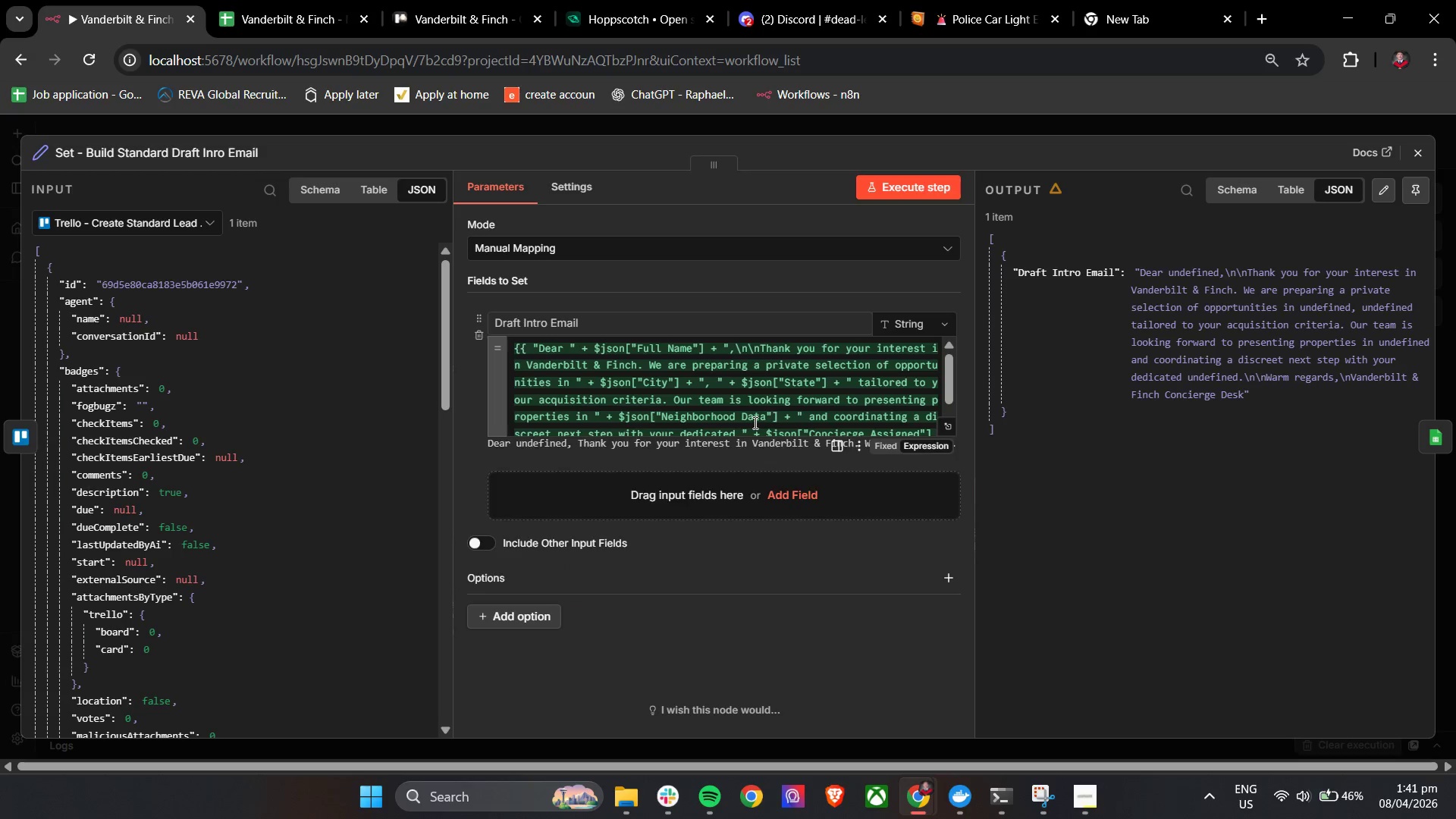 
key(Control+A)
 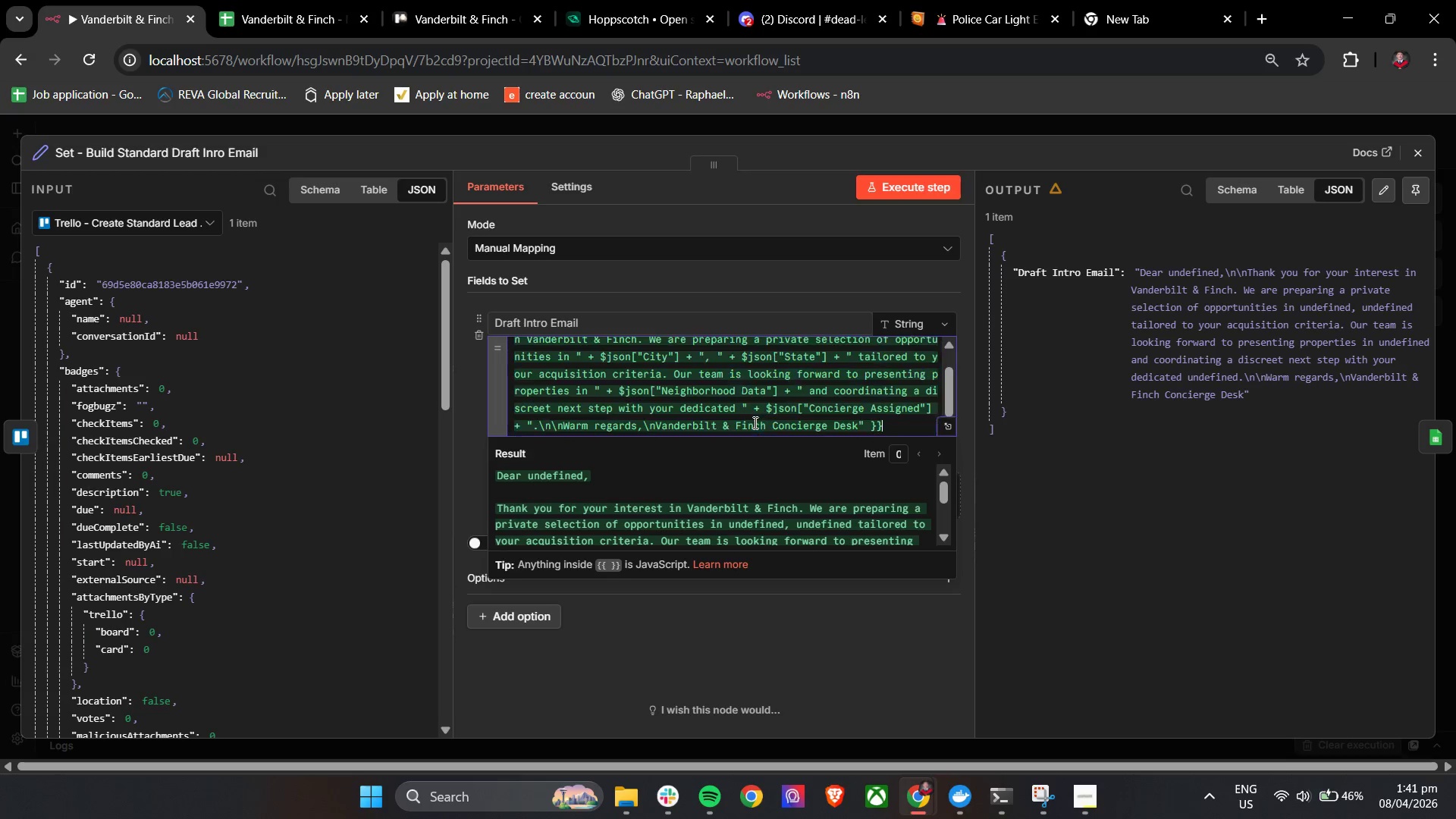 
key(Control+V)
 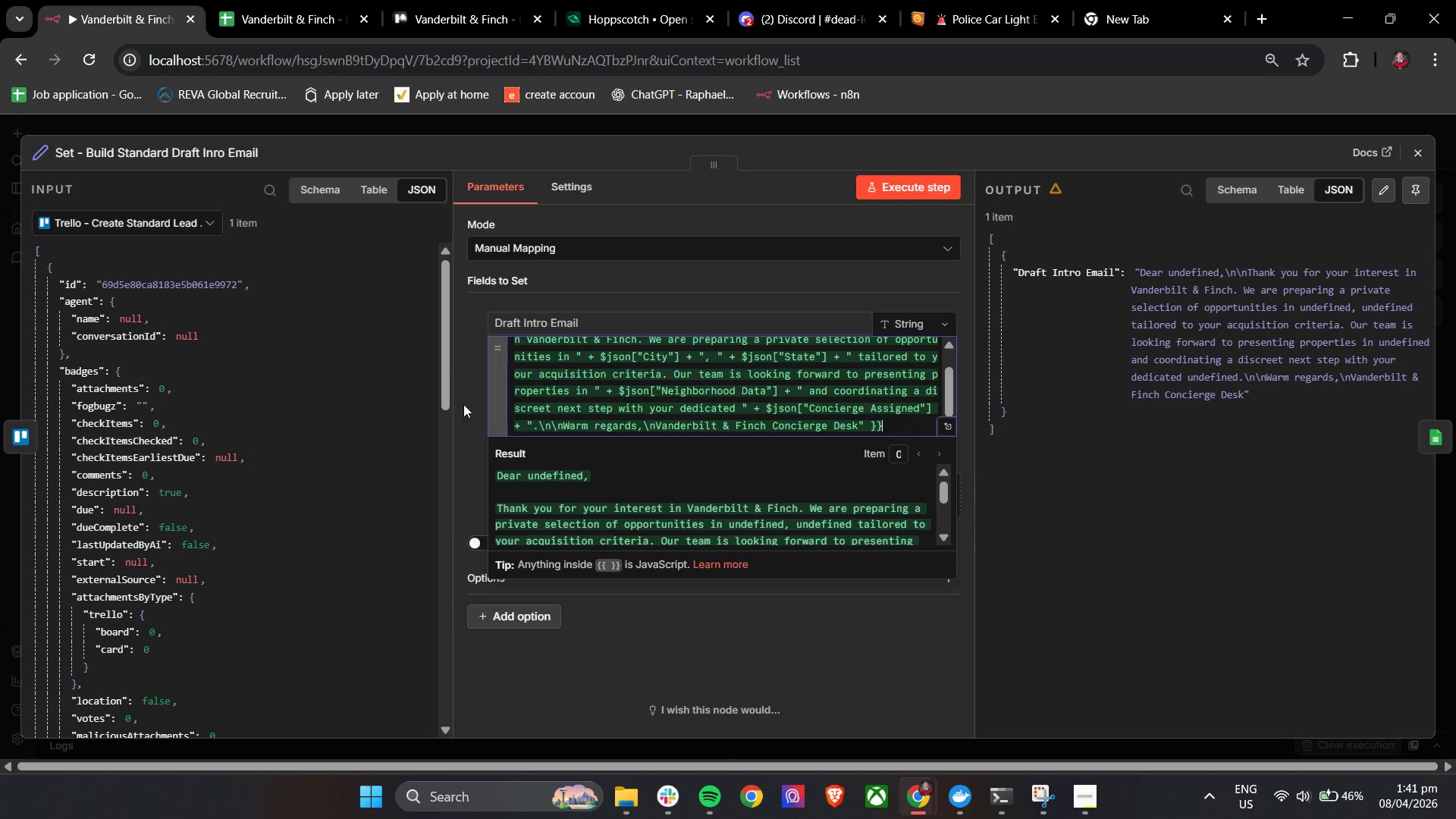 
double_click([617, 385])
 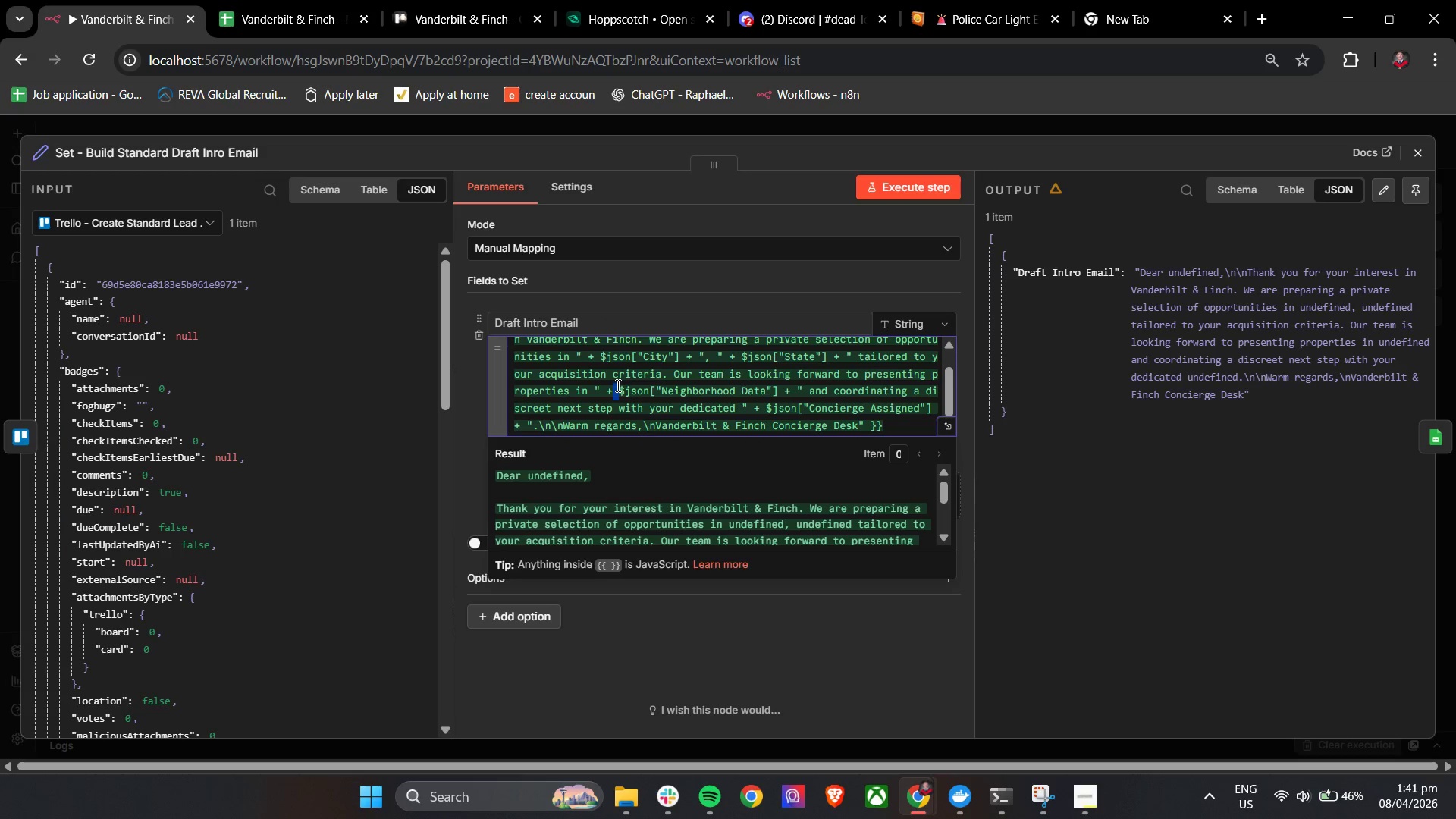 
triple_click([617, 385])
 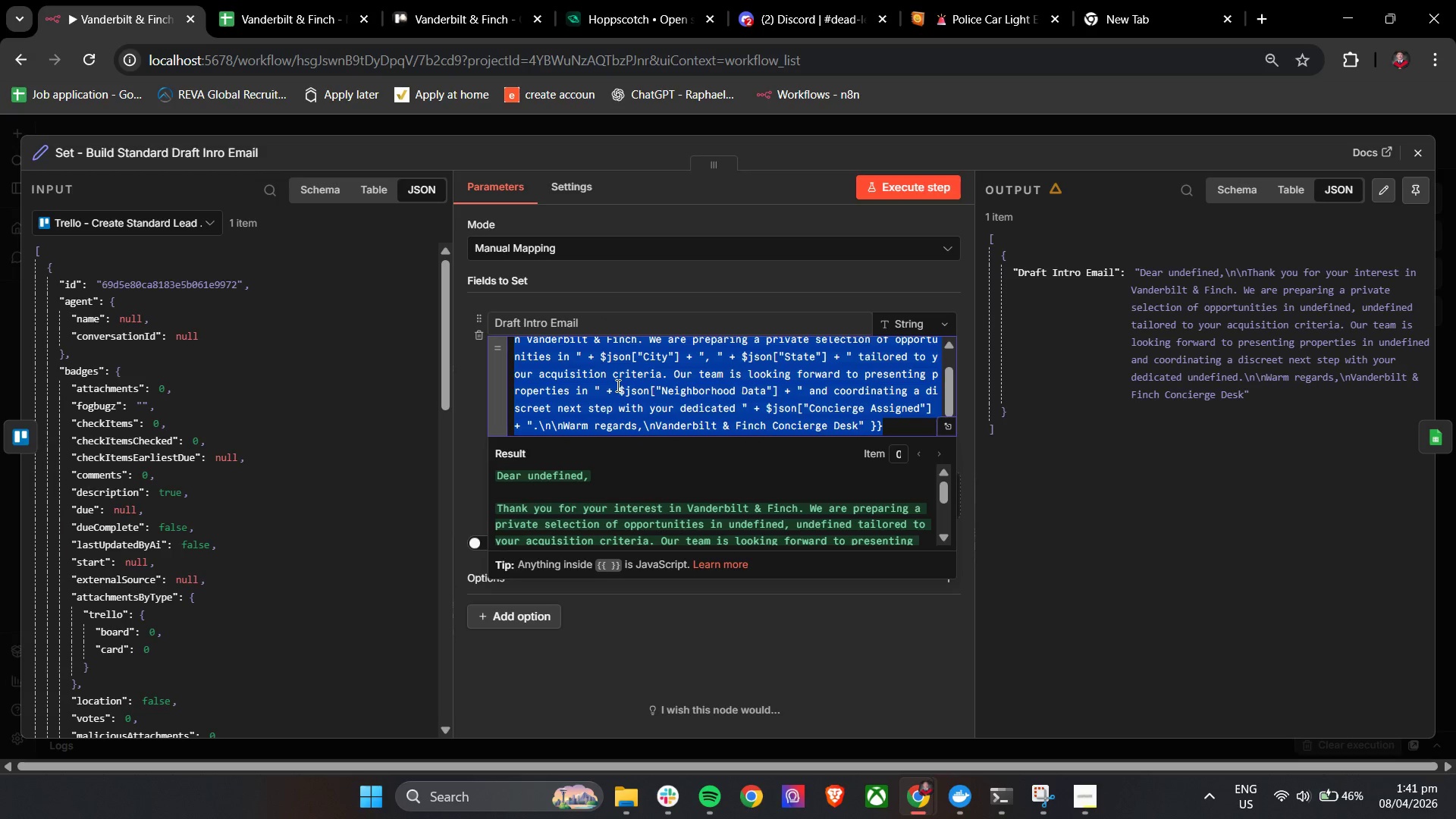 
key(Backspace)
 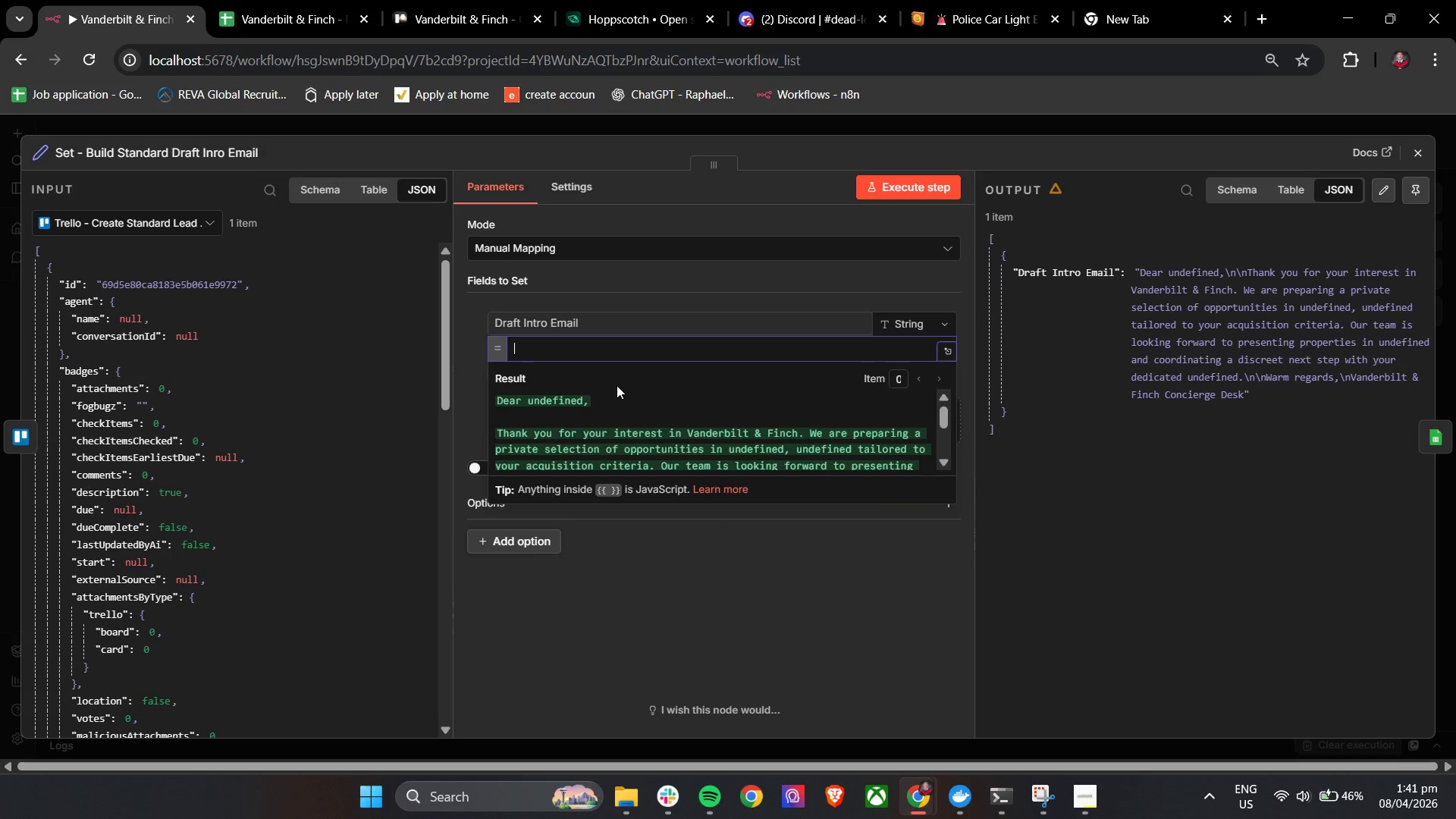 
key(Control+V)
 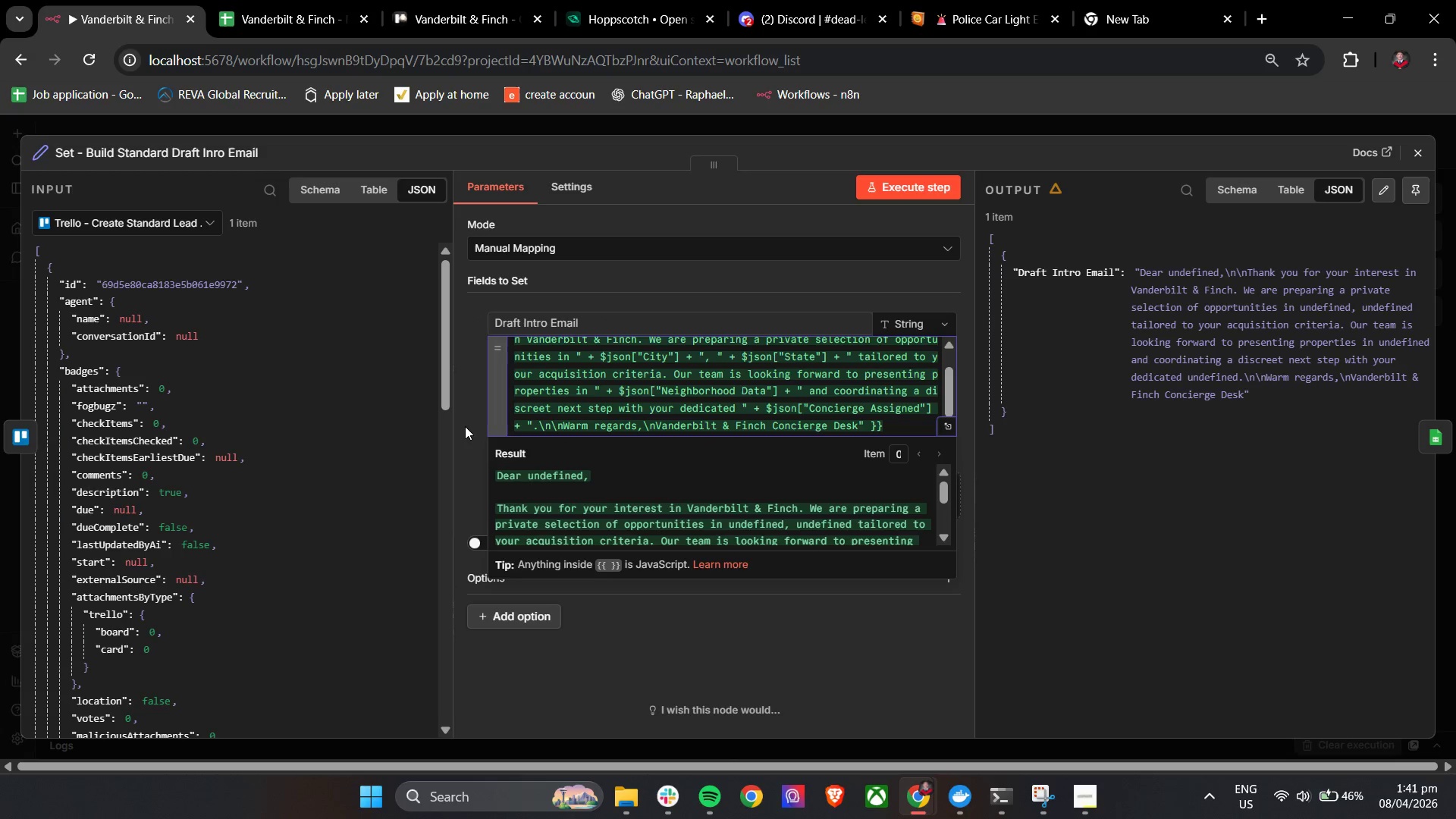 
scroll: coordinate [667, 408], scroll_direction: up, amount: 5.0
 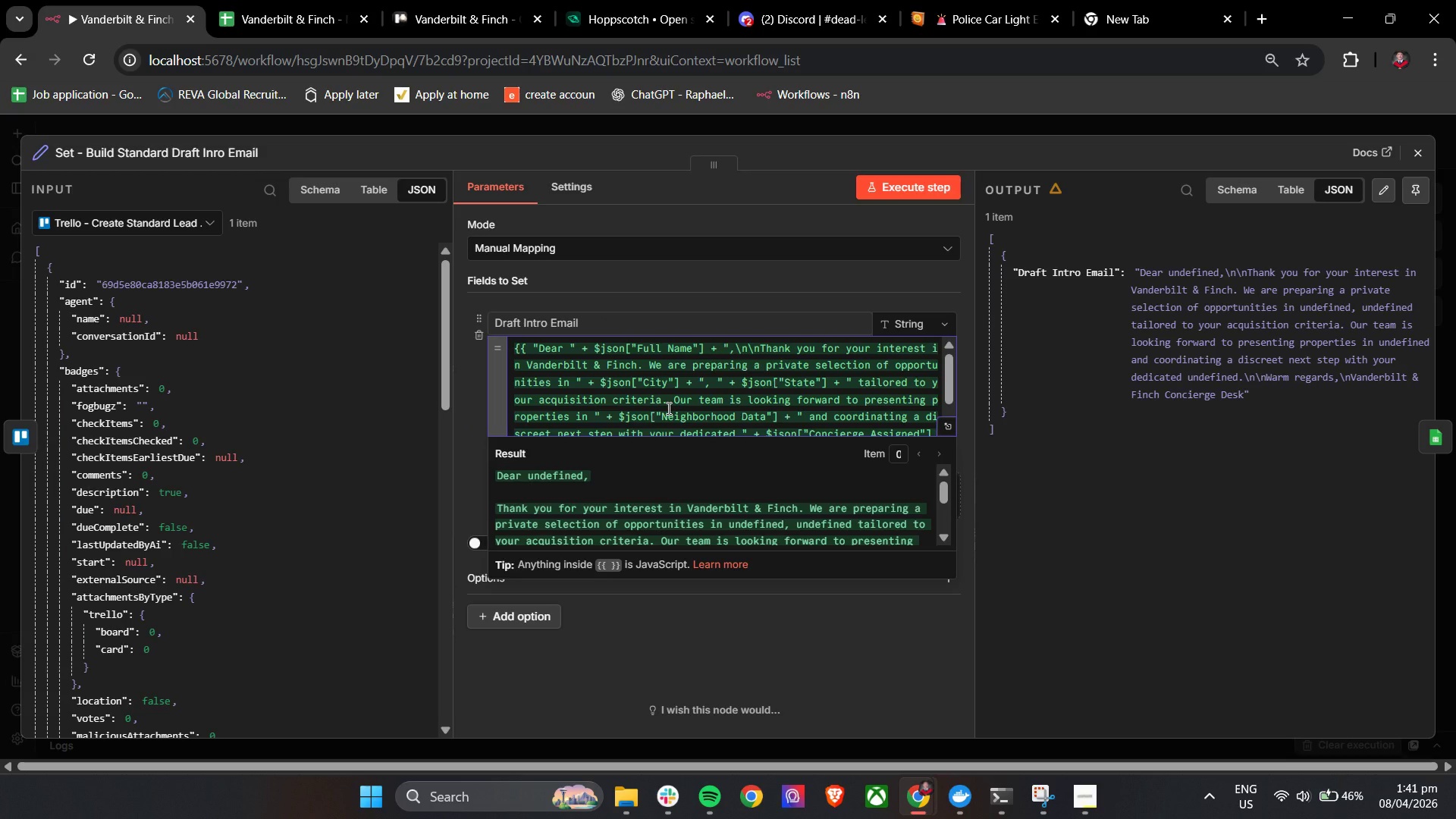 
wait(11.23)
 